 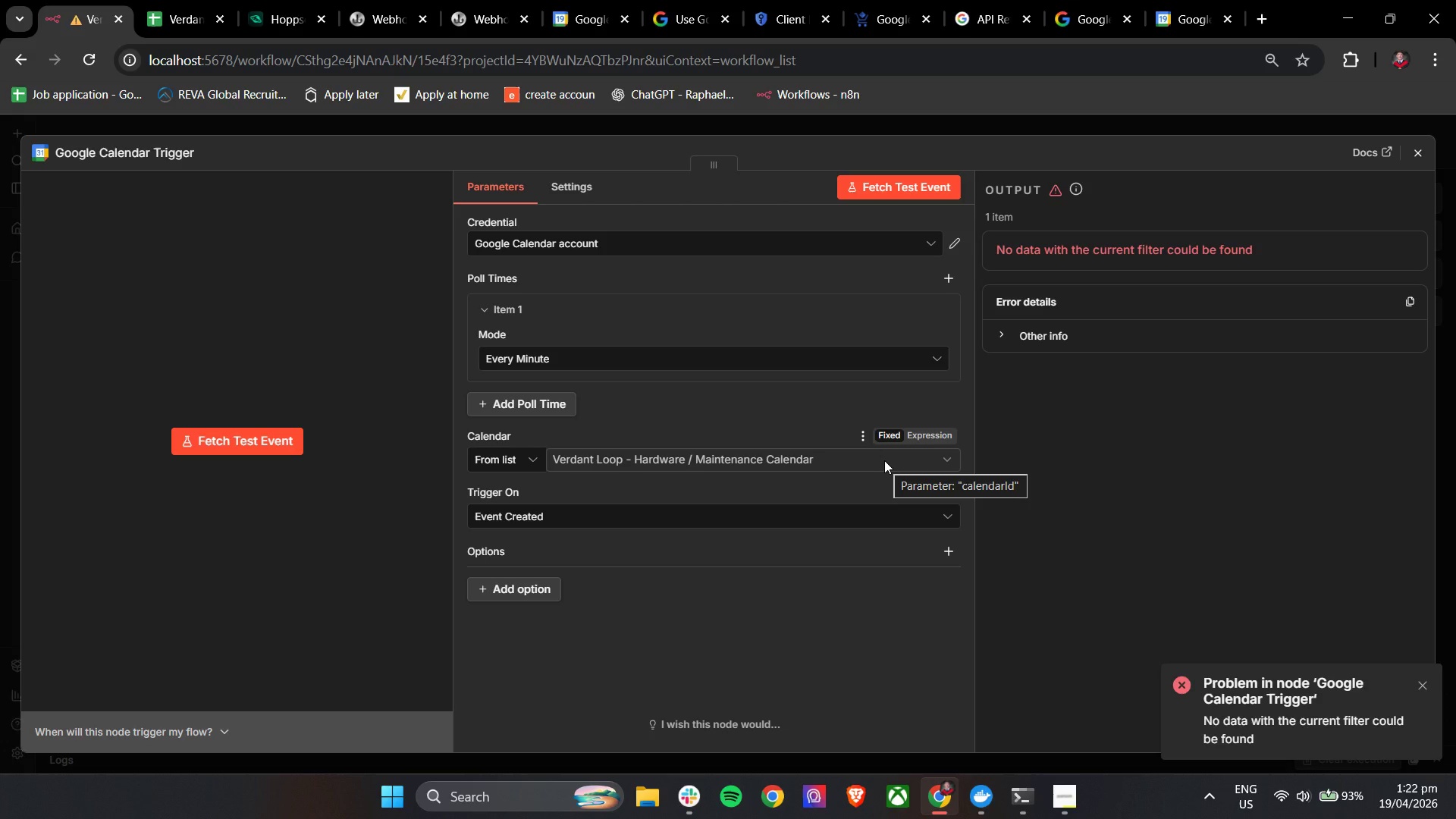 
left_click([1158, 0])
 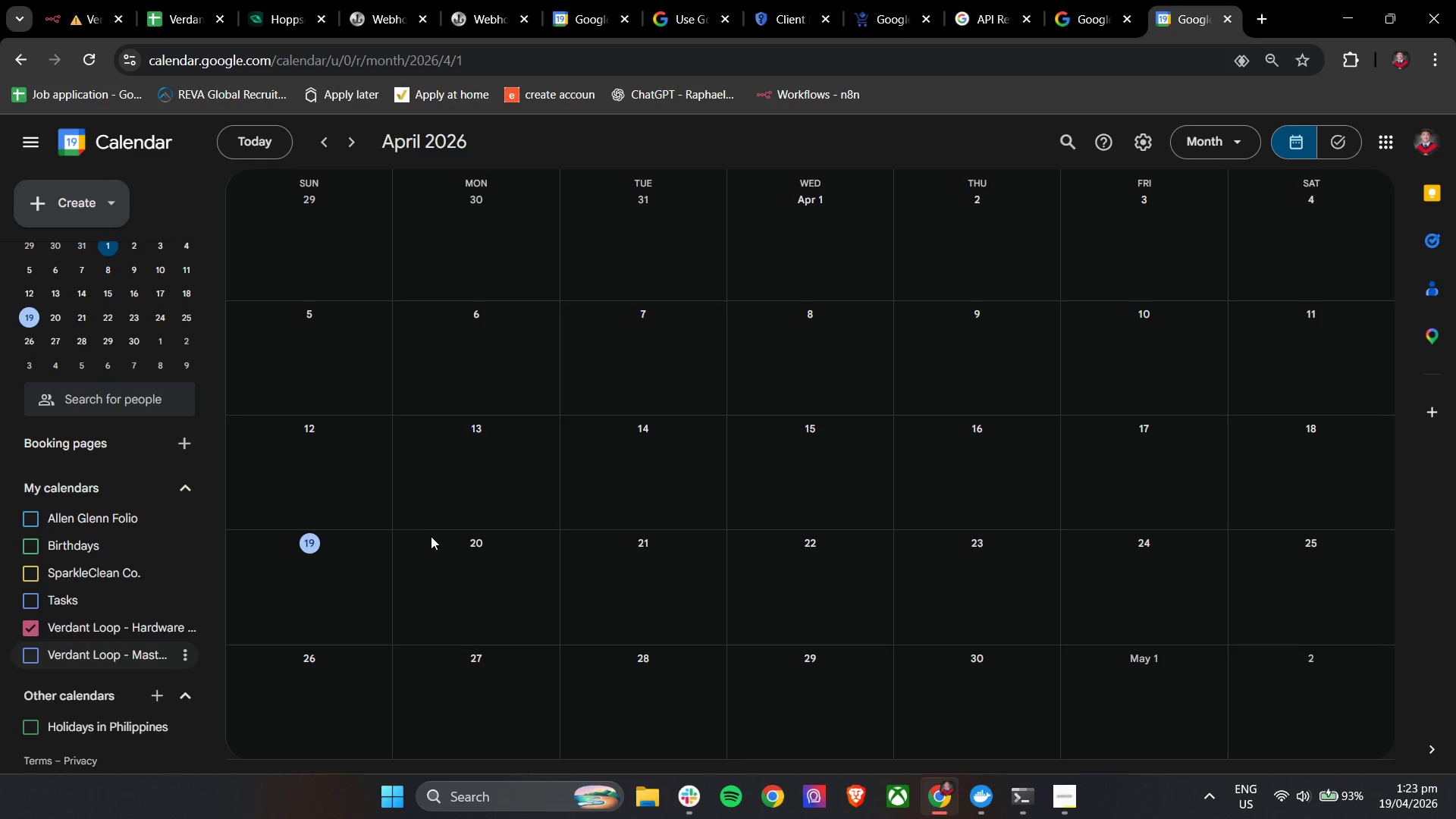 
left_click([464, 548])
 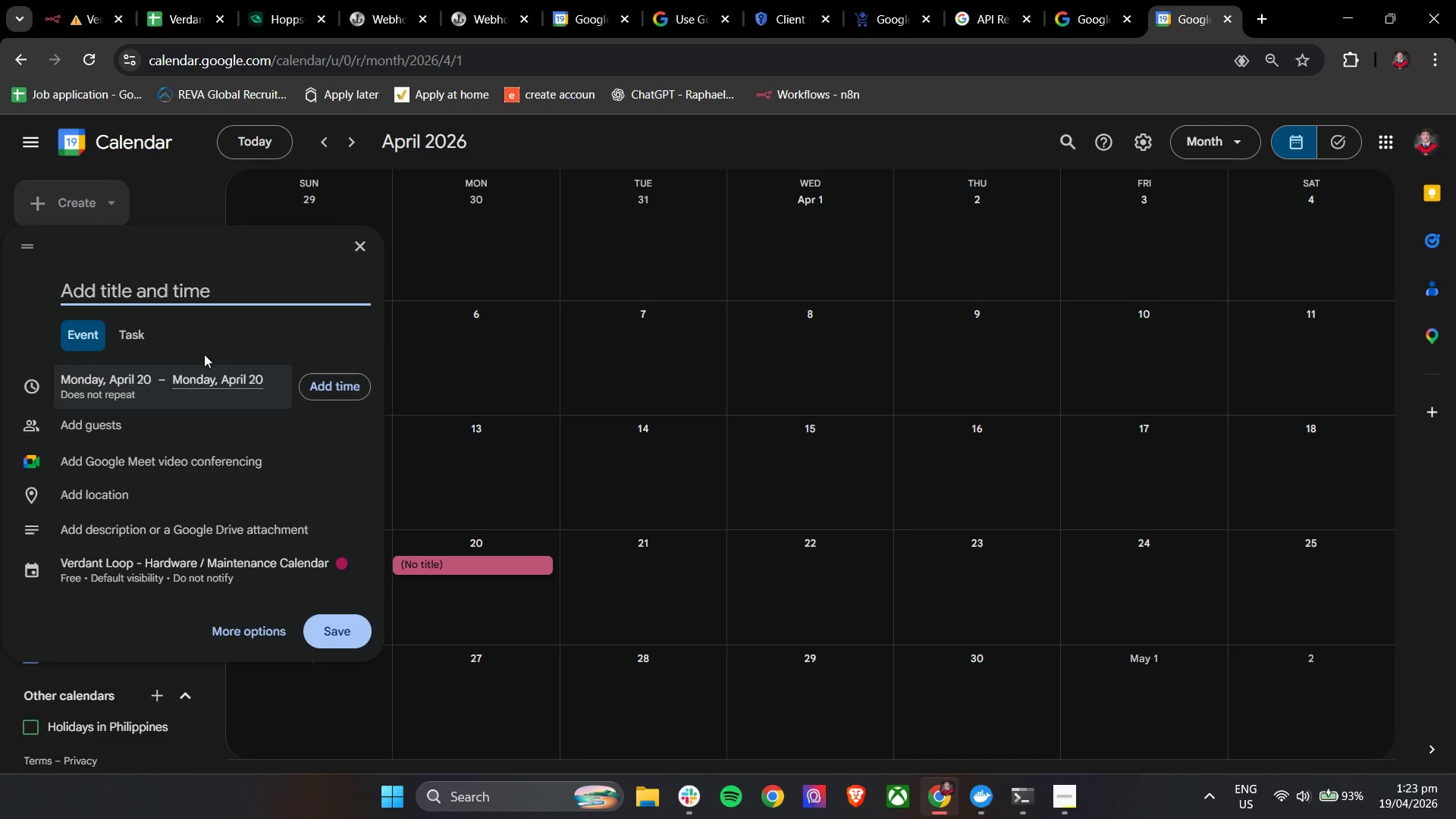 
double_click([210, 286])
 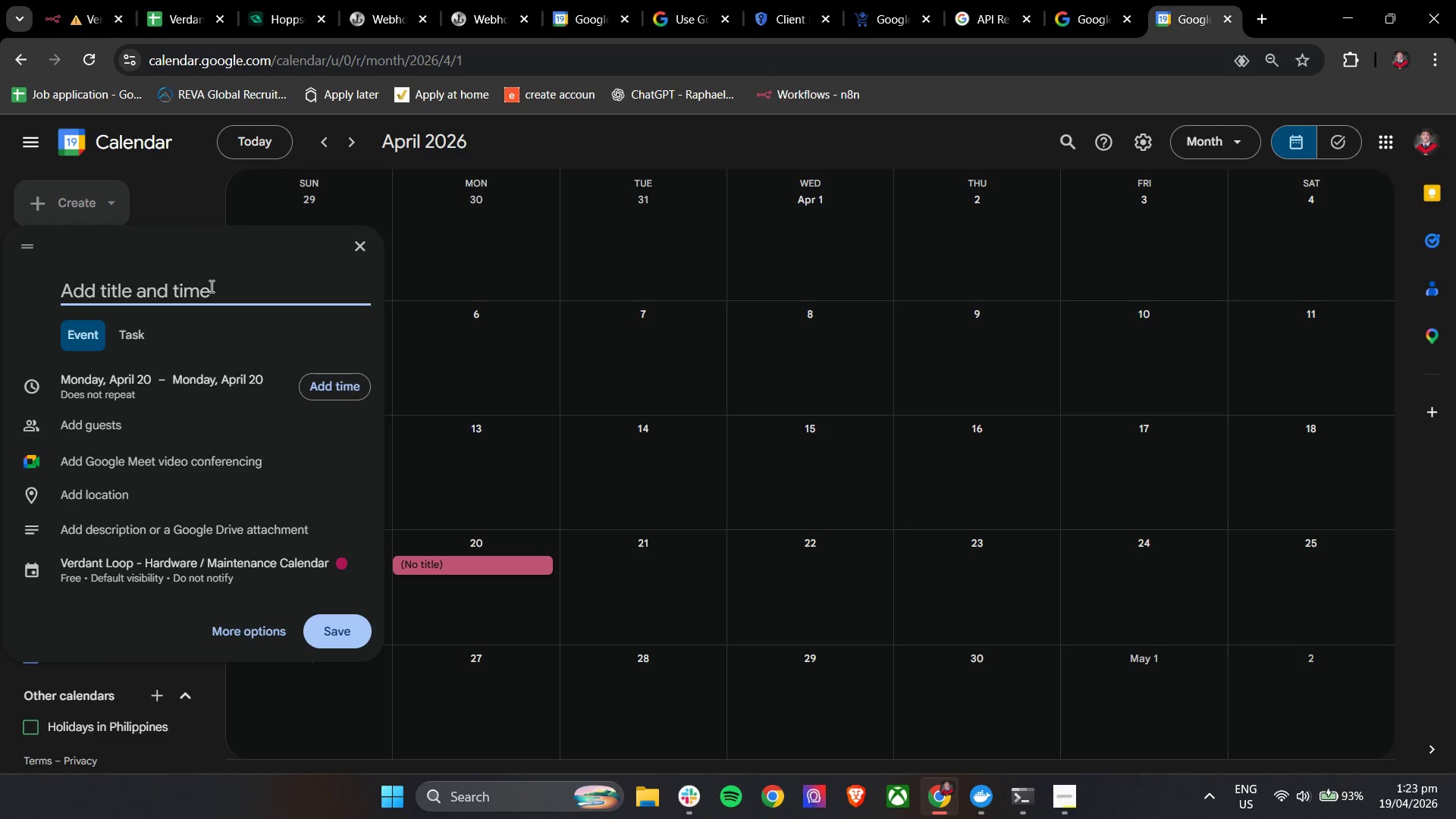 
type(Vehicke )
key(Backspace)
key(Backspace)
key(Backspace)
type(le Maintea)
key(Backspace)
type(nance)
 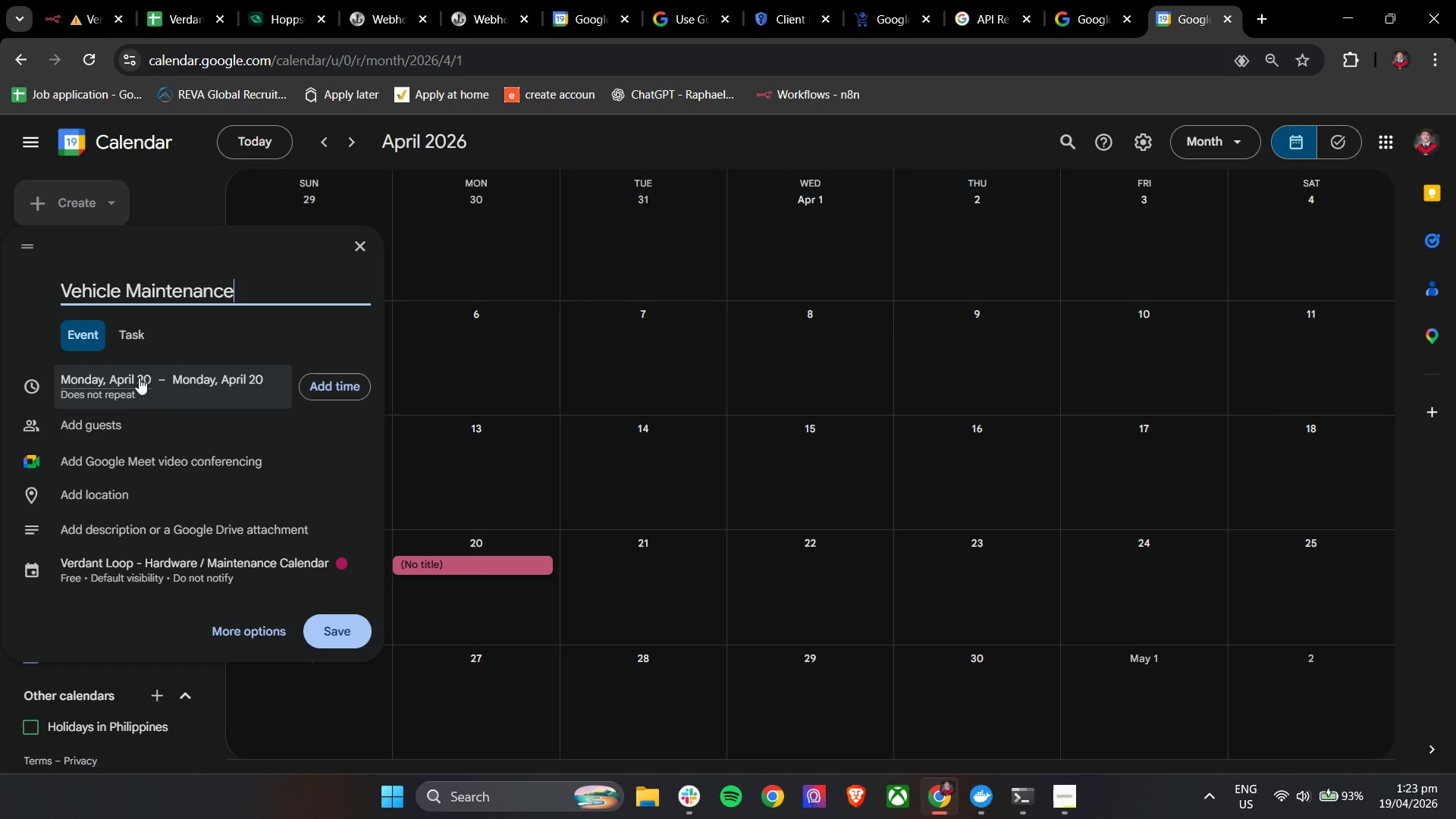 
wait(6.12)
 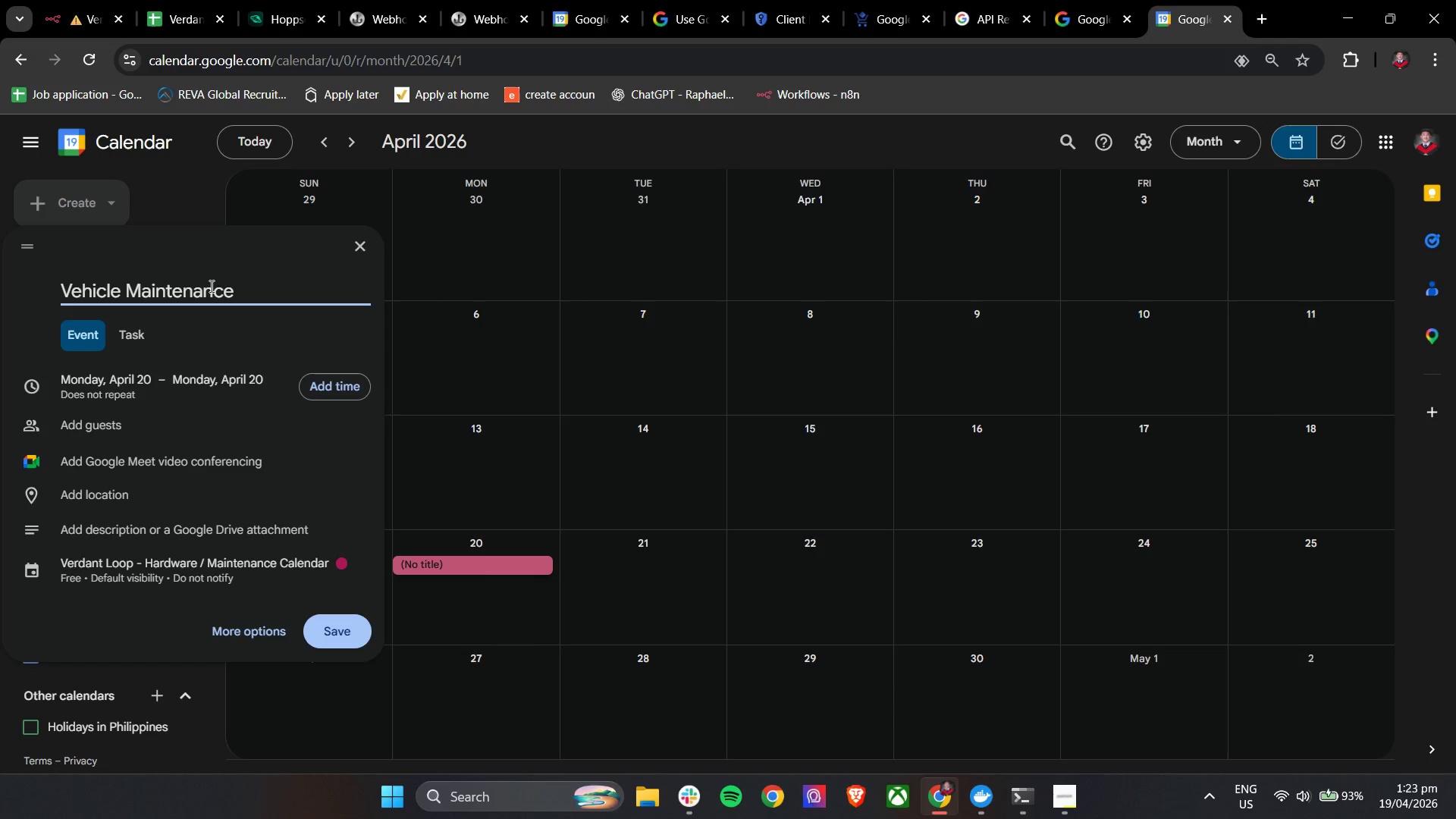 
left_click([347, 388])
 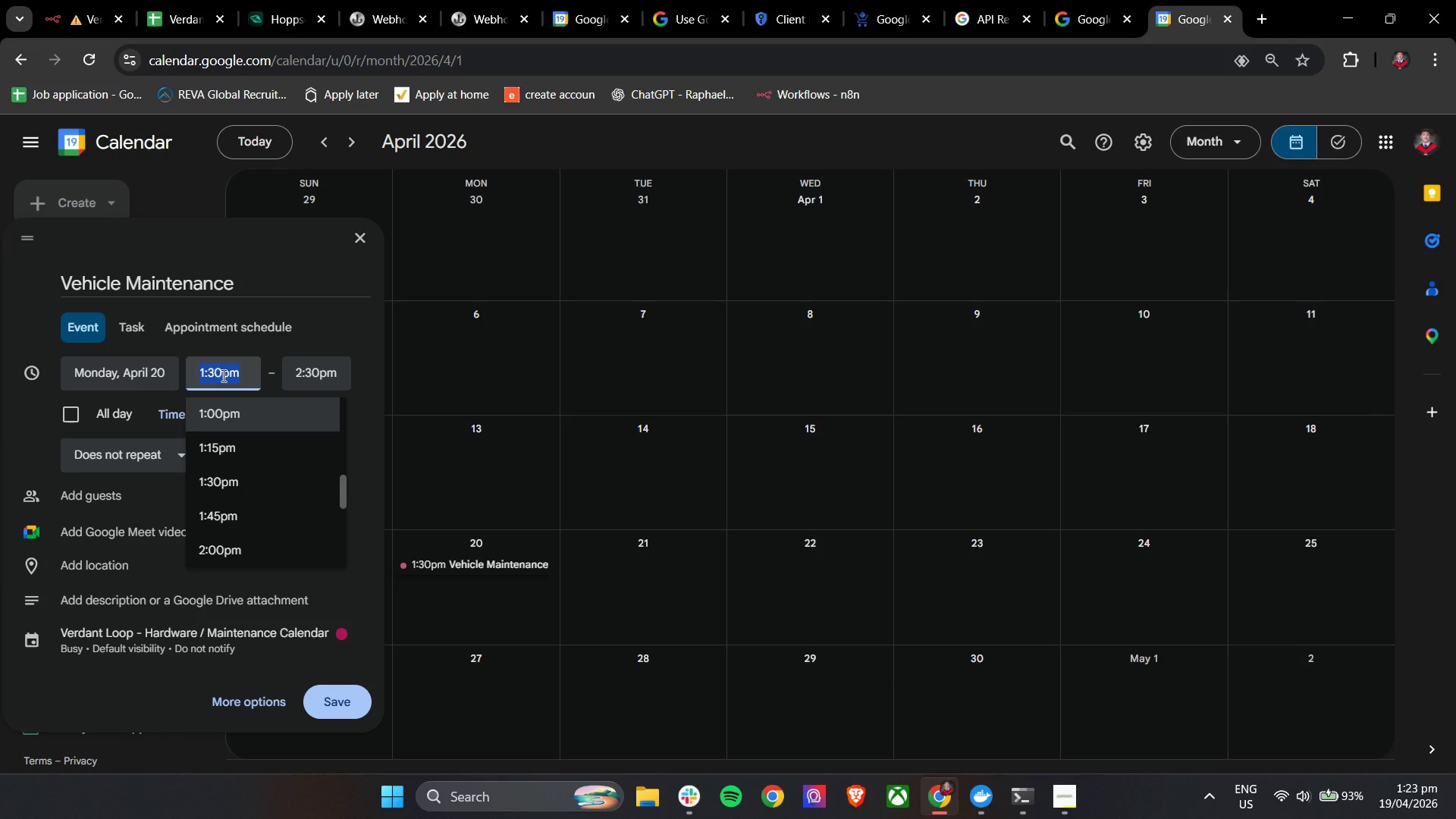 
type(11:)
 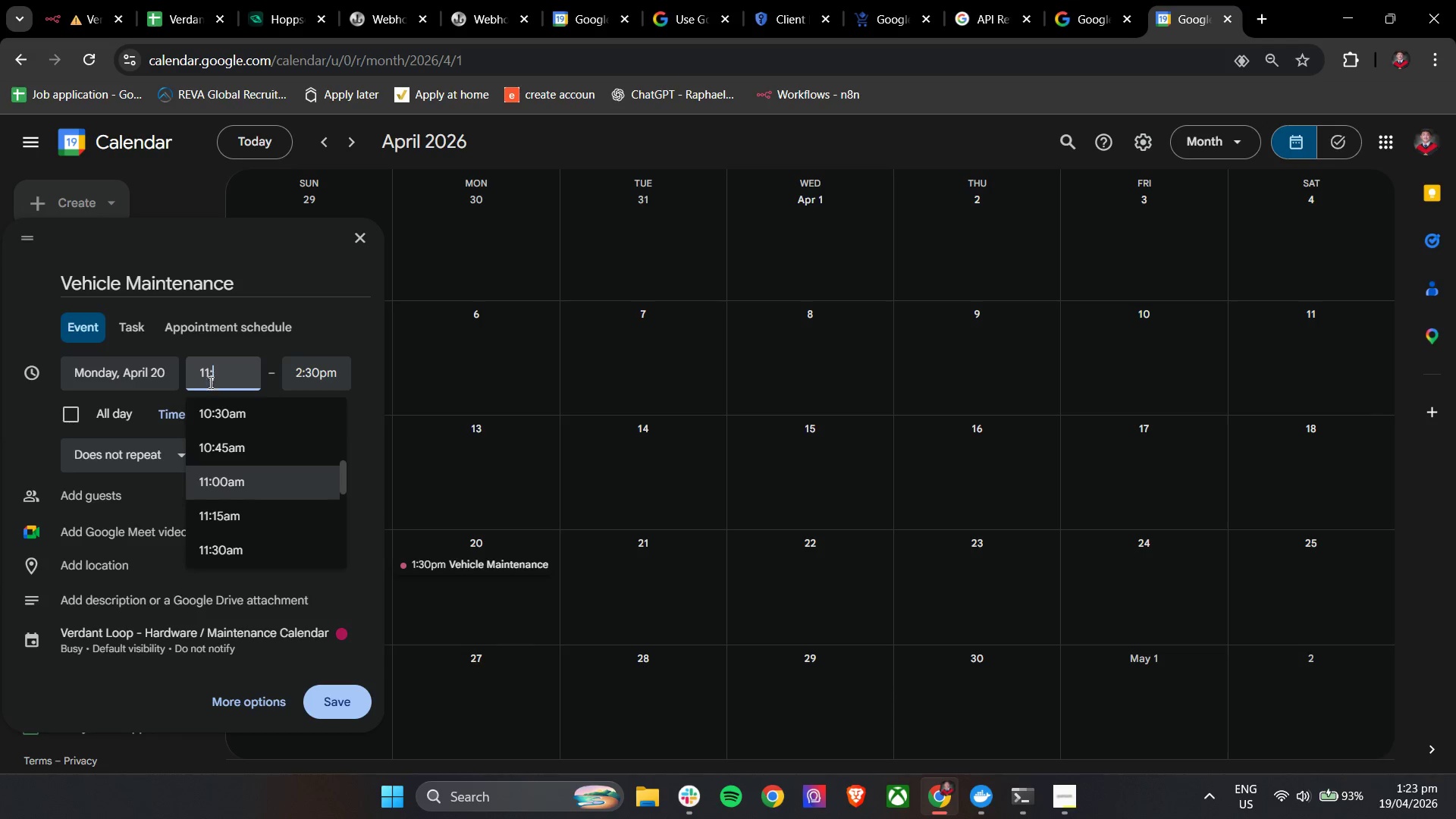 
left_click([237, 477])
 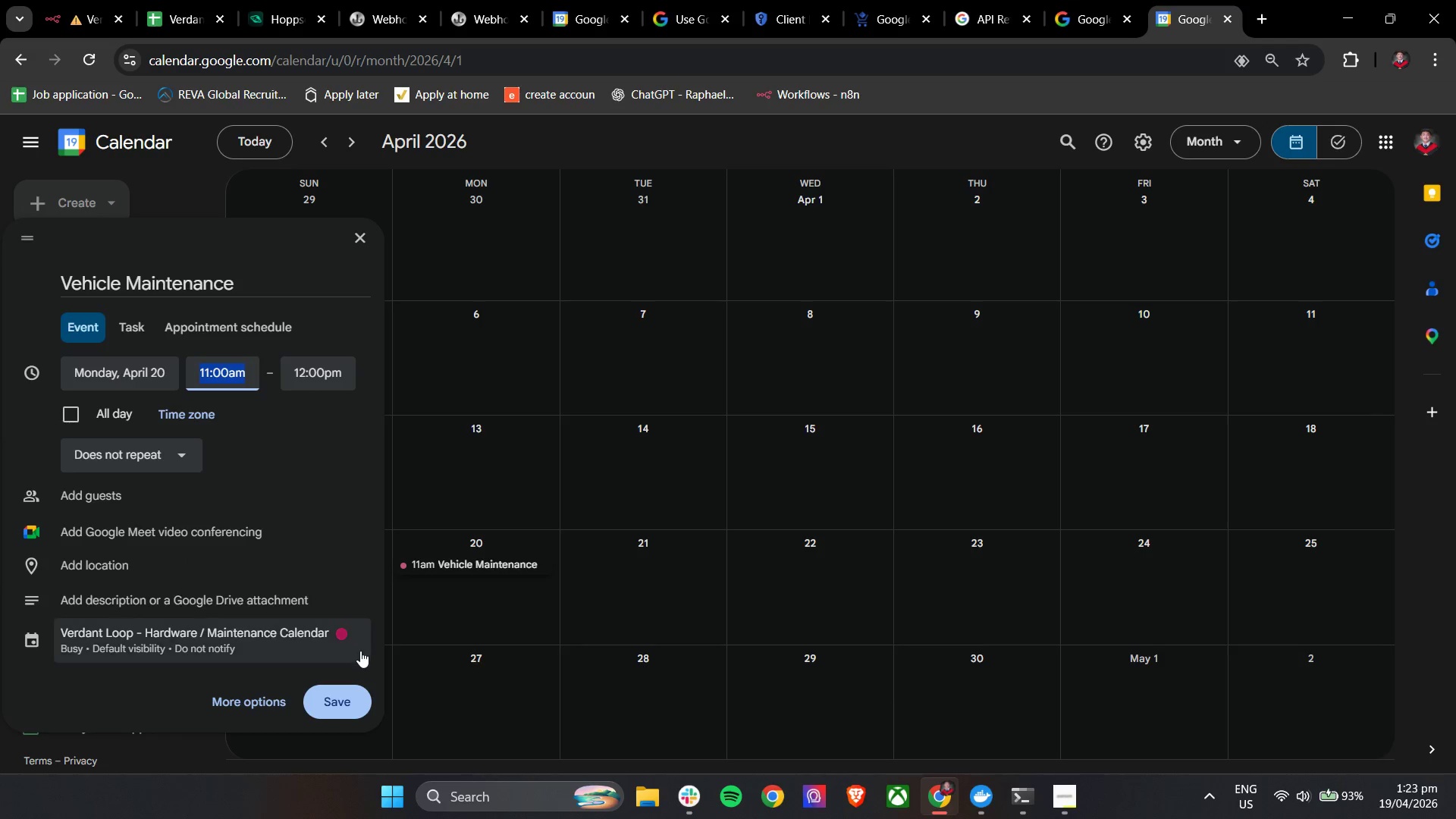 
left_click([338, 714])
 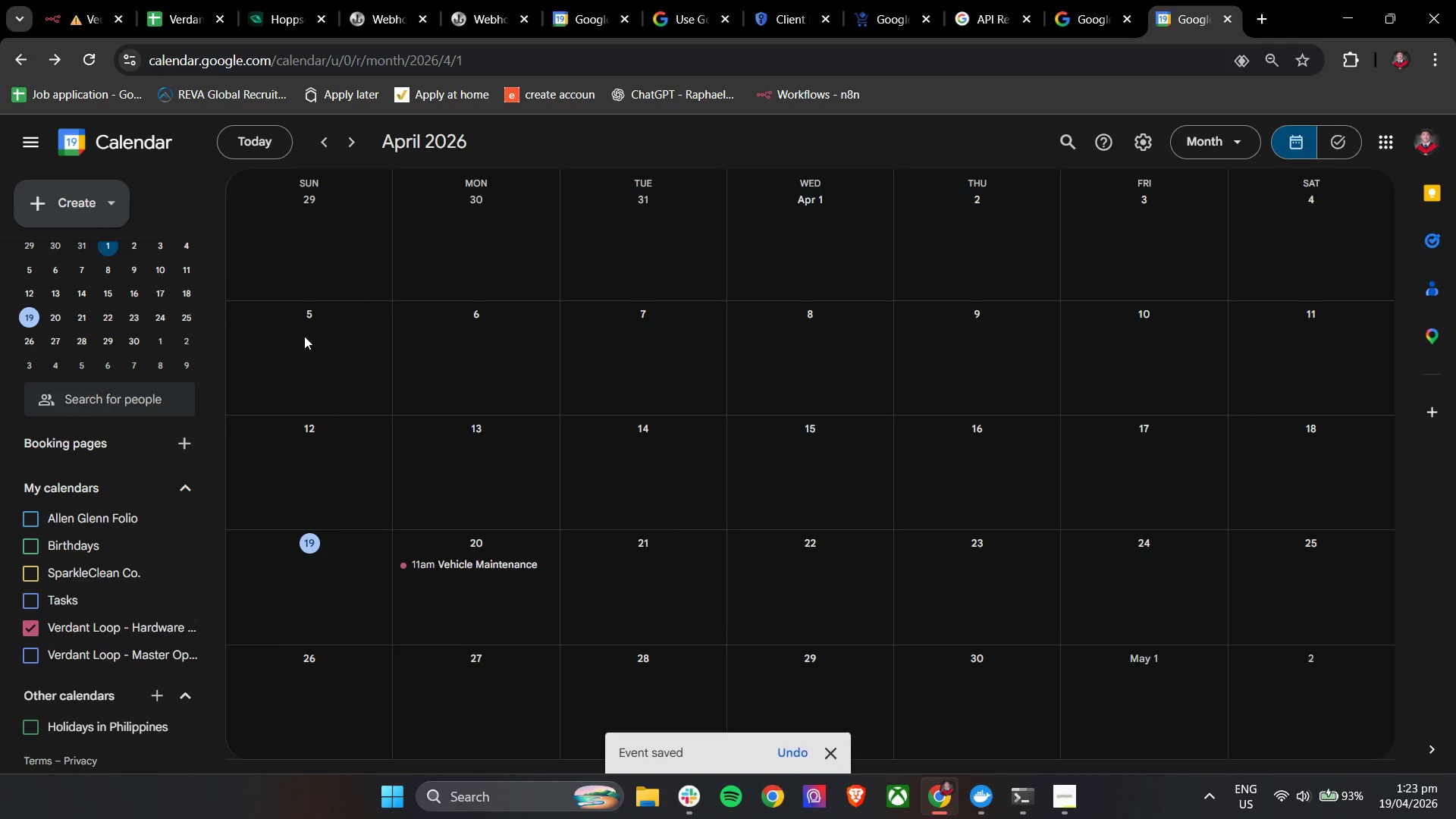 
left_click([67, 0])
 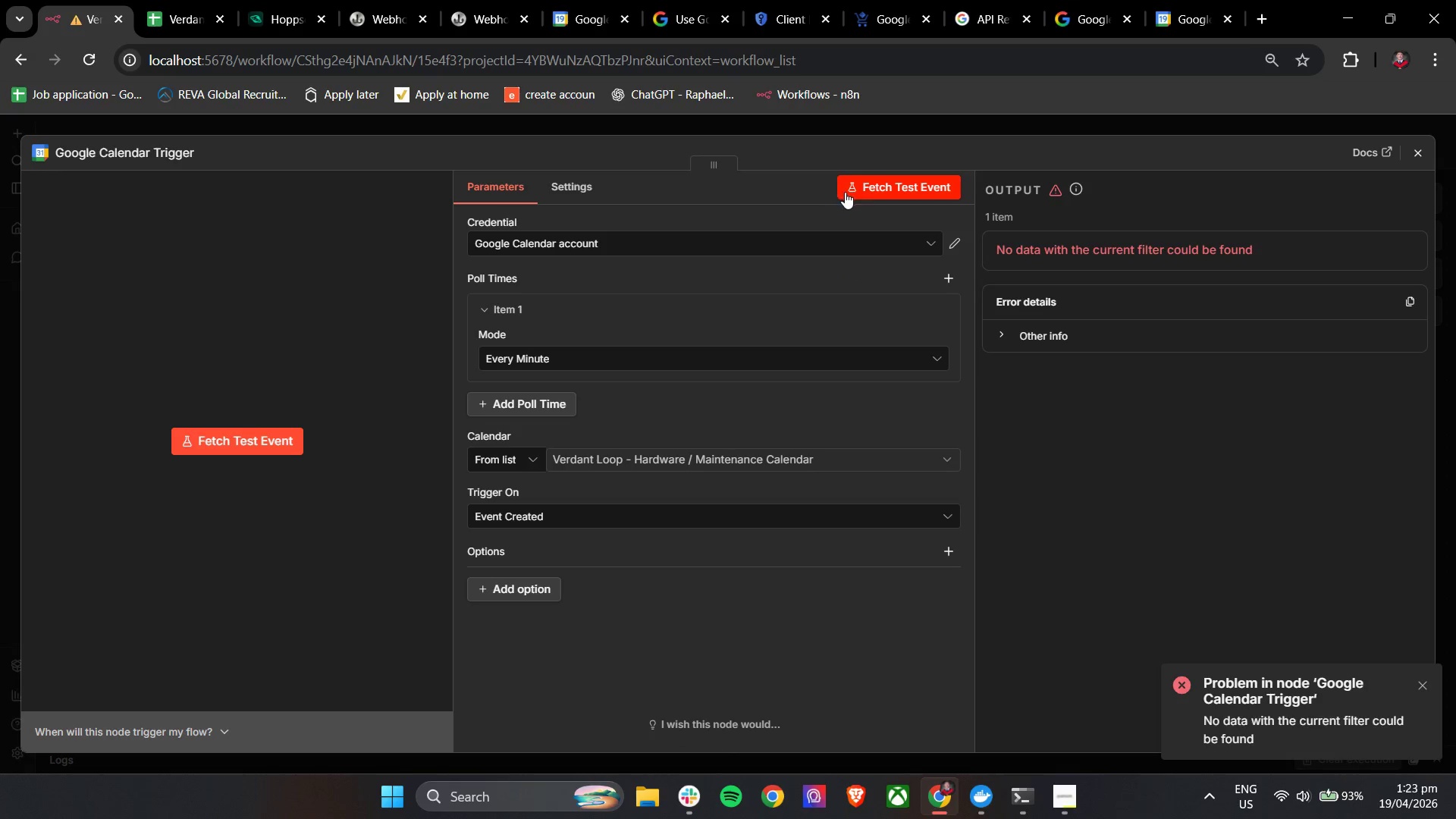 
left_click([869, 186])
 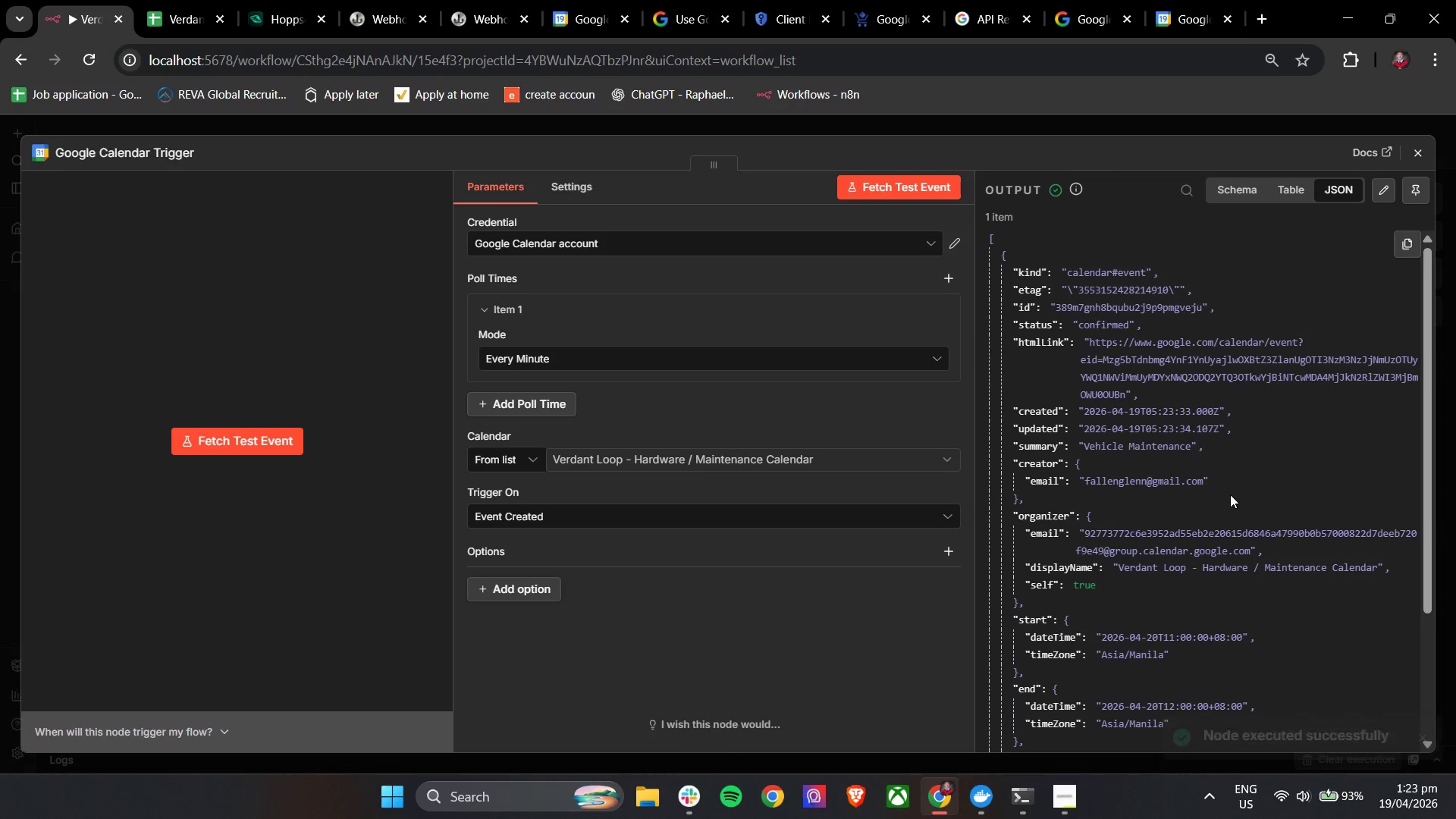 
wait(7.03)
 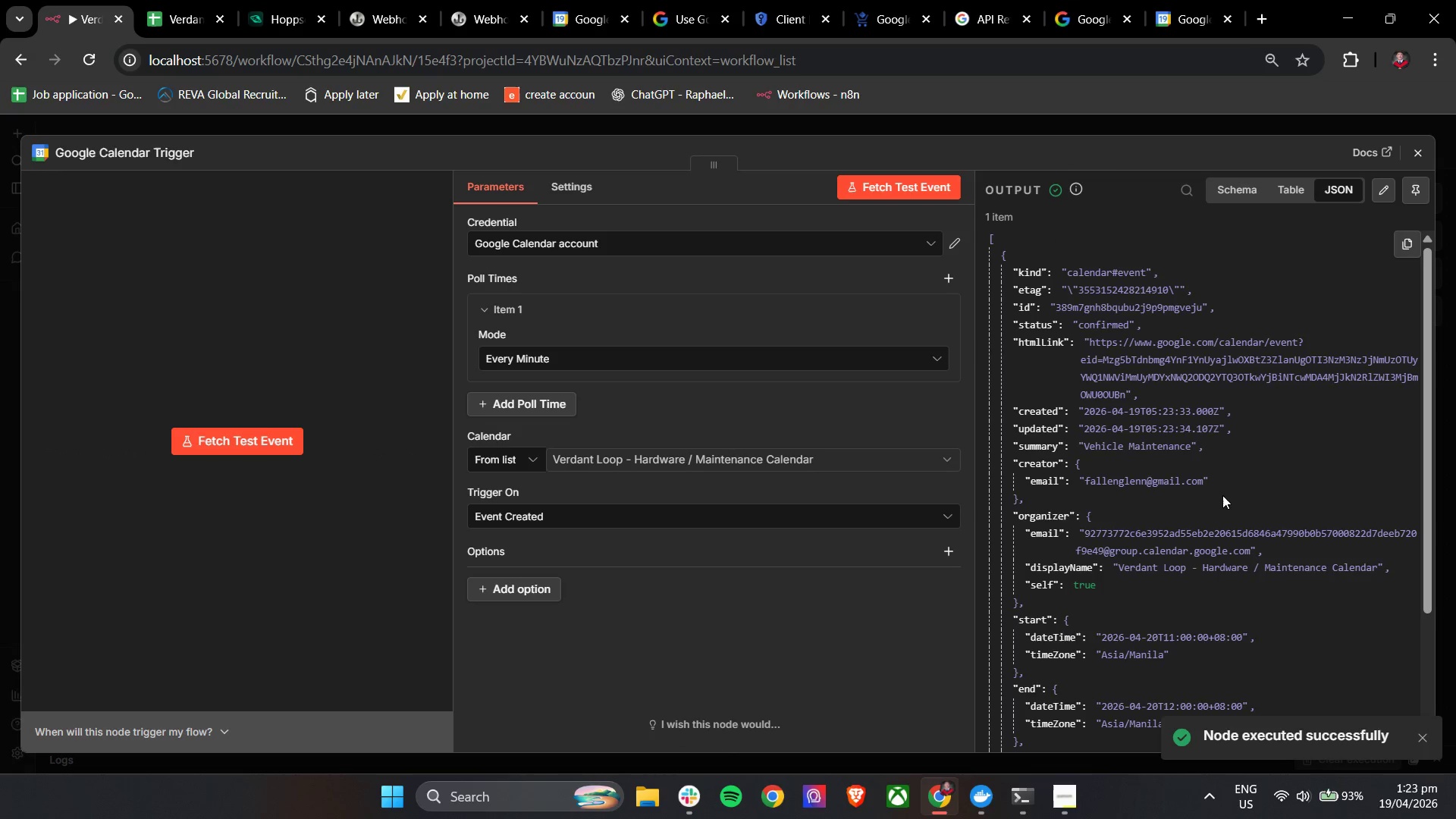 
left_click([714, 422])
 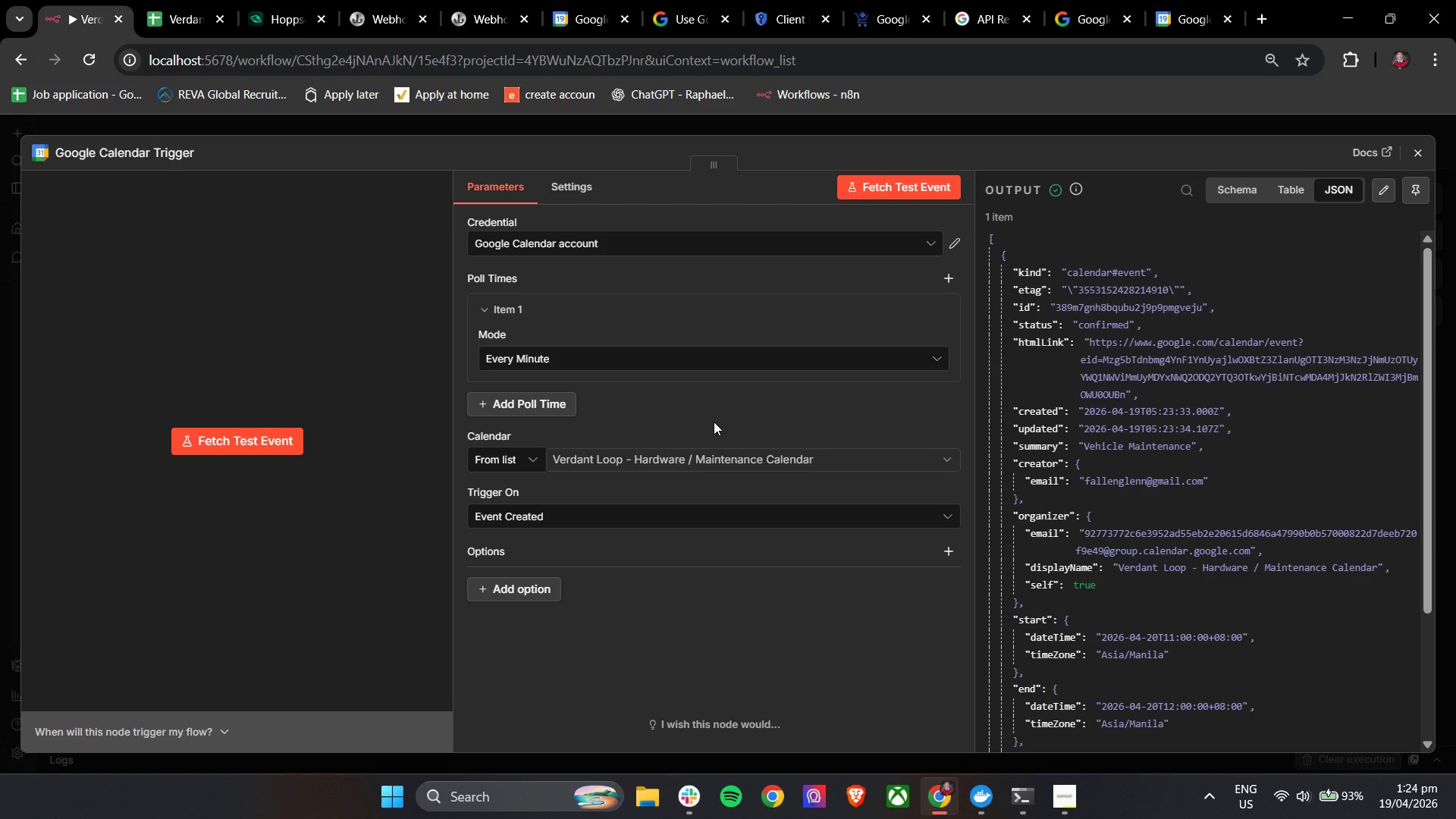 
wait(37.89)
 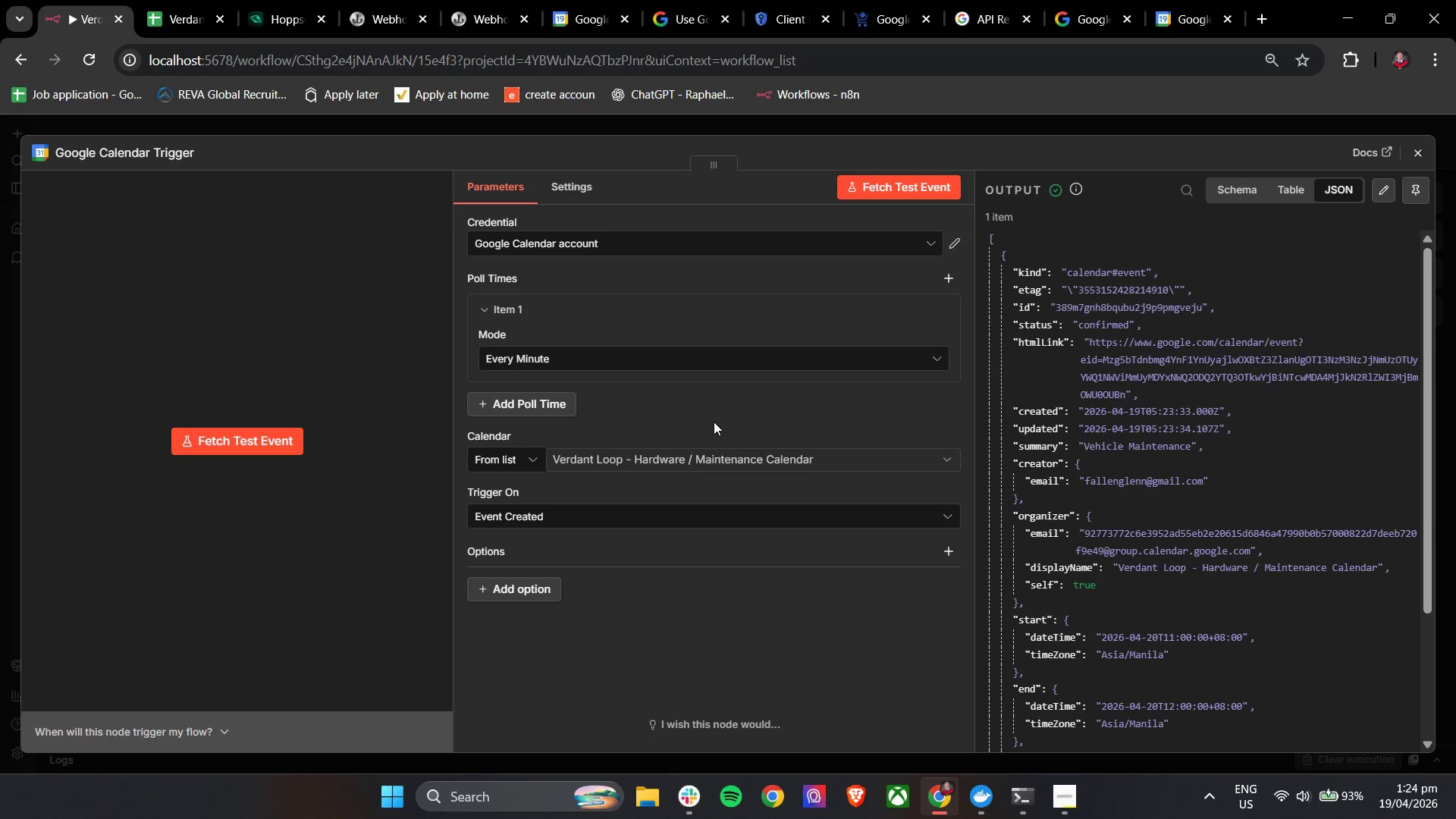 
left_click([1423, 153])
 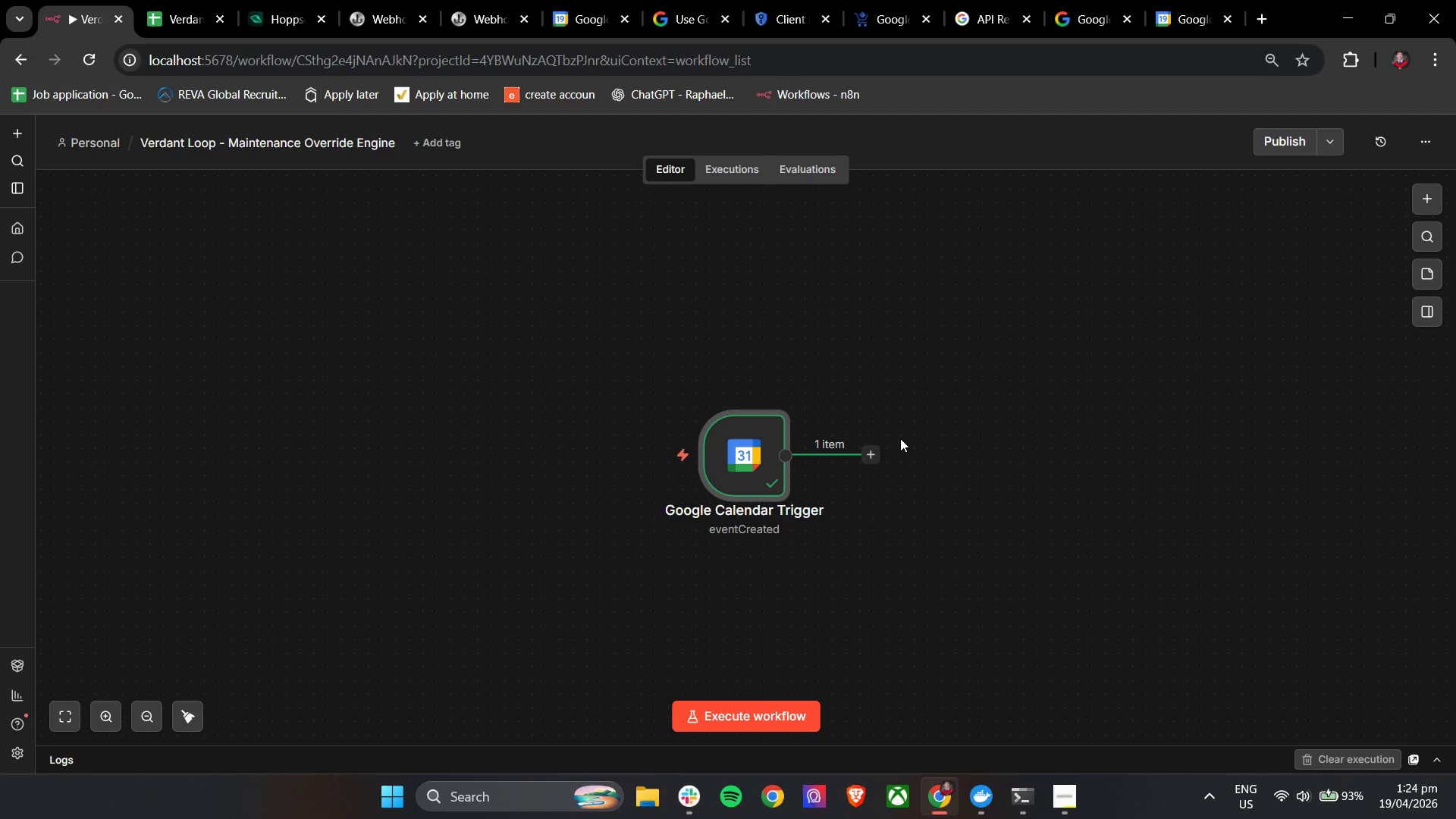 
left_click([872, 457])
 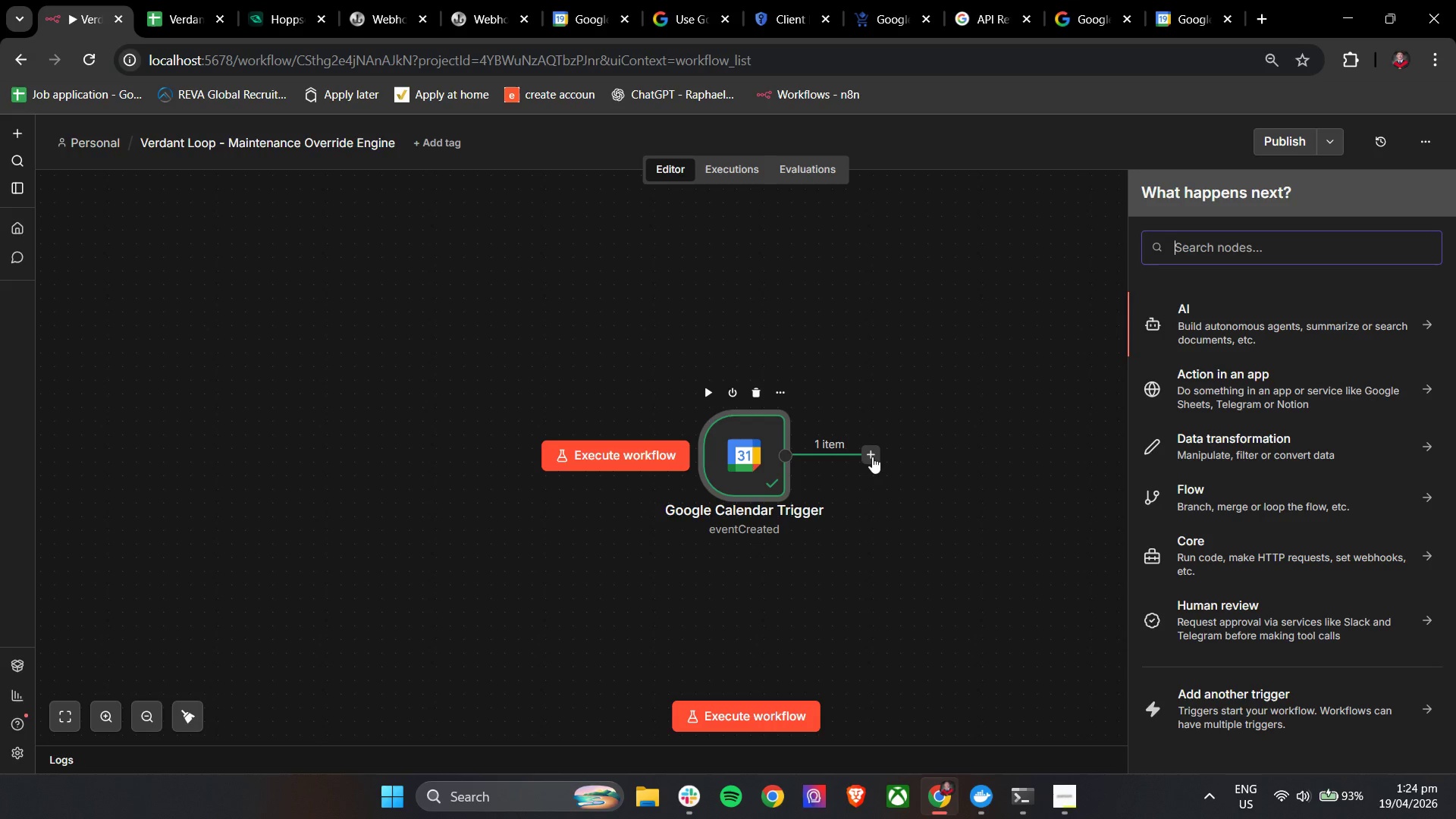 
type(if)
 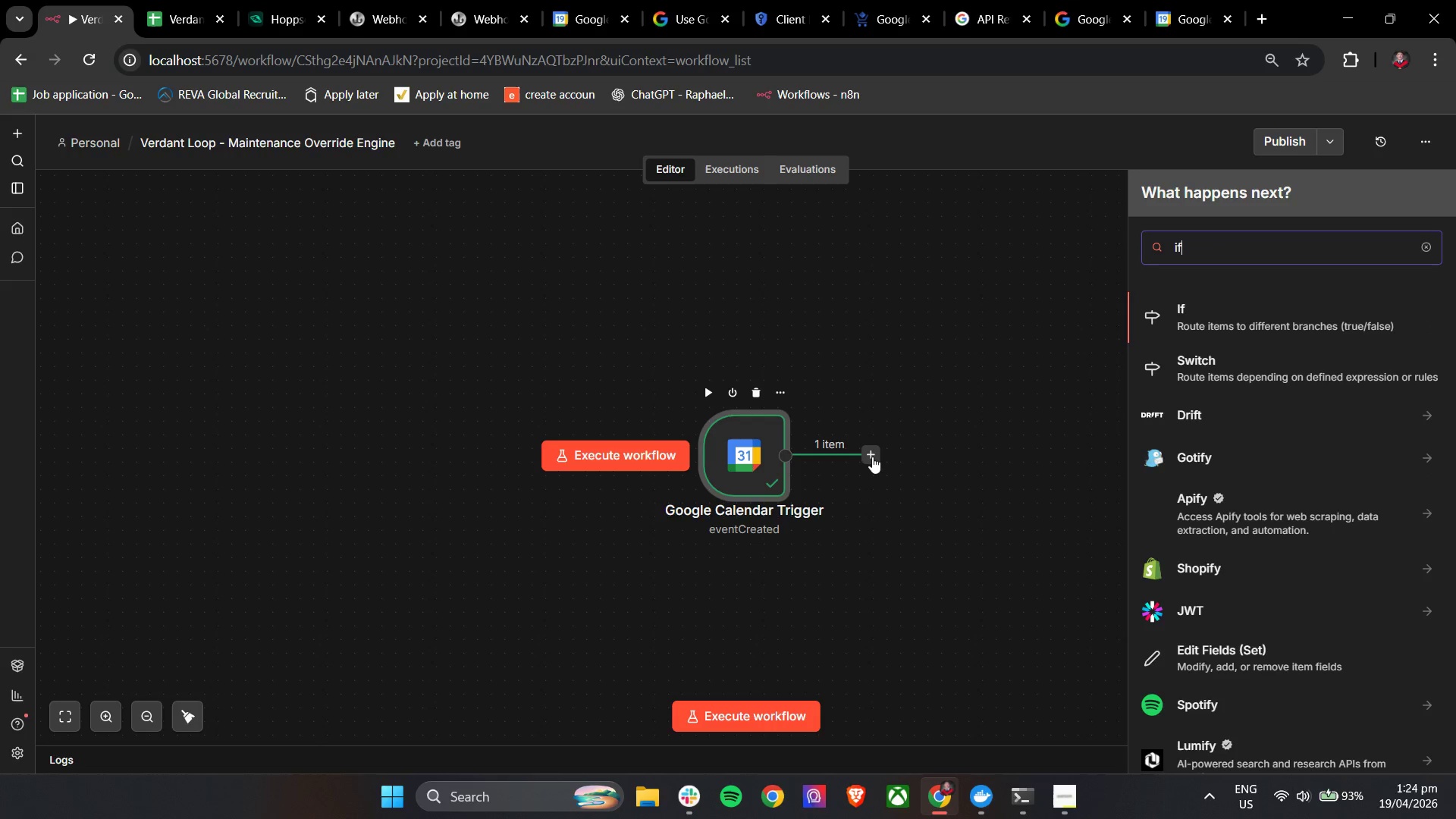 
key(Enter)
 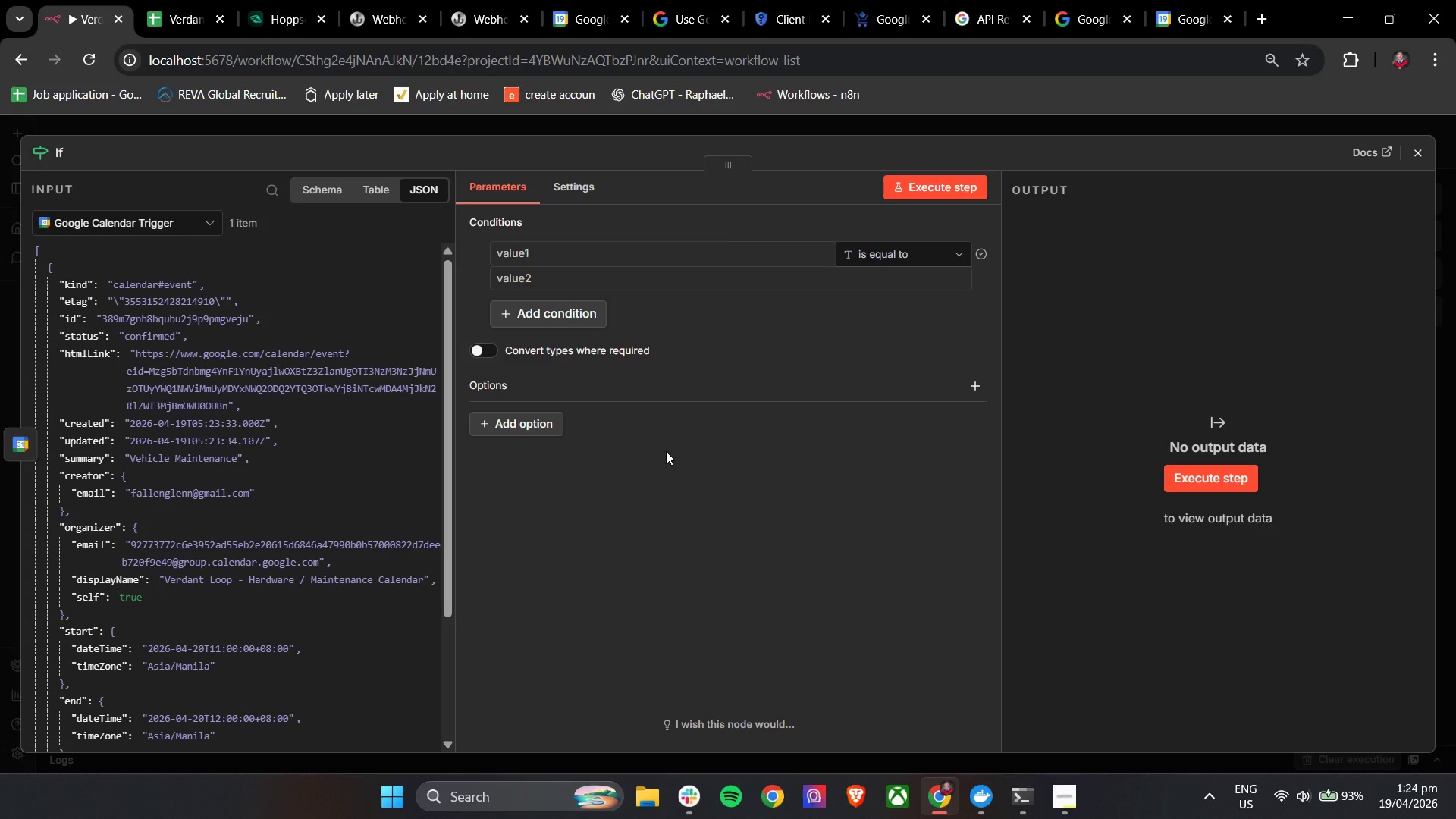 
wait(17.52)
 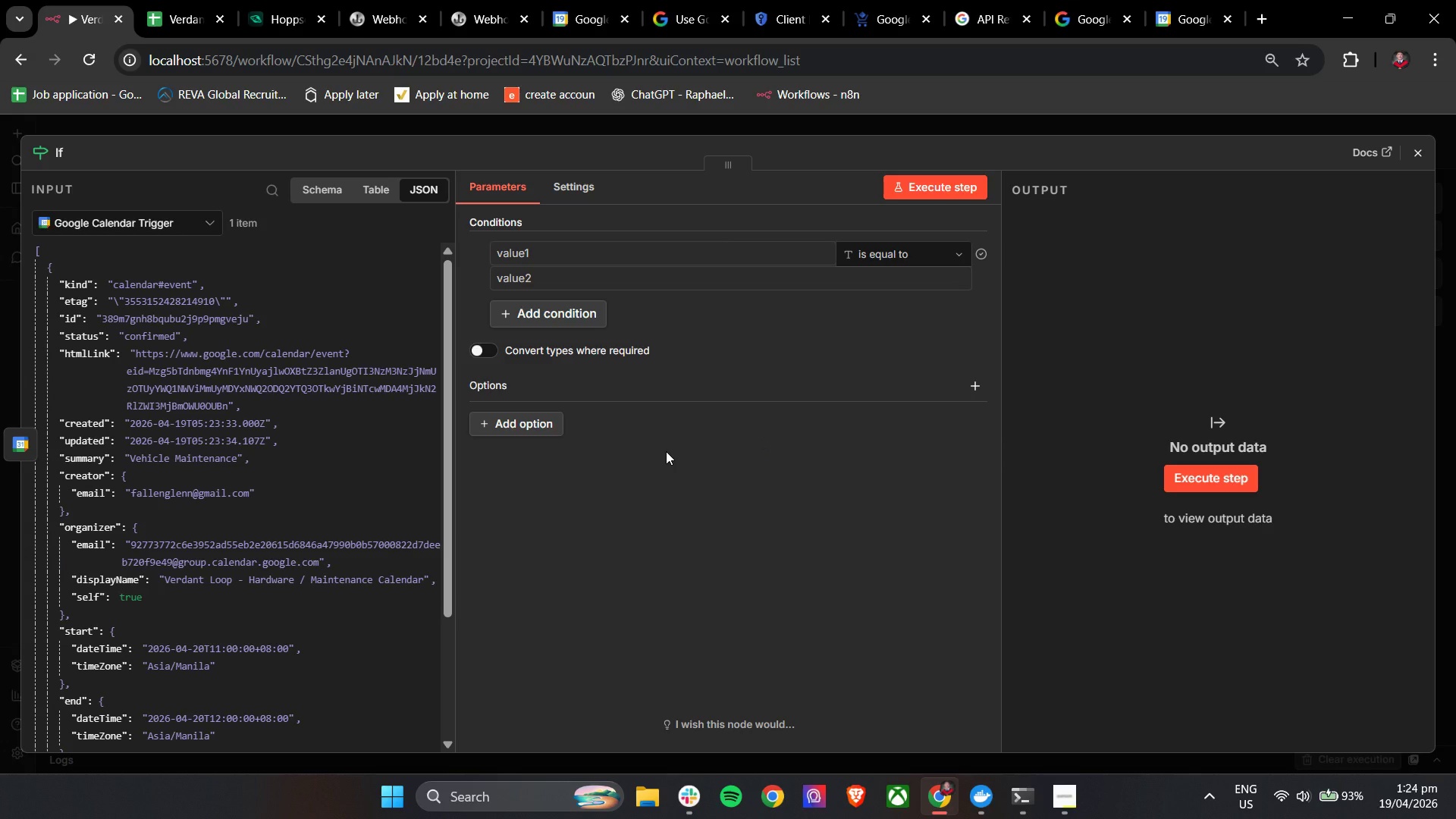 
left_click([604, 248])
 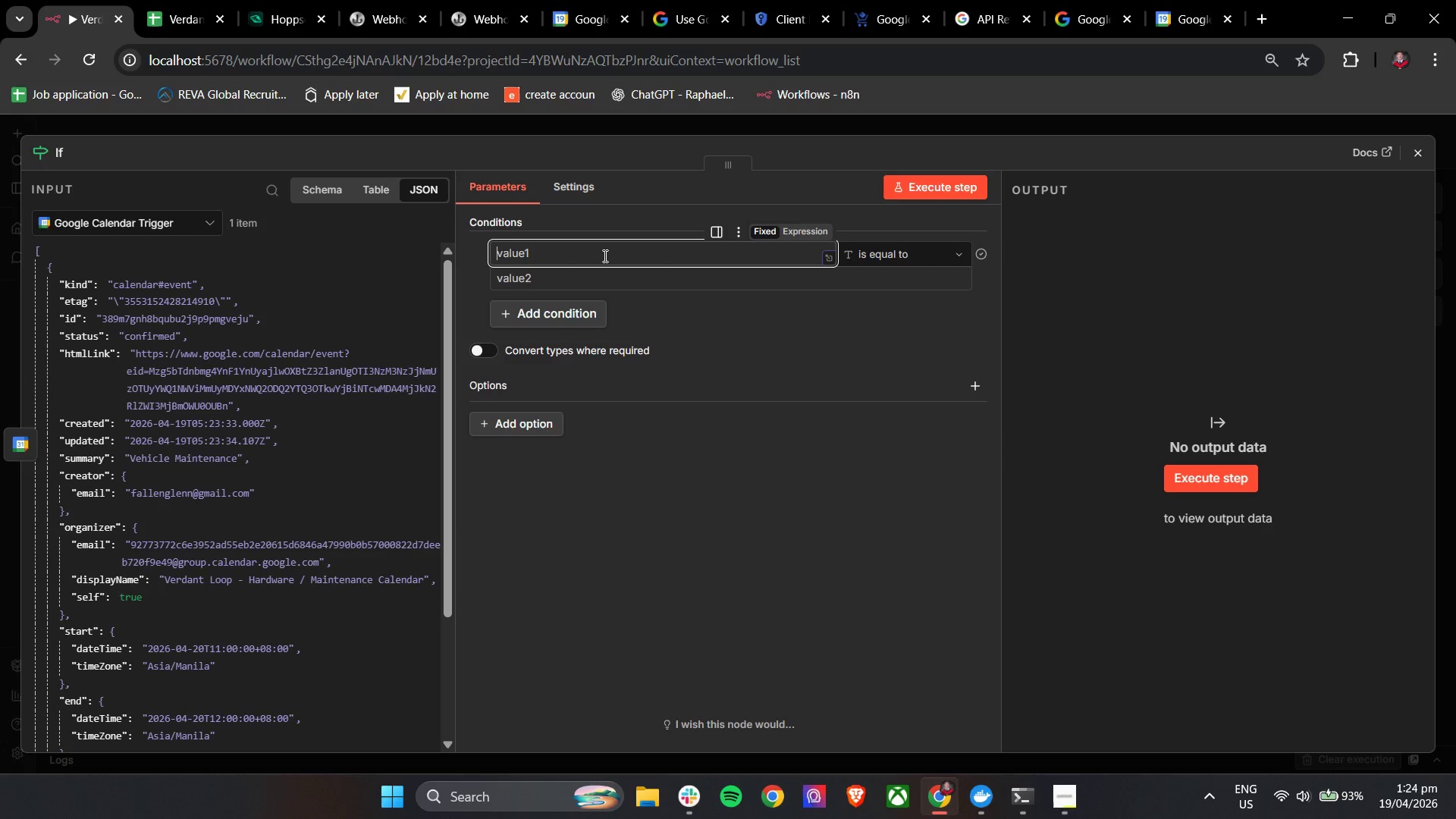 
wait(17.3)
 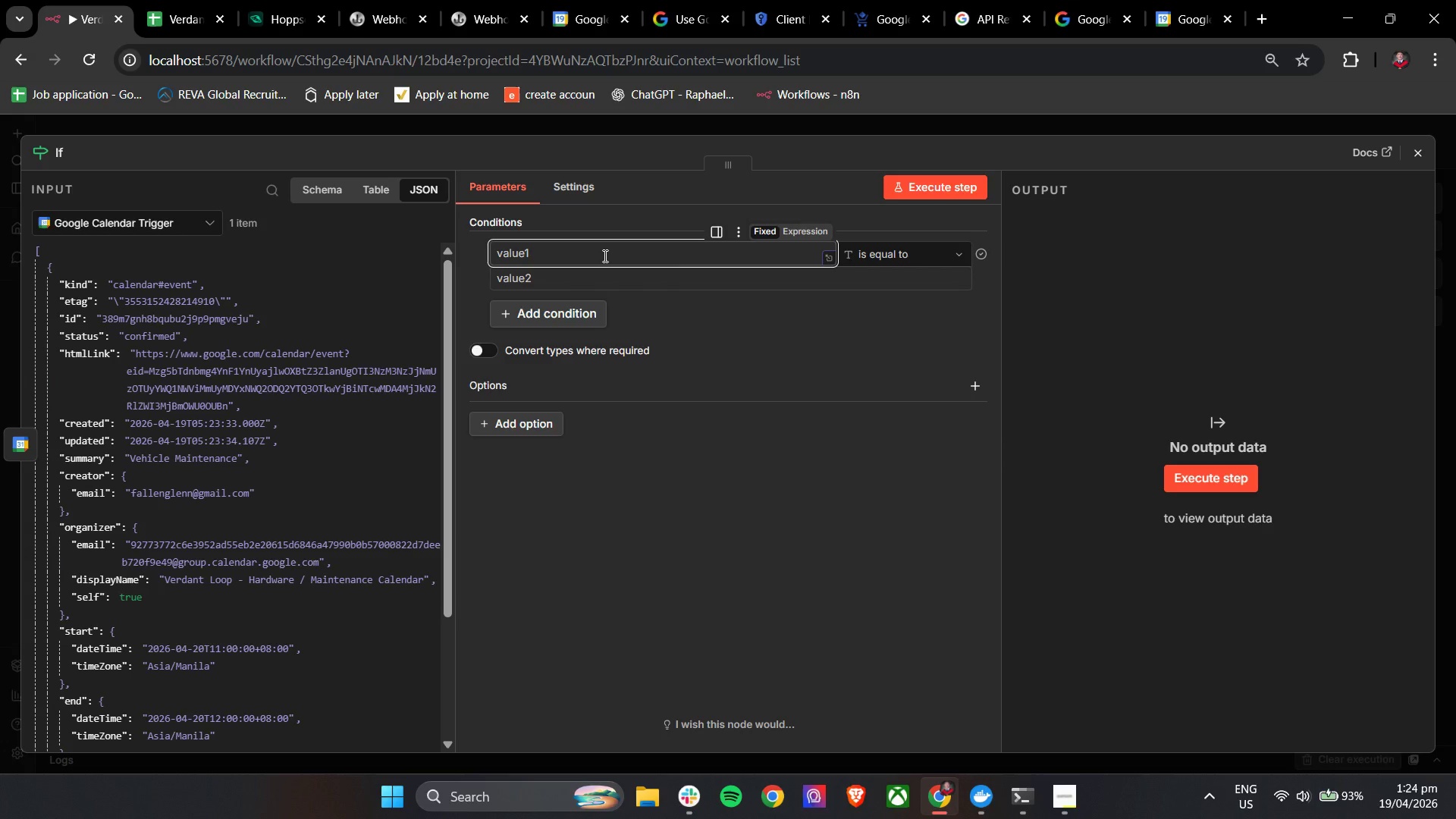 
key(Shift+BracketLeft)
 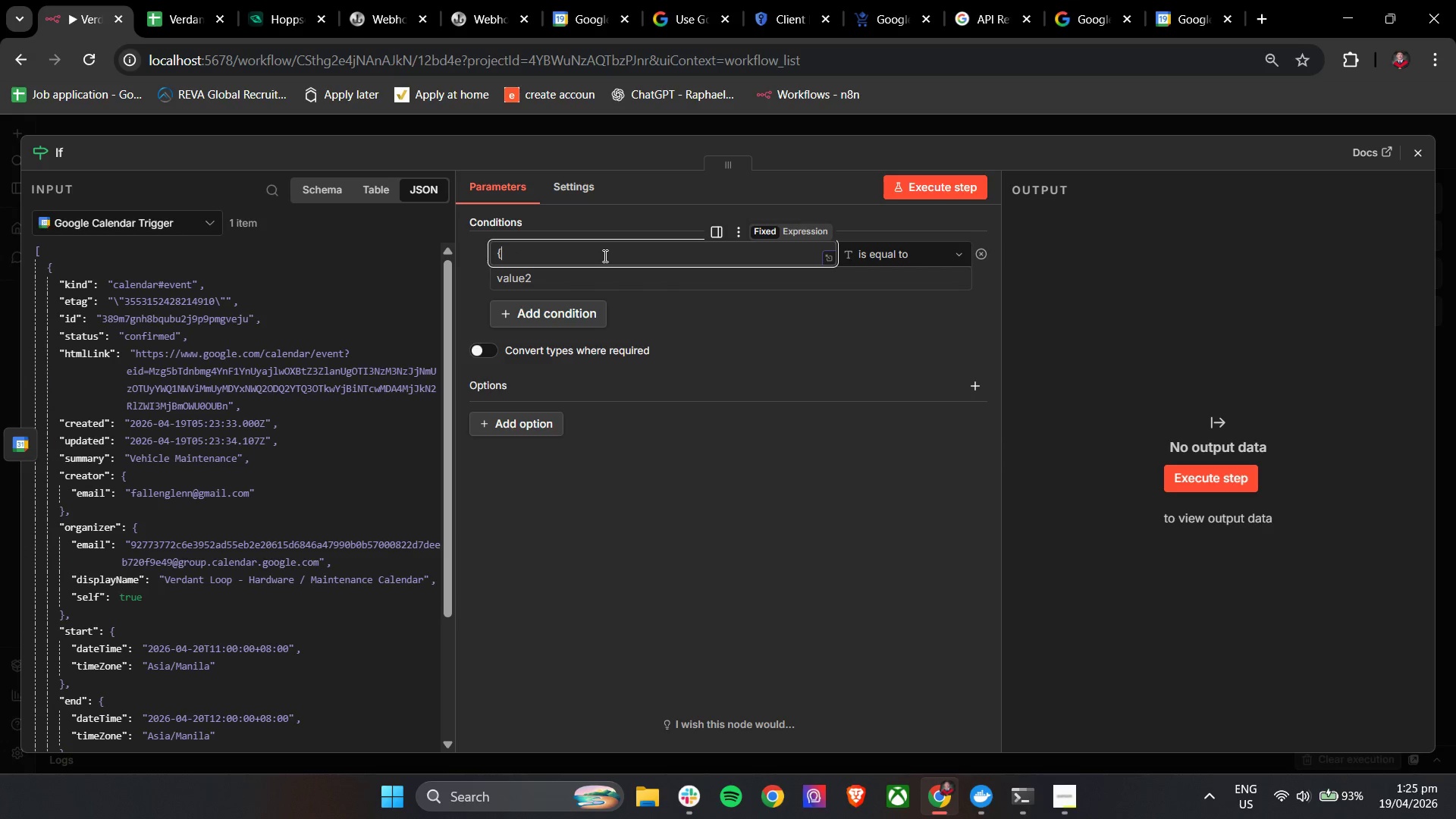 
key(Shift+BracketLeft)
 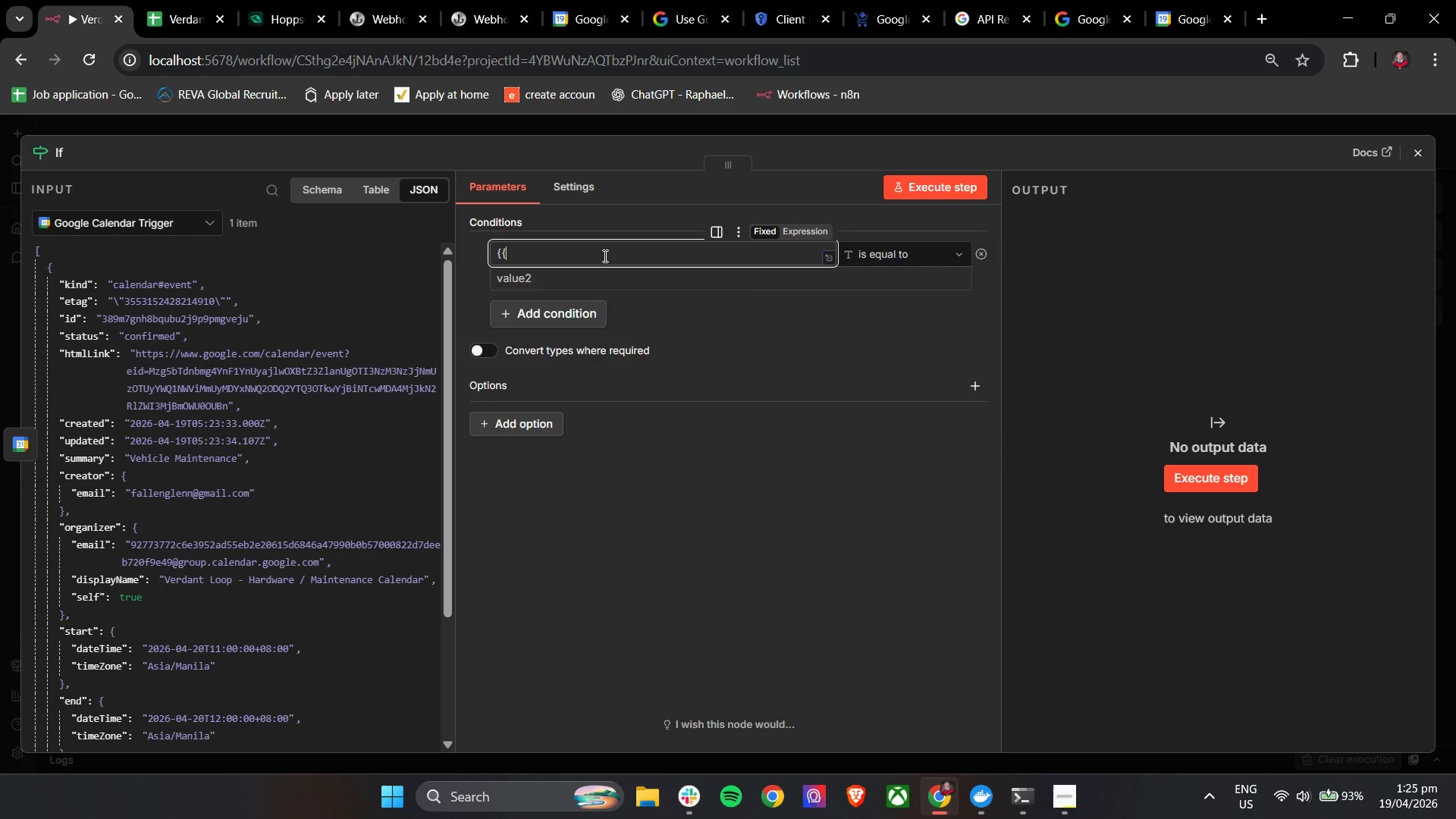 
key(Space)
 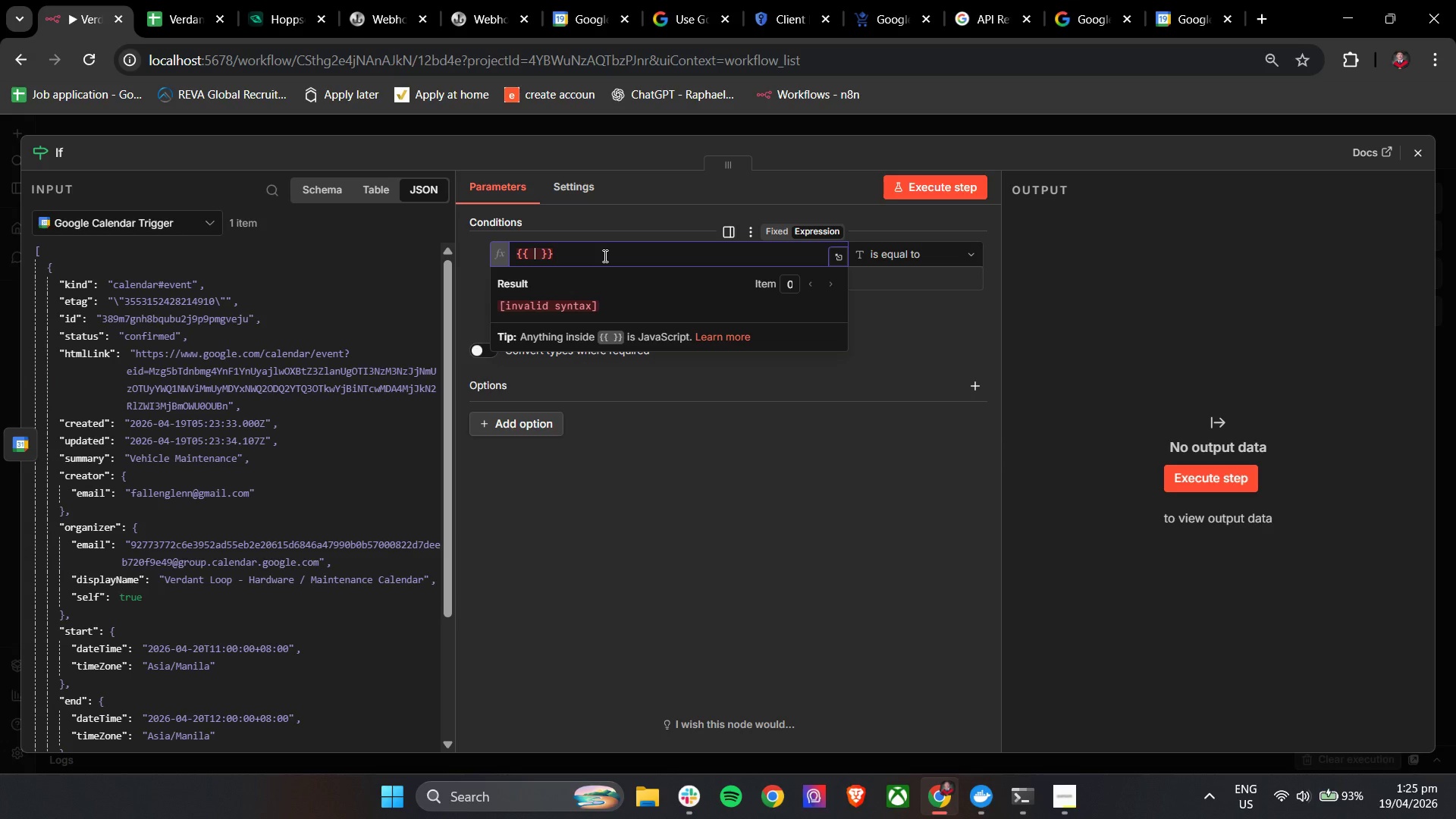 
wait(7.08)
 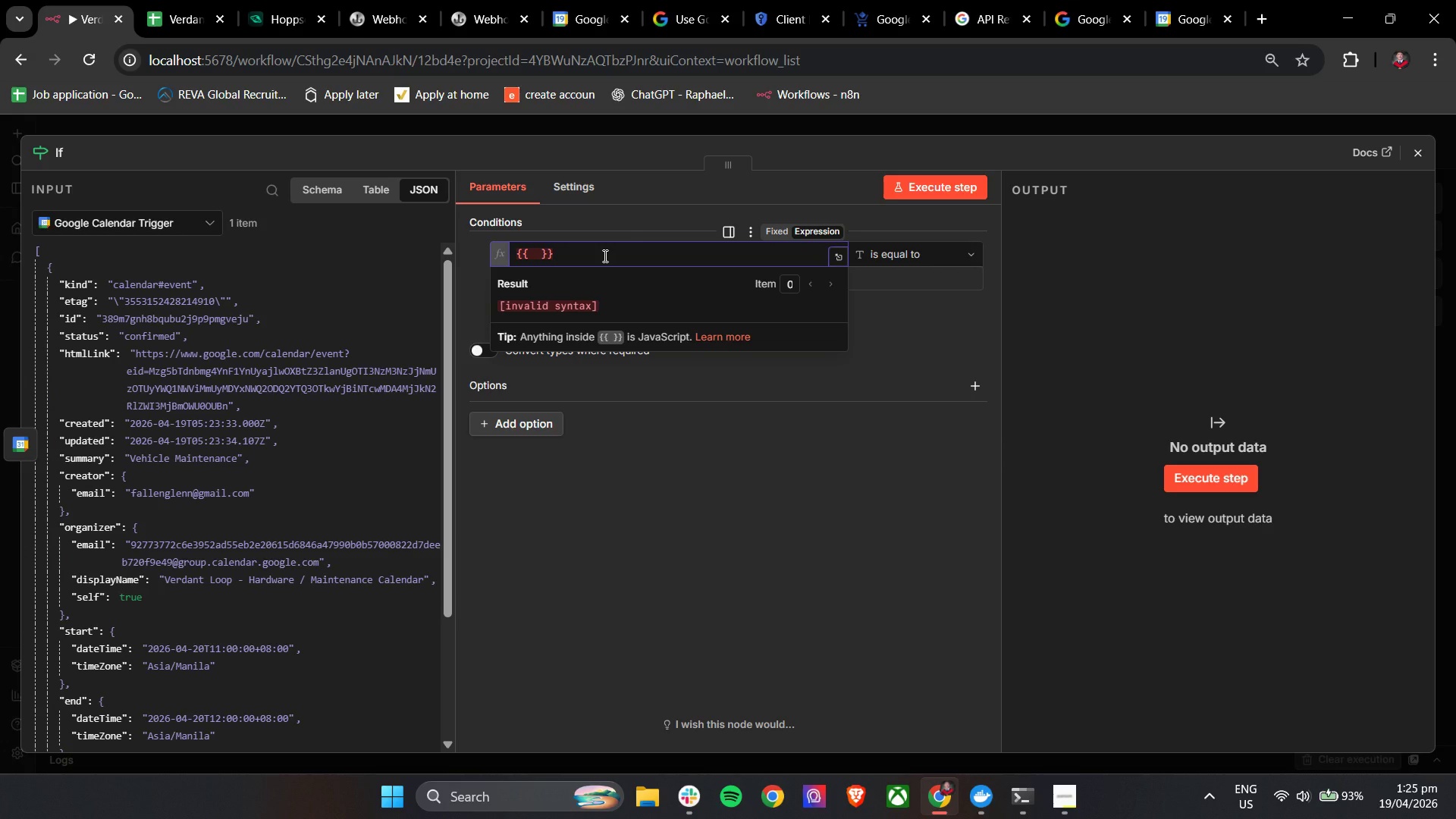 
type($js)
 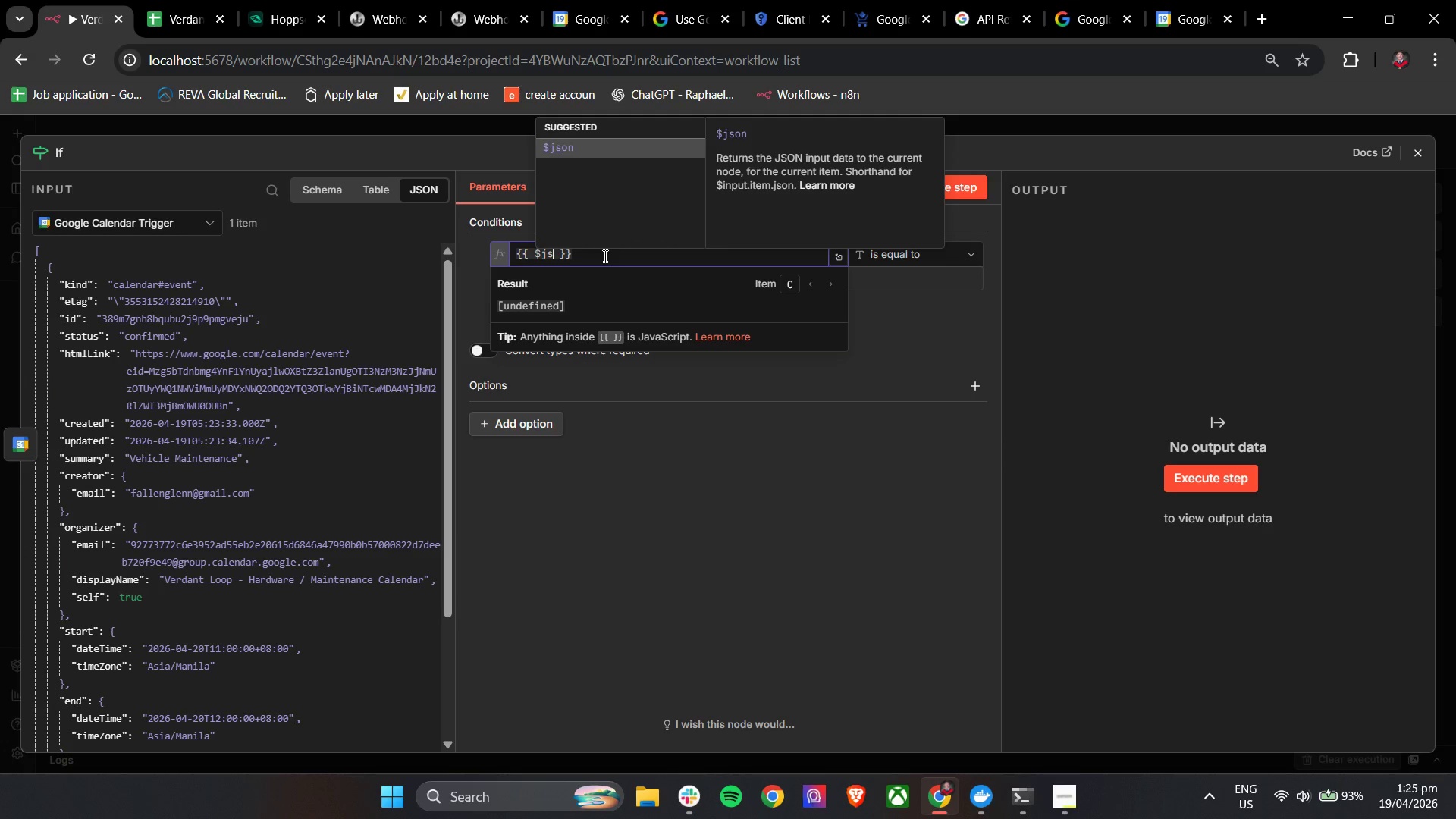 
key(Enter)
 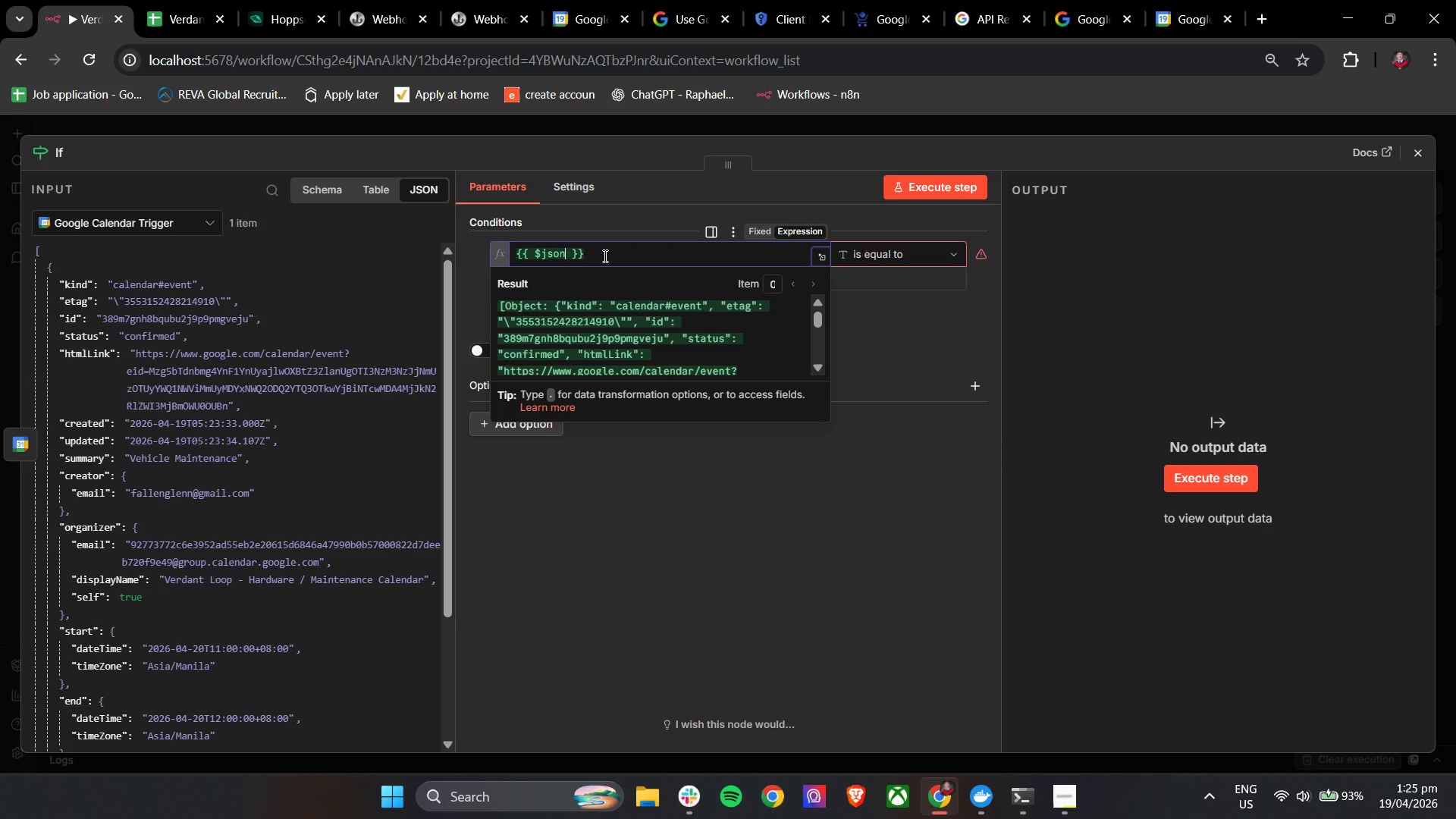 
key(Period)
 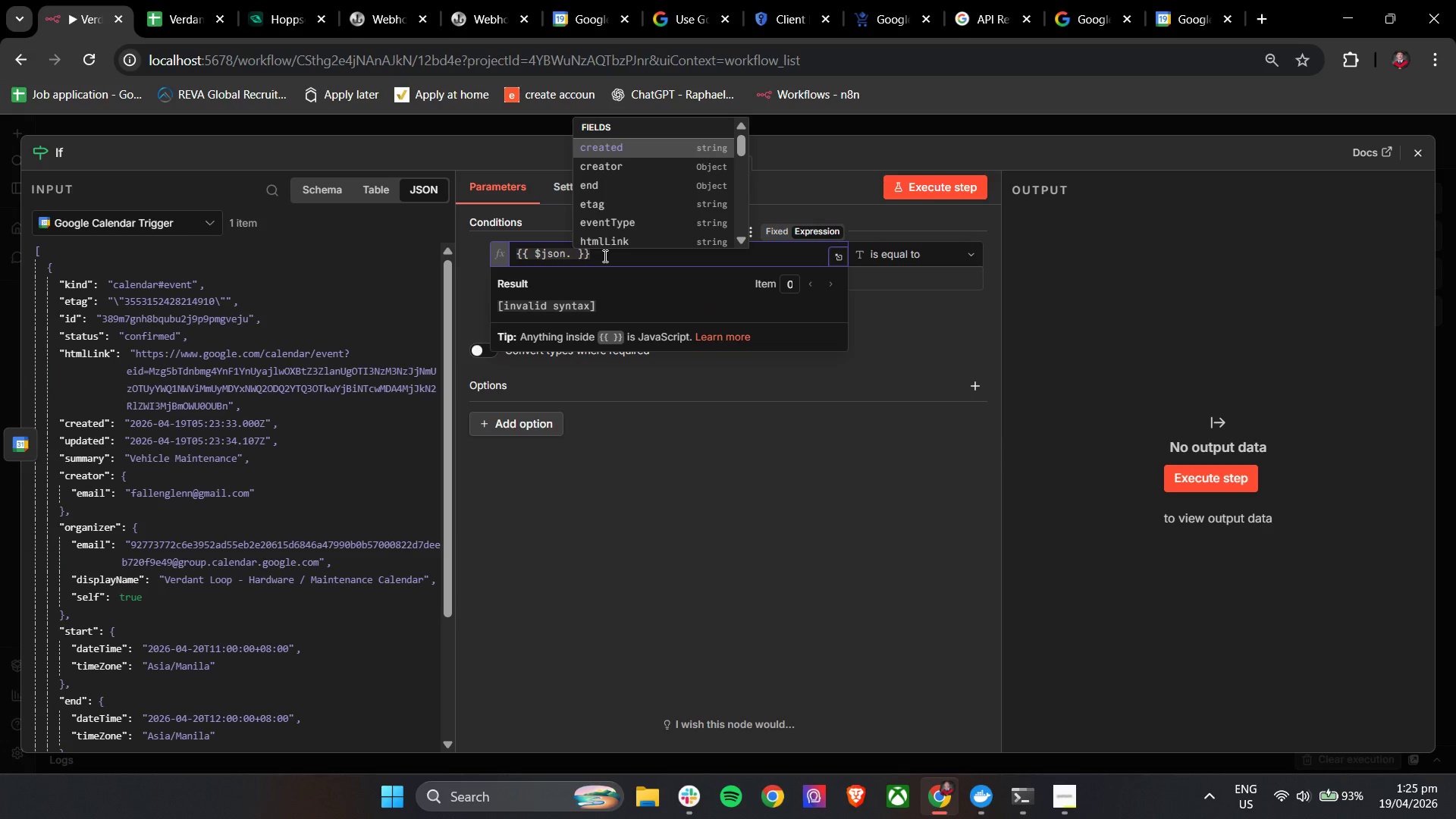 
key(S)
 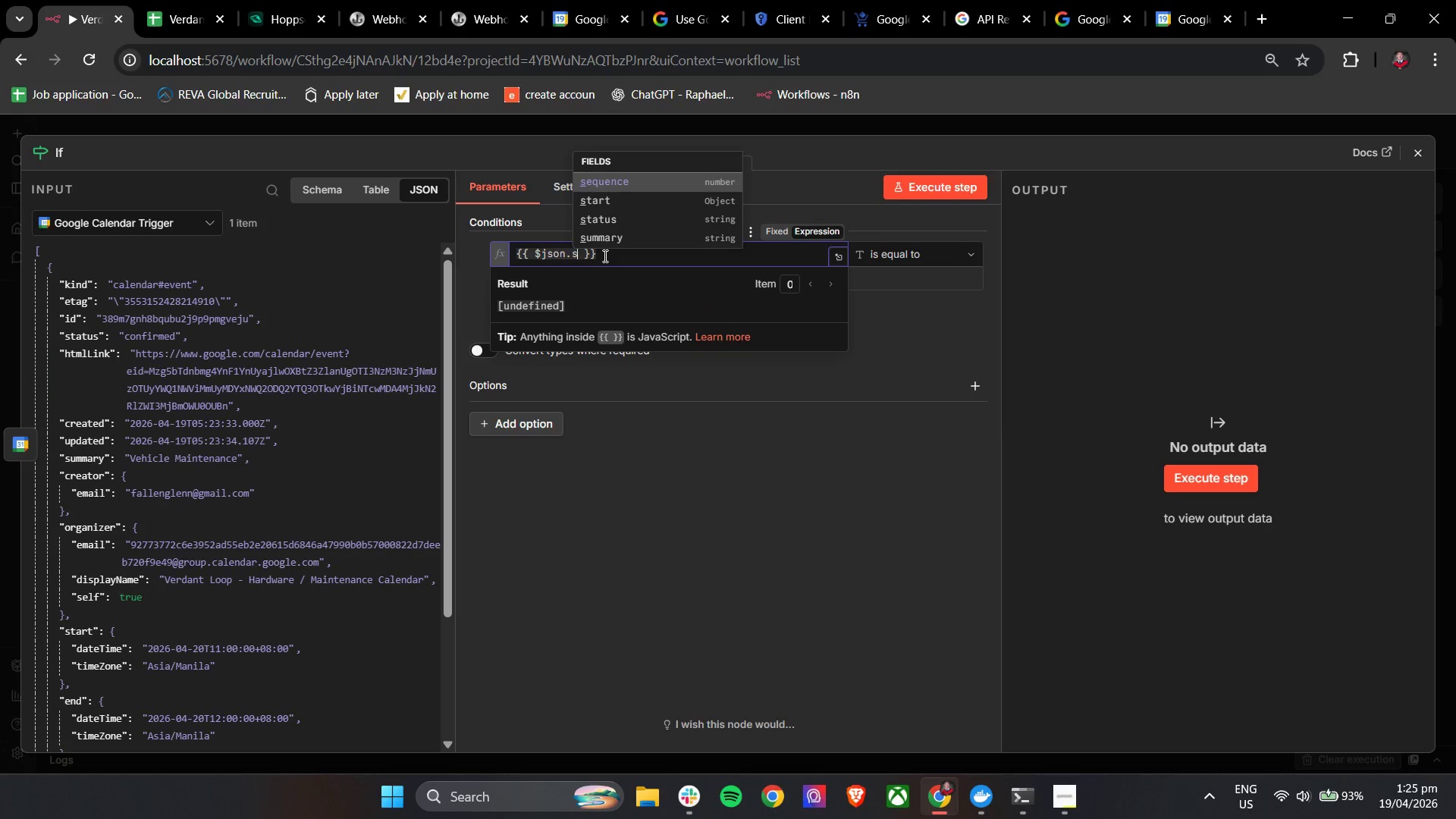 
key(ArrowUp)
 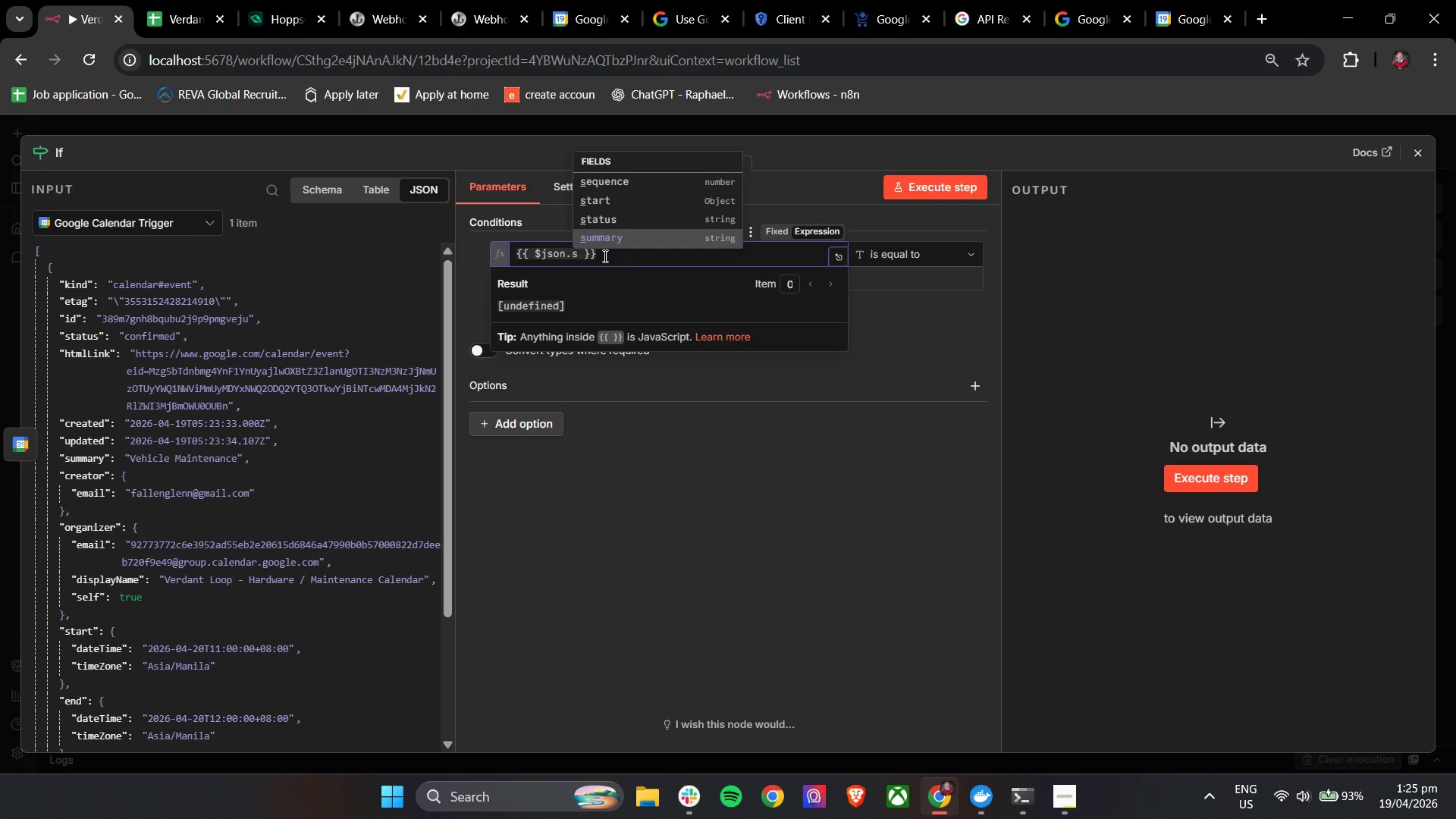 
key(Enter)
 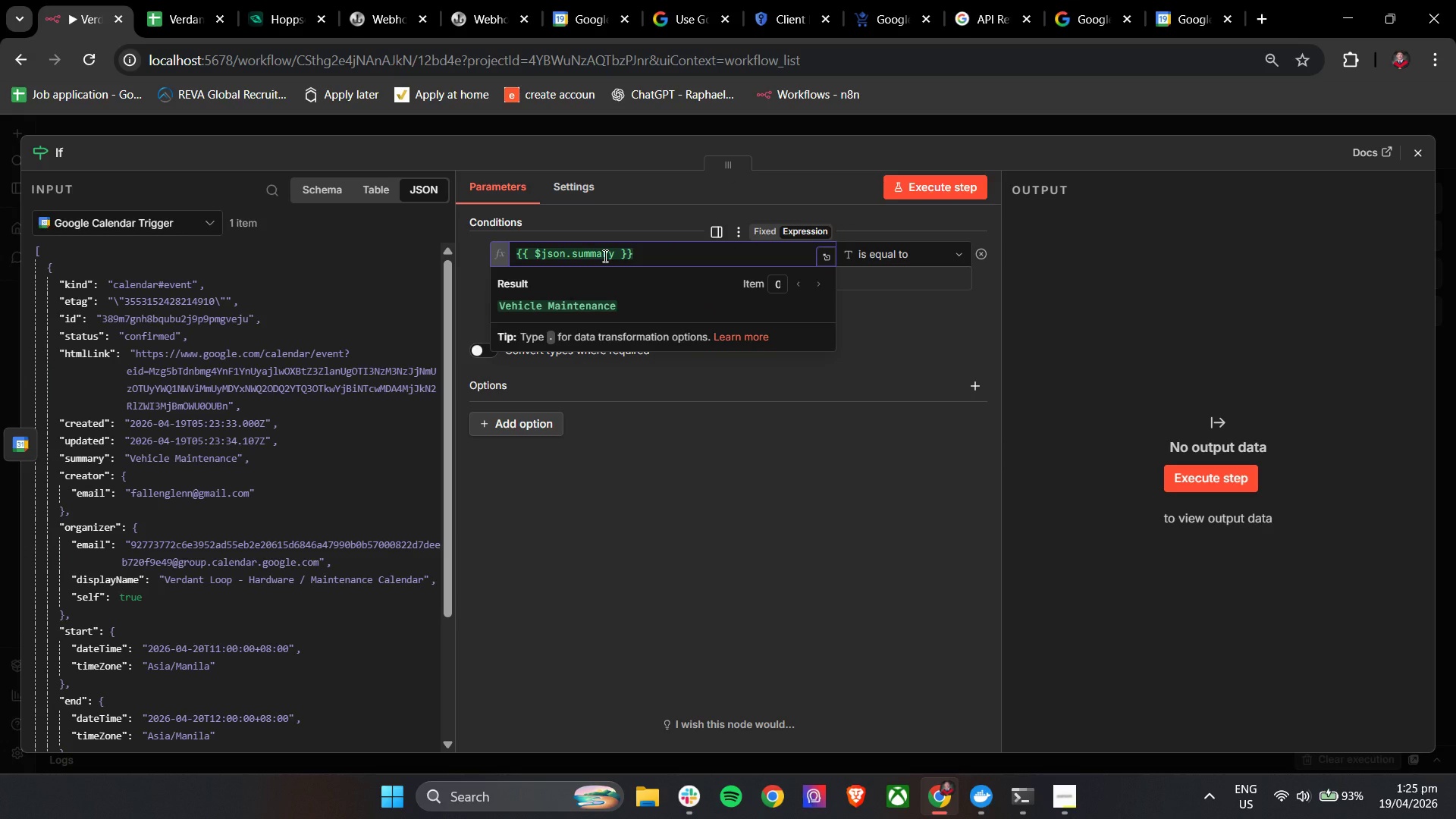 
key(Period)
 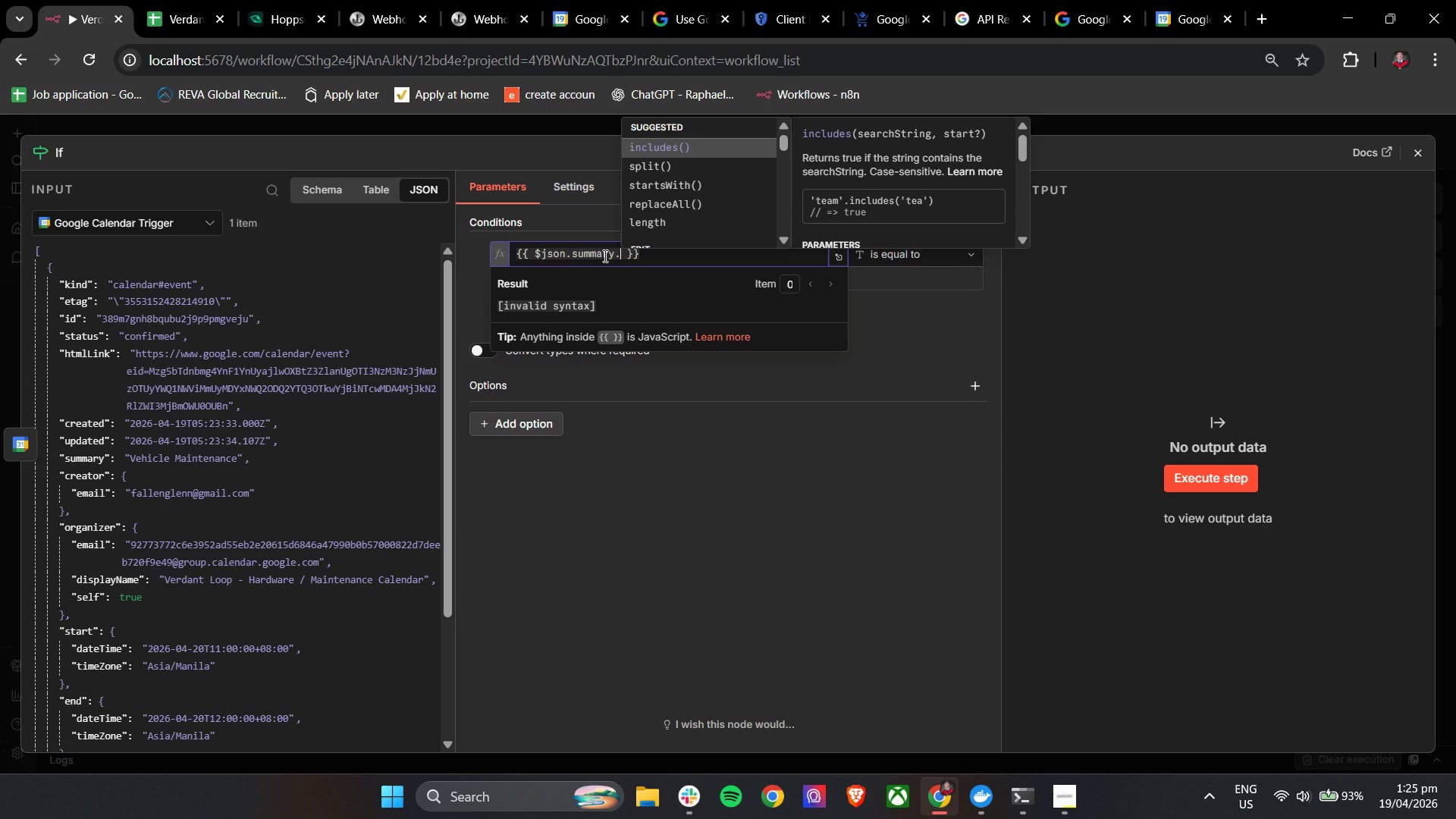 
key(Quote)
 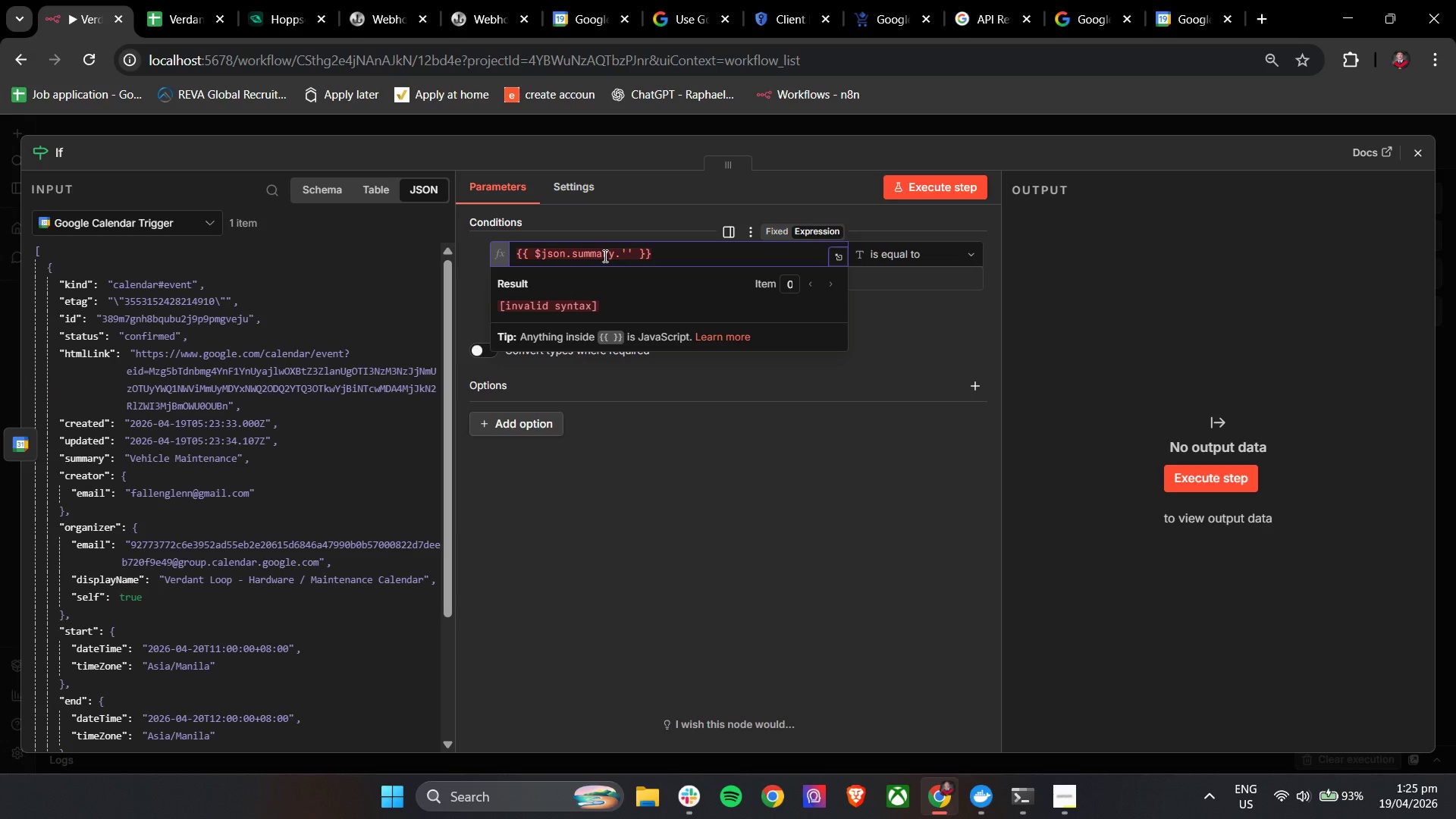 
key(Backspace)
 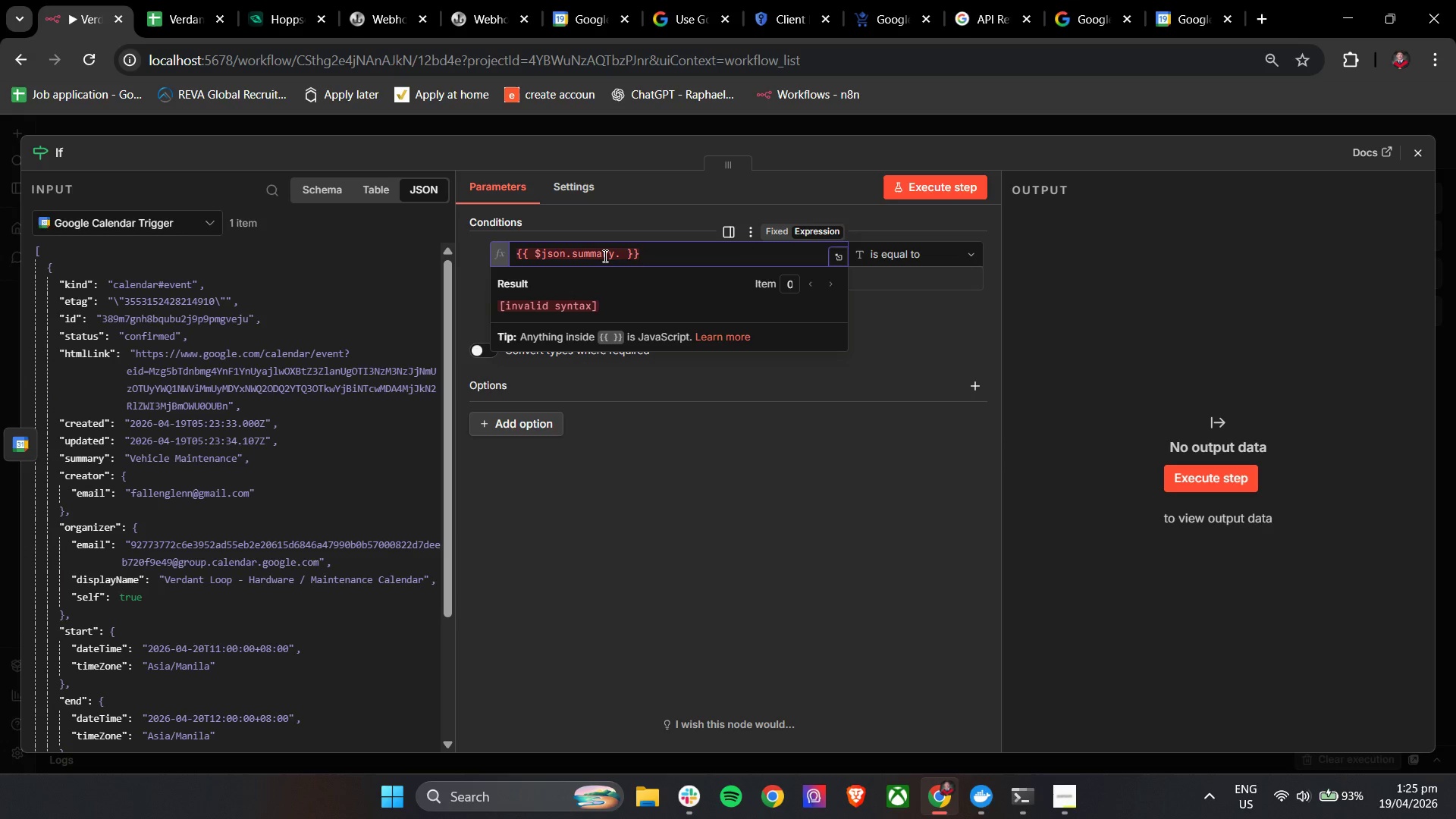 
key(I)
 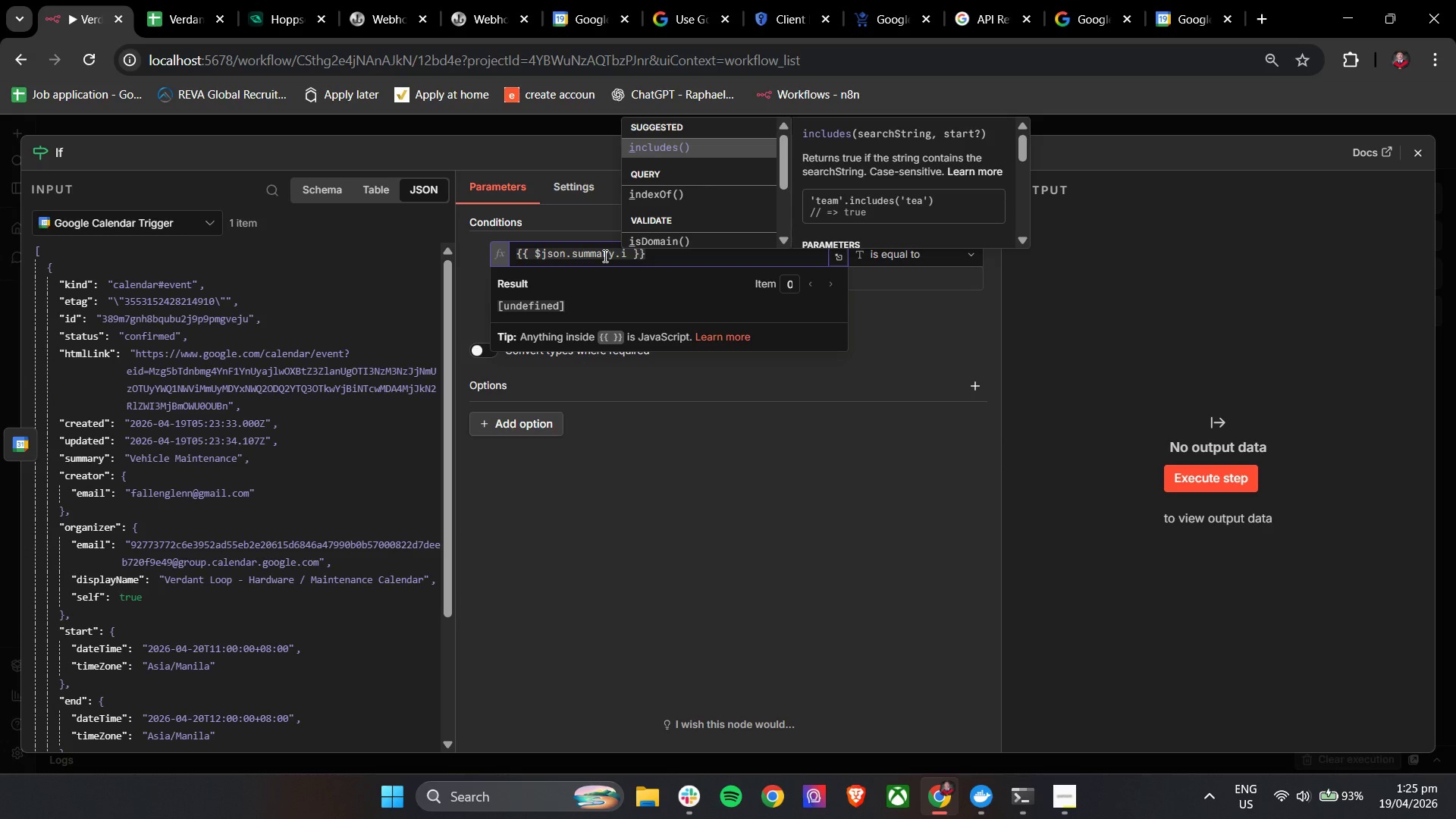 
key(Enter)
 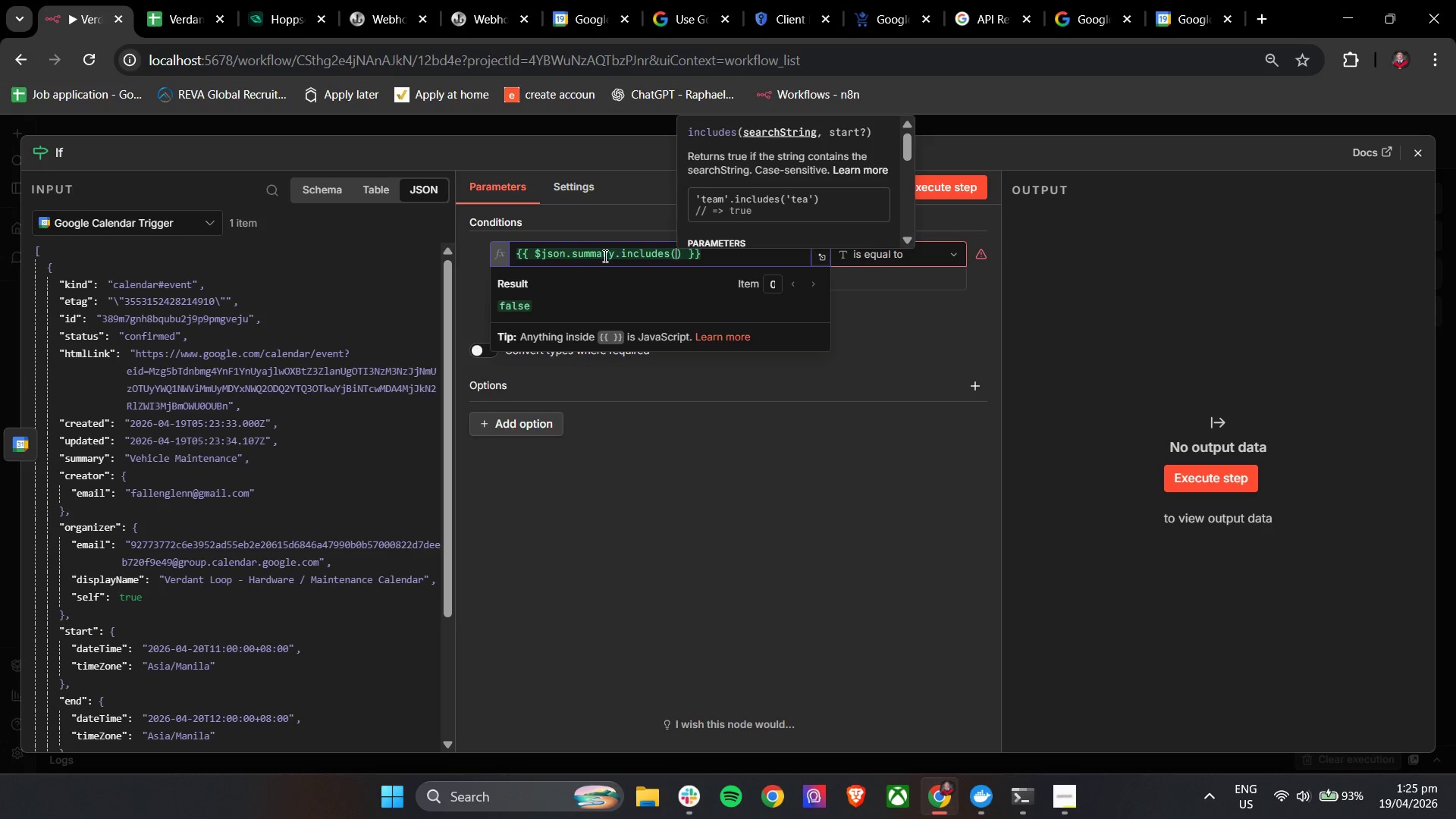 
type('Vehicle Maintenance)
 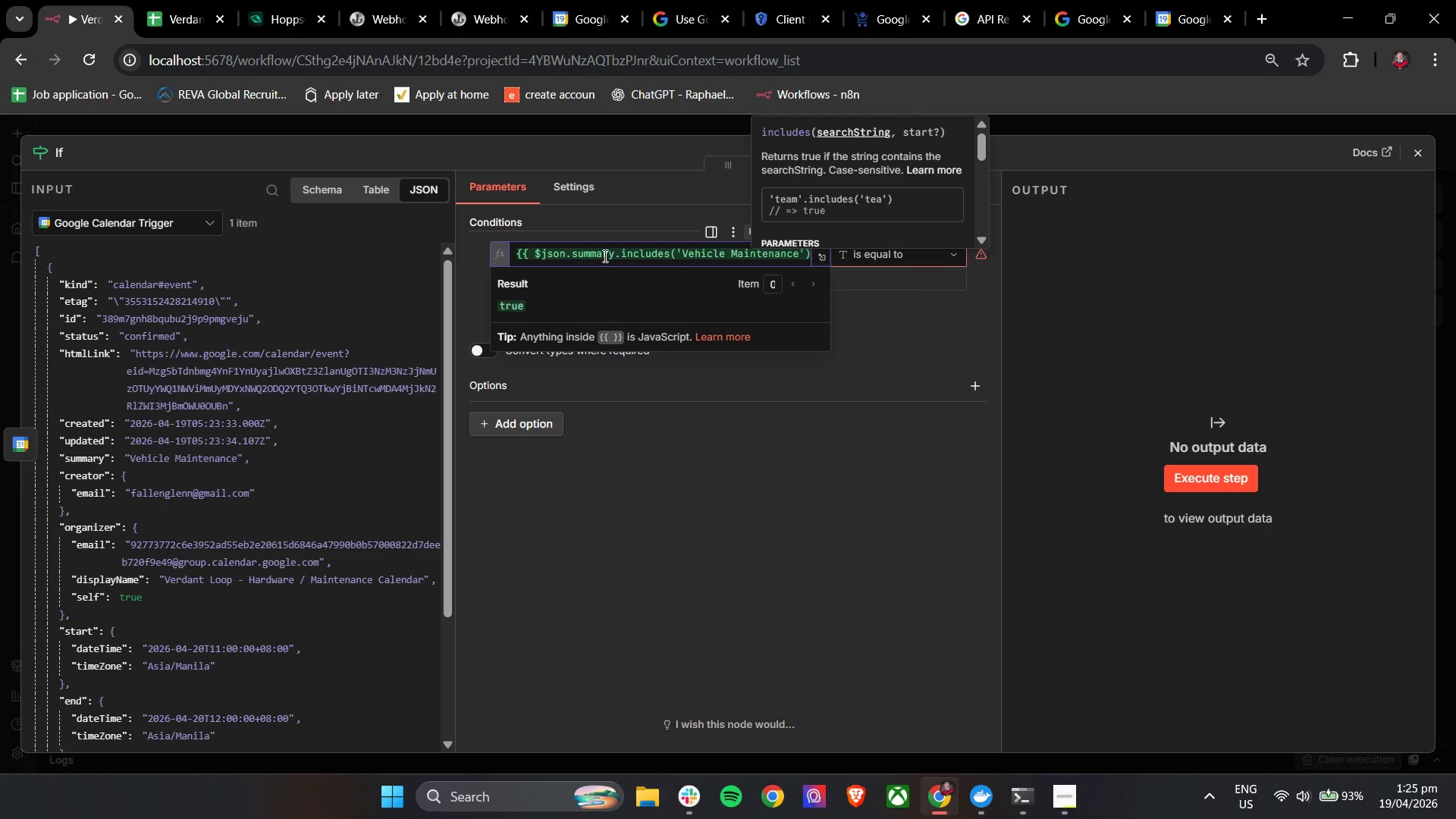 
key(ArrowDown)
 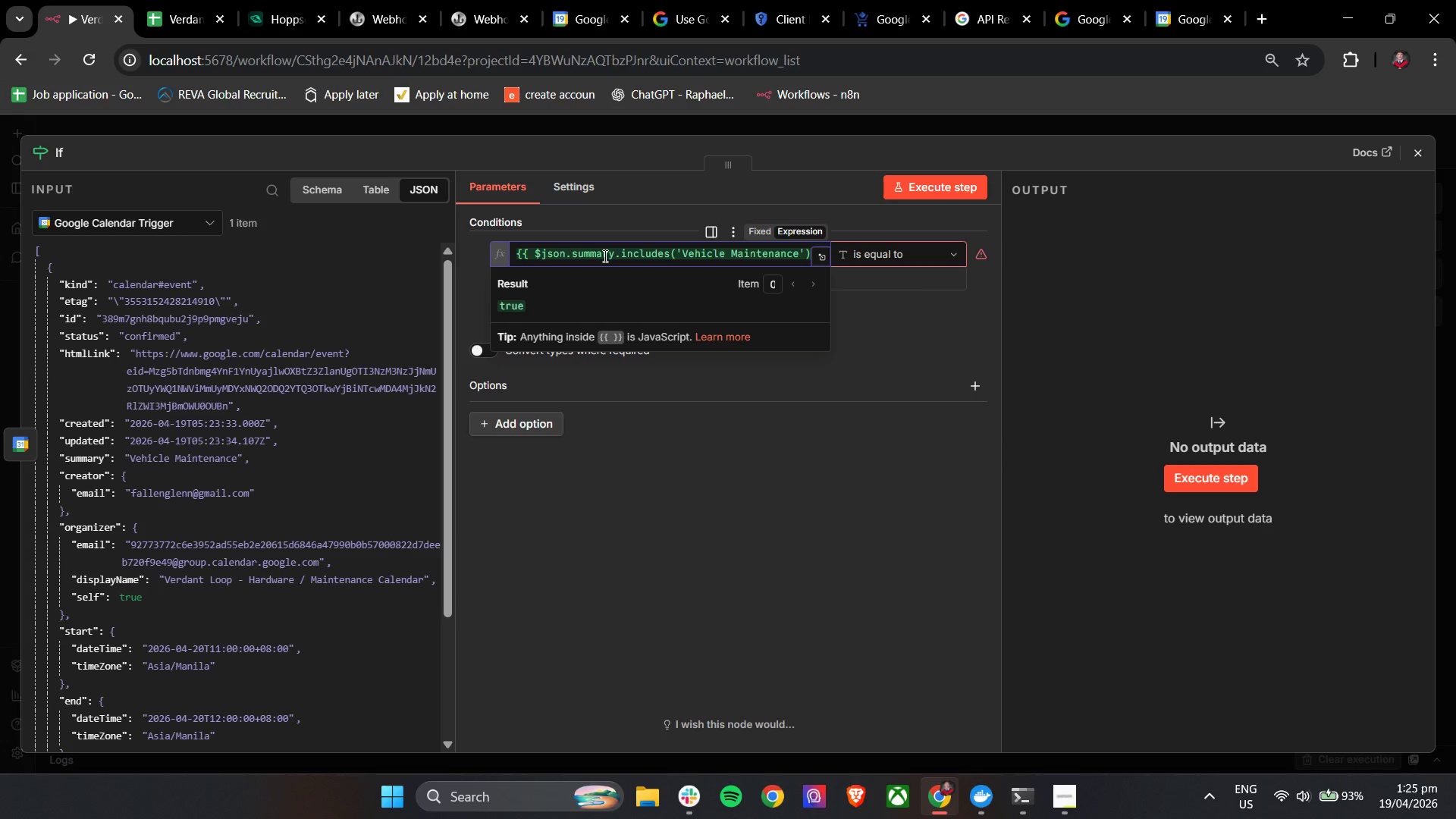 
key(ArrowLeft)
 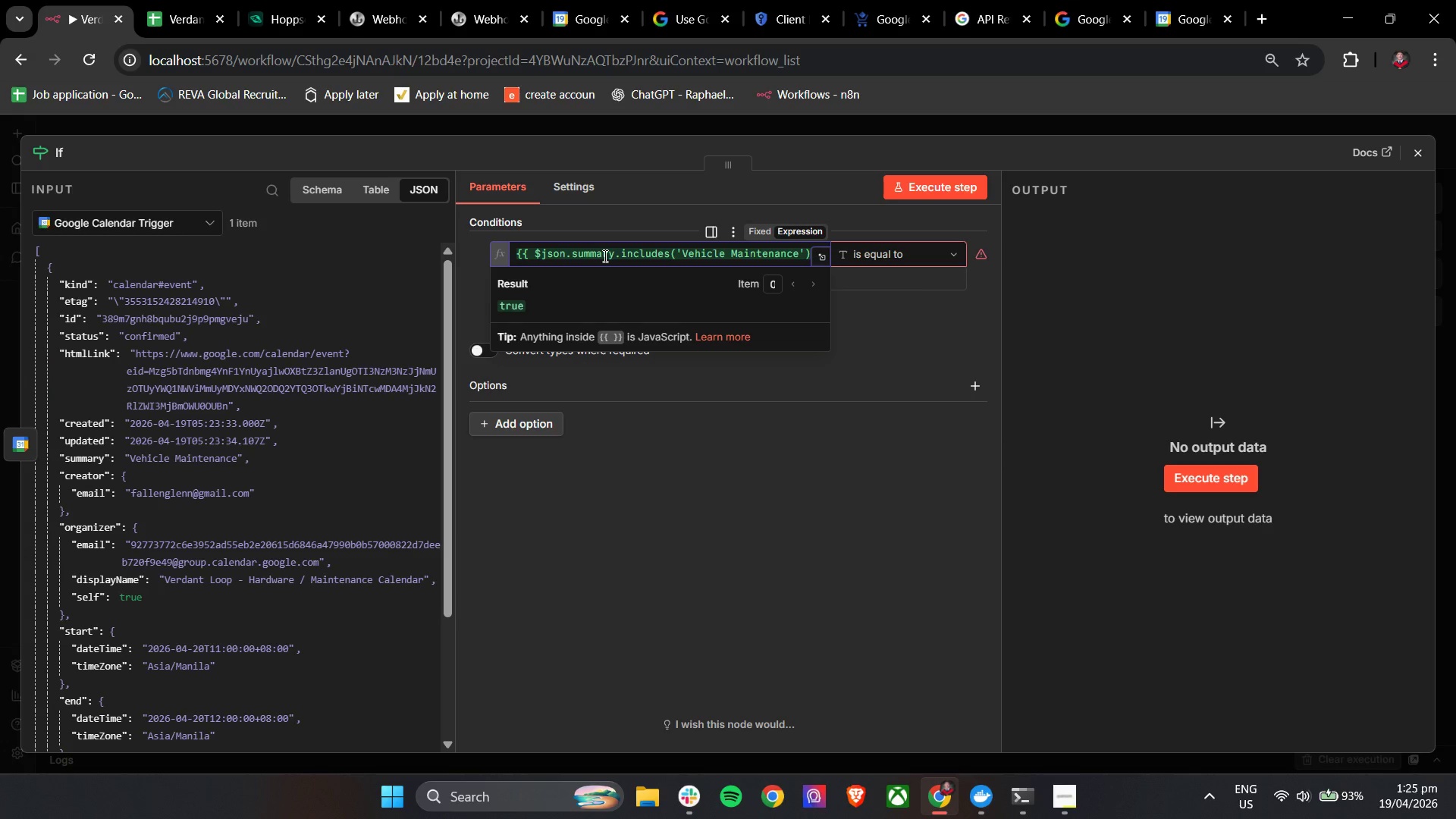 
key(ArrowDown)
 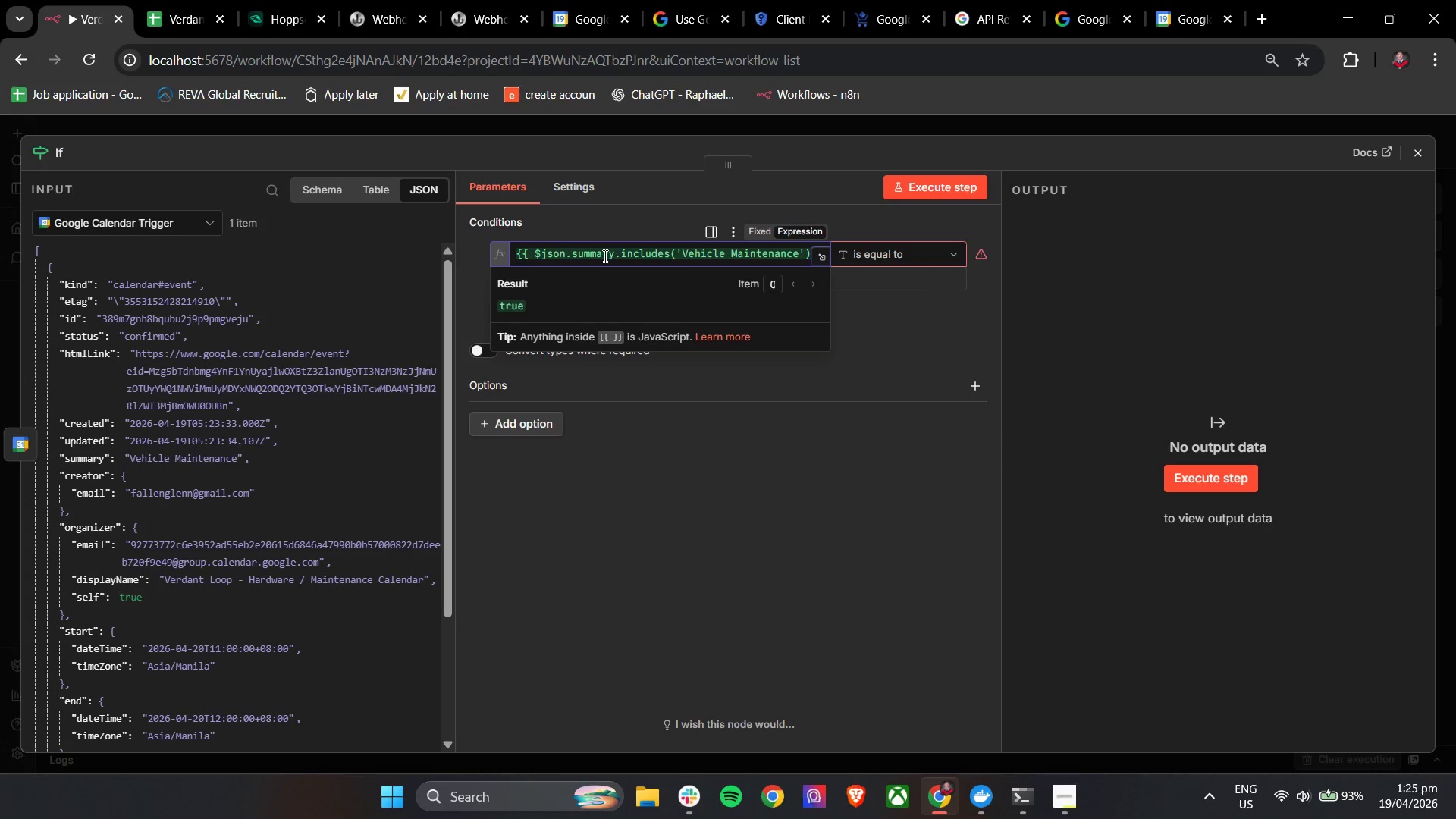 
key(Space)
 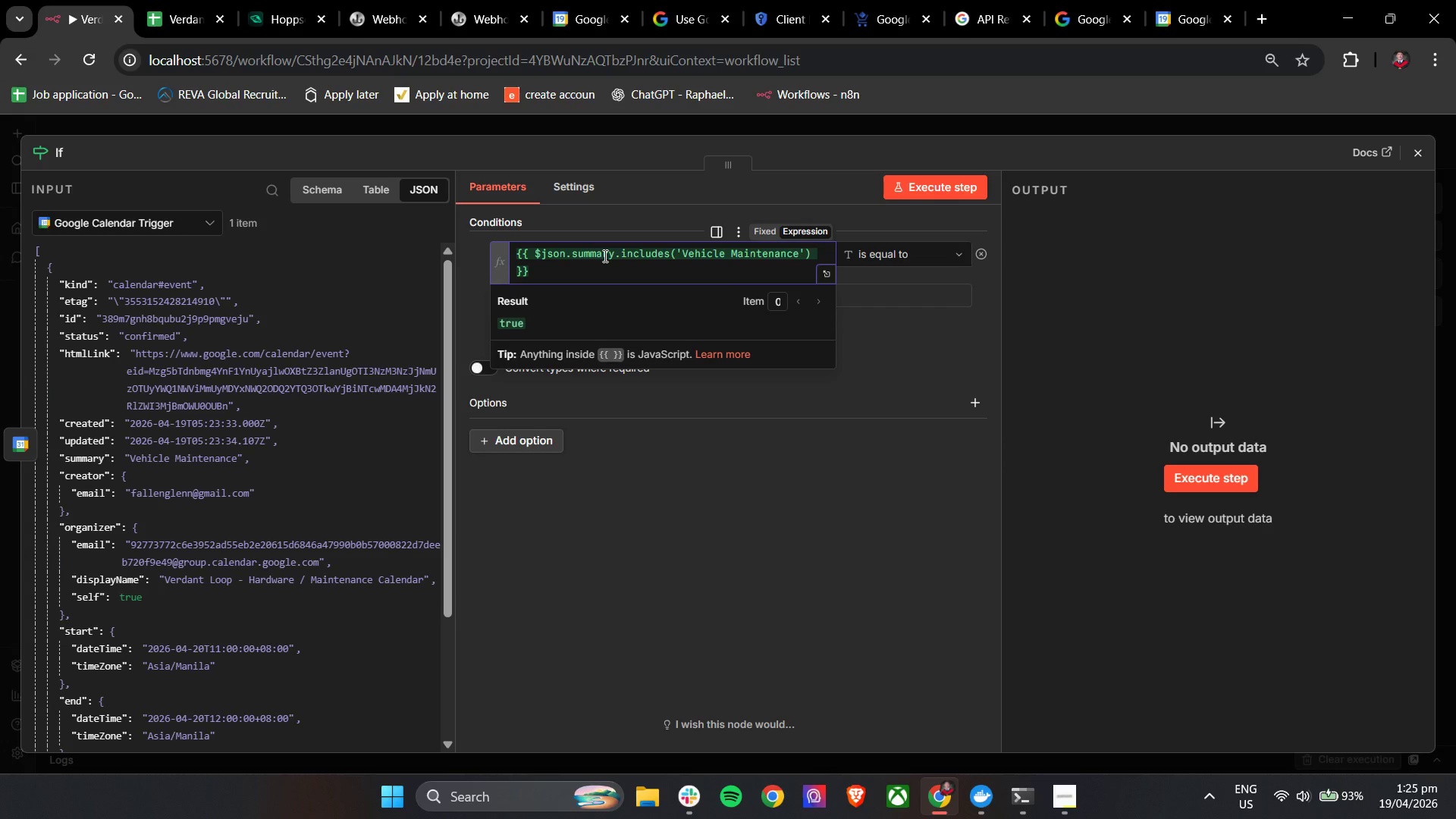 
key(Backspace)
 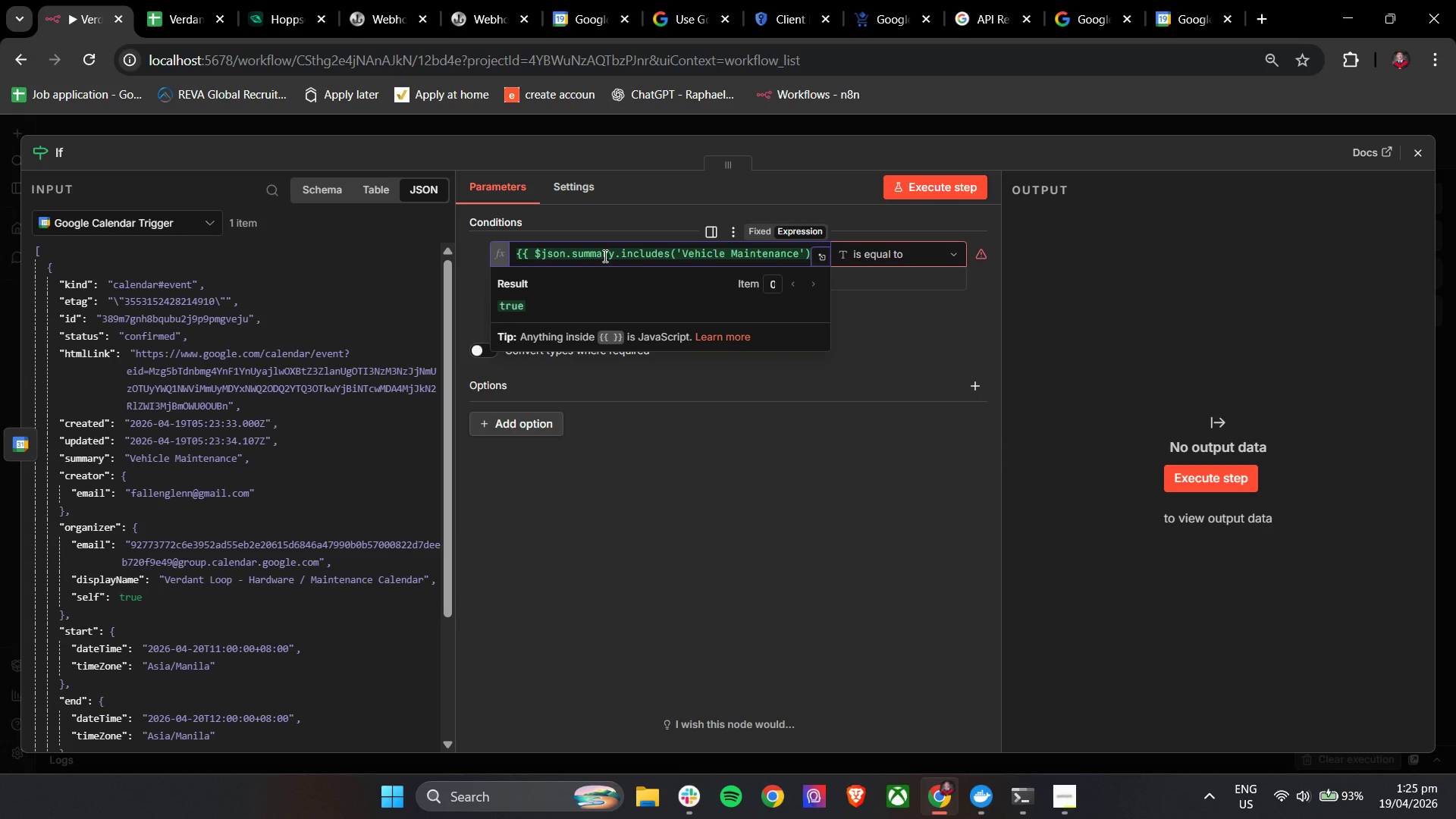 
key(Space)
 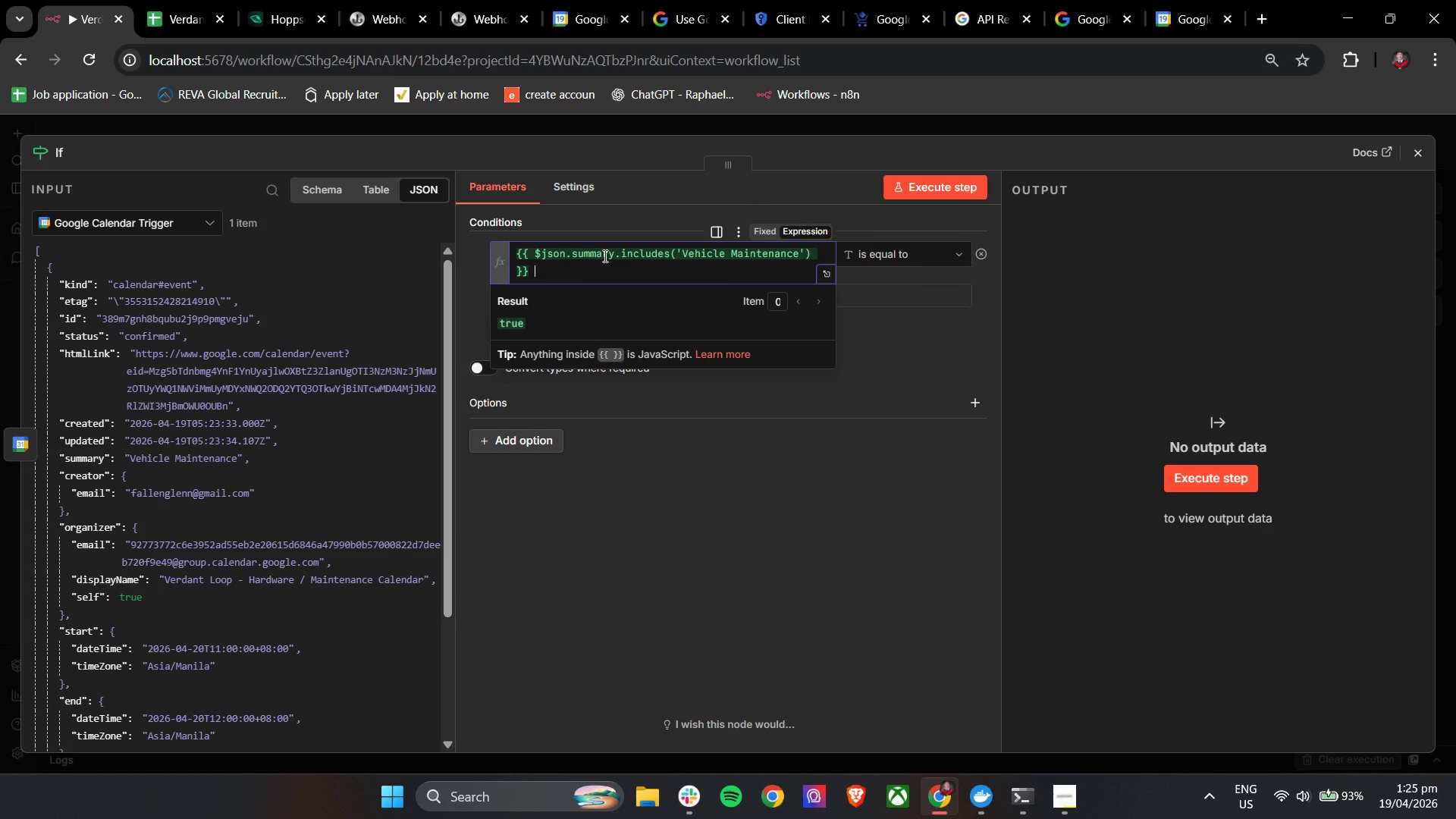 
hold_key(key=ArrowLeft, duration=0.33)
 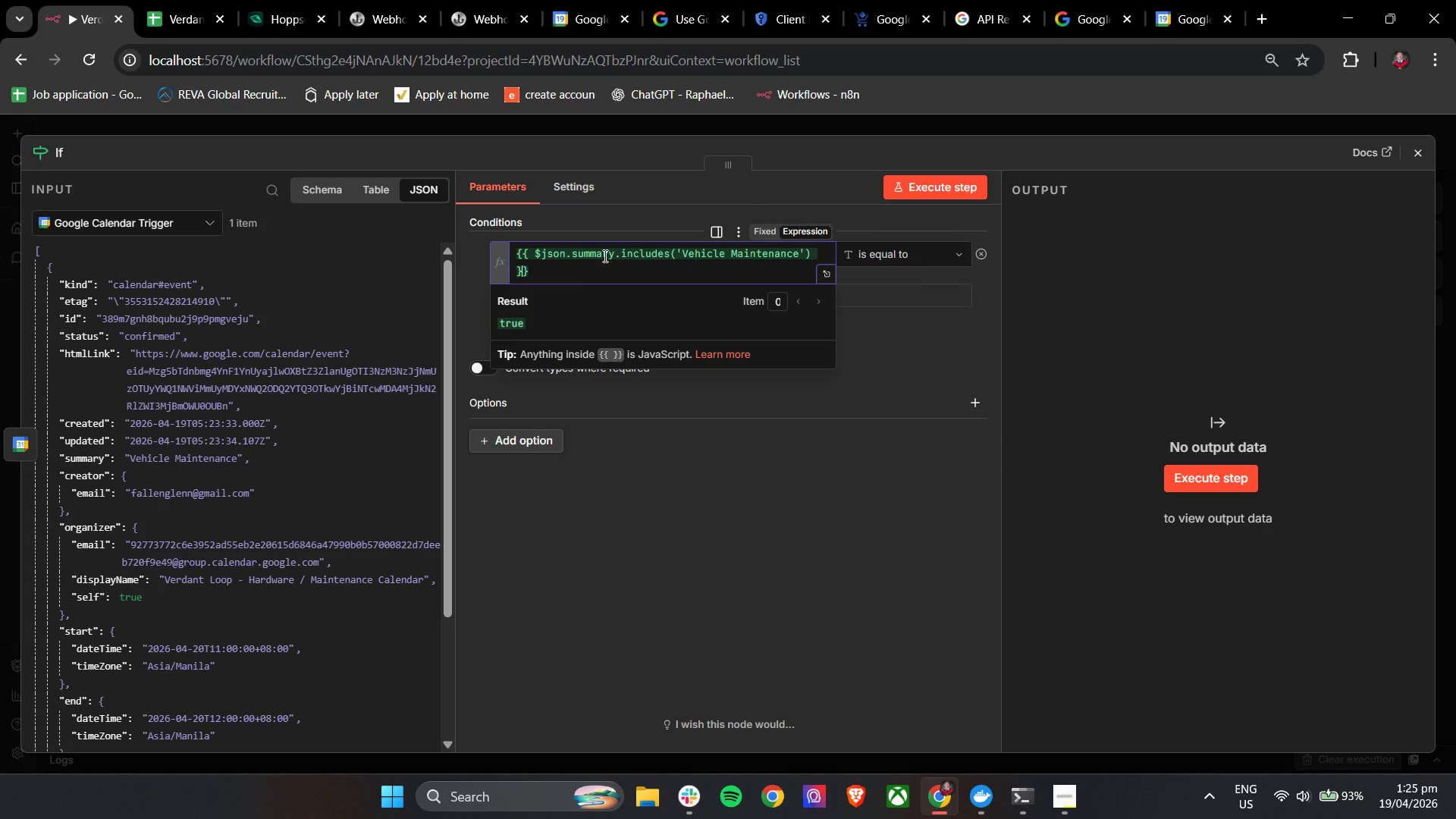 
key(ArrowLeft)
 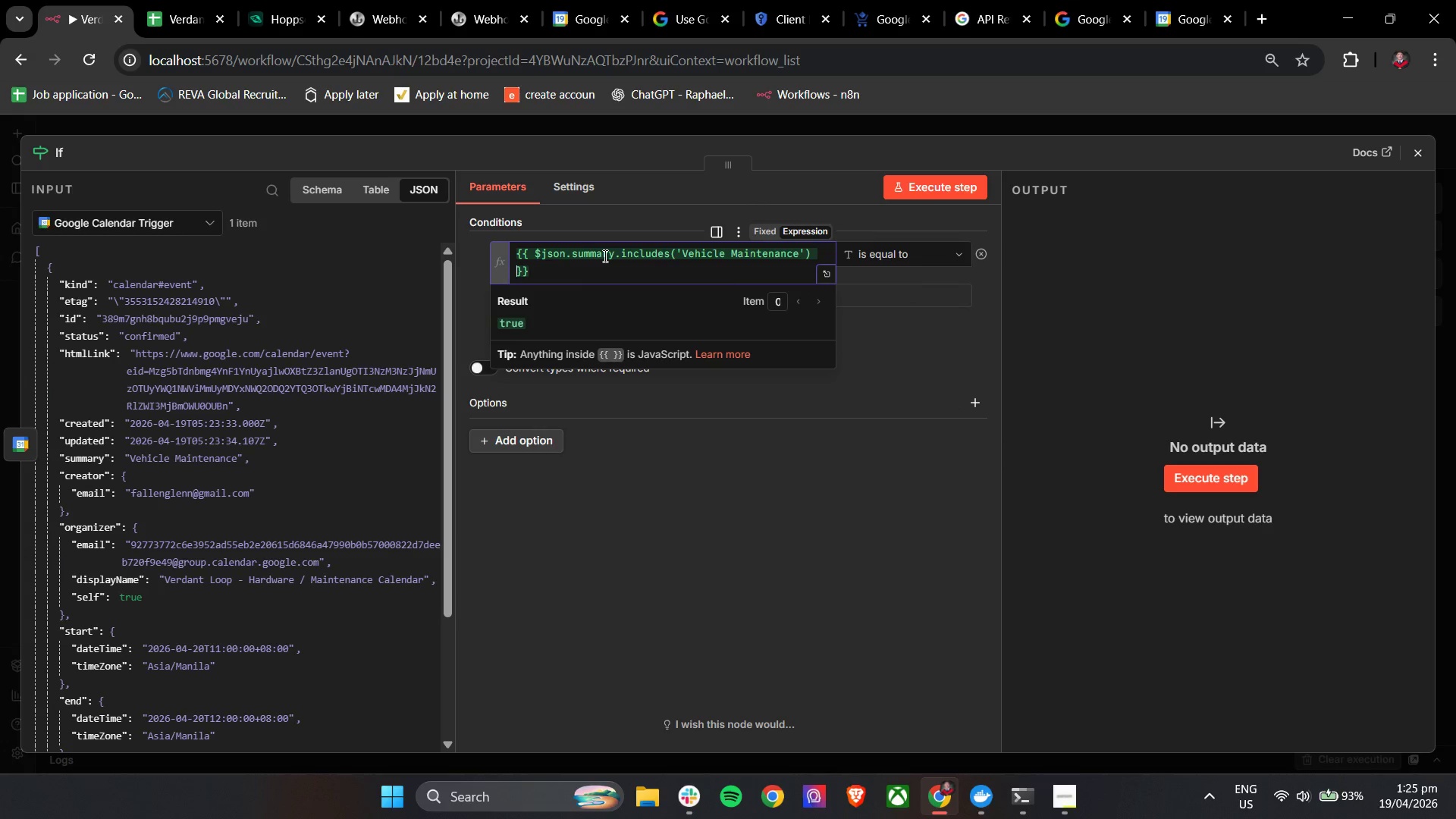 
key(ArrowLeft)
 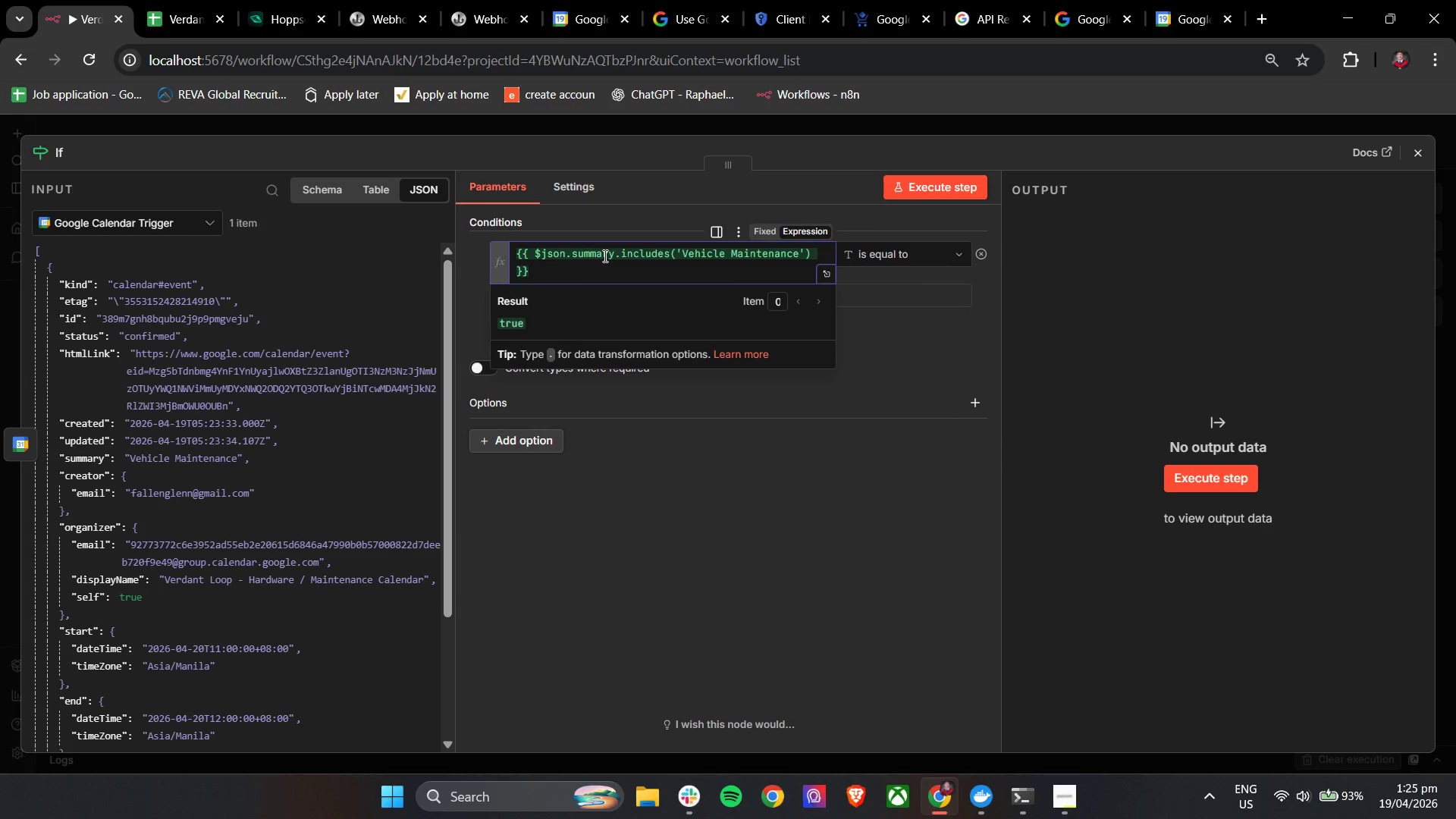 
key(ArrowLeft)
 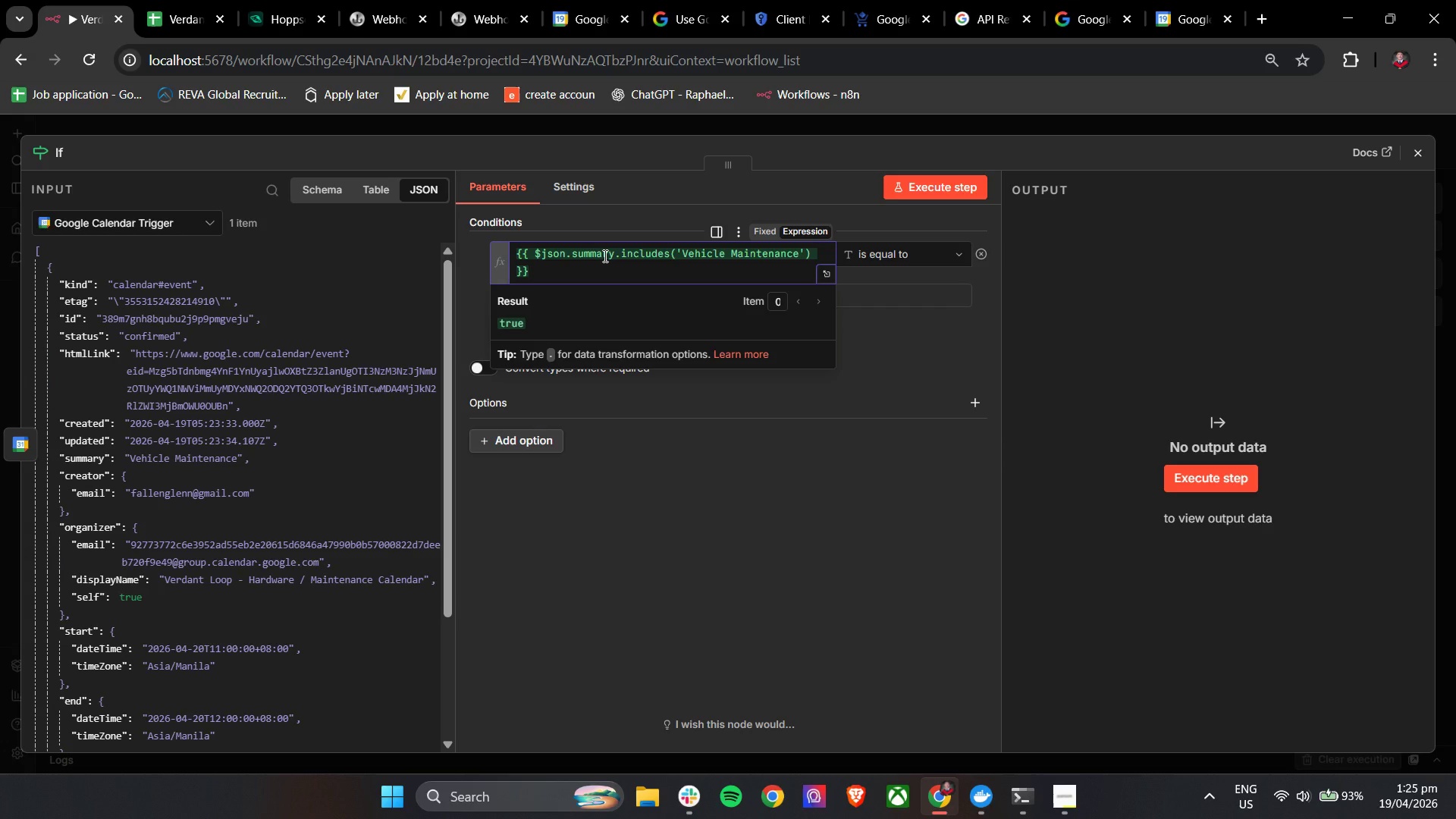 
key(ArrowRight)
 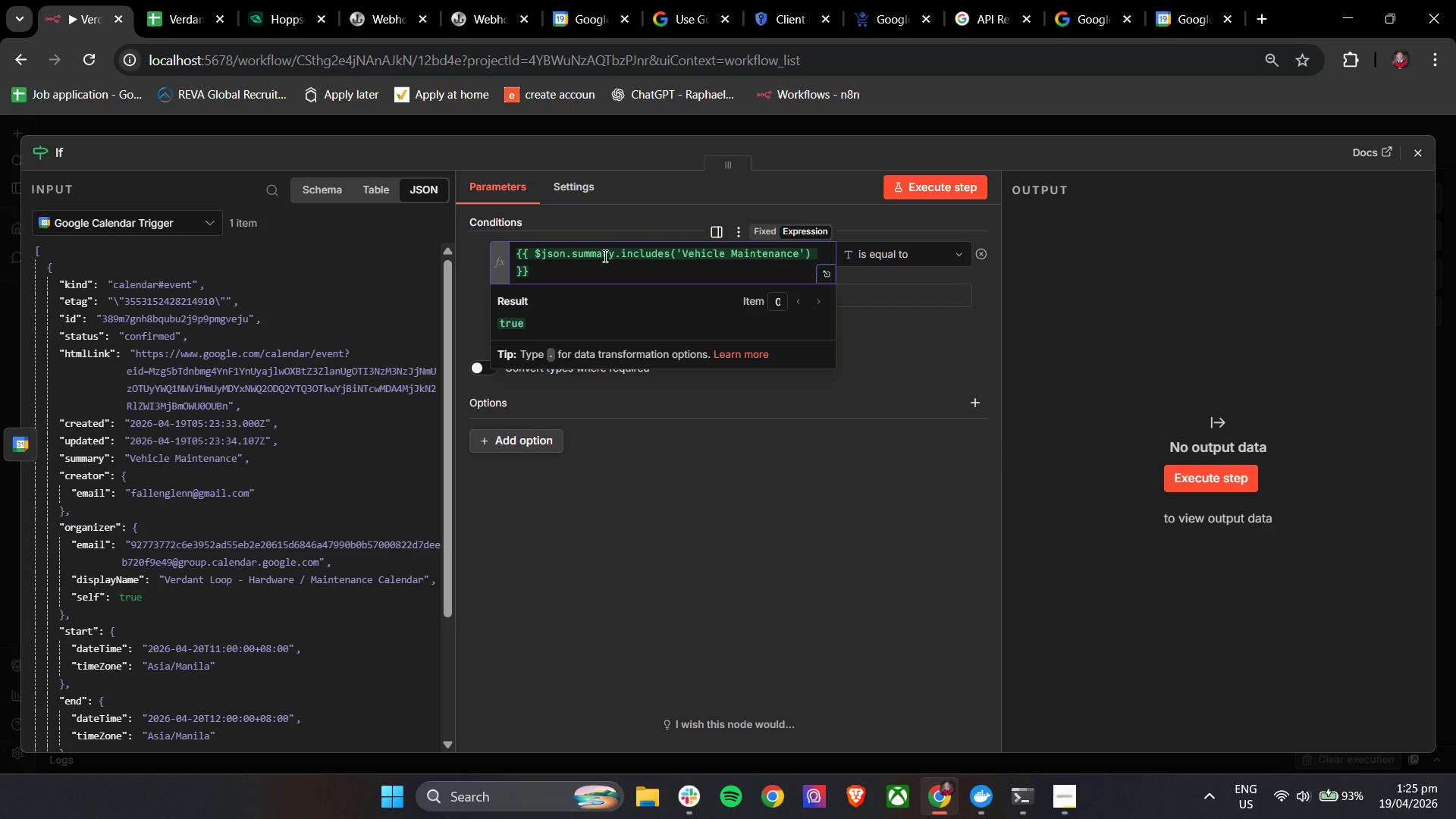 
key(ArrowRight)
 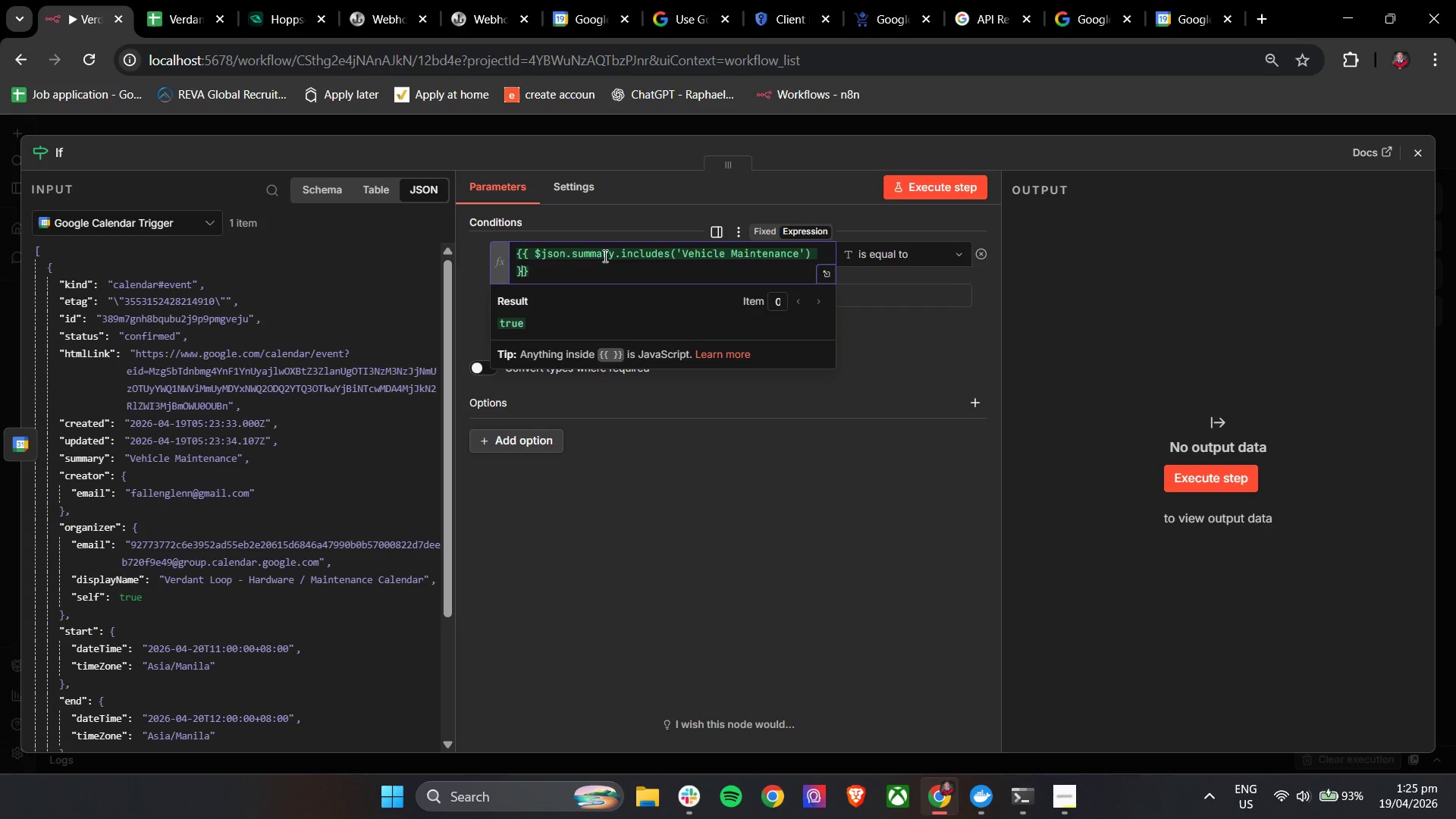 
key(ArrowLeft)
 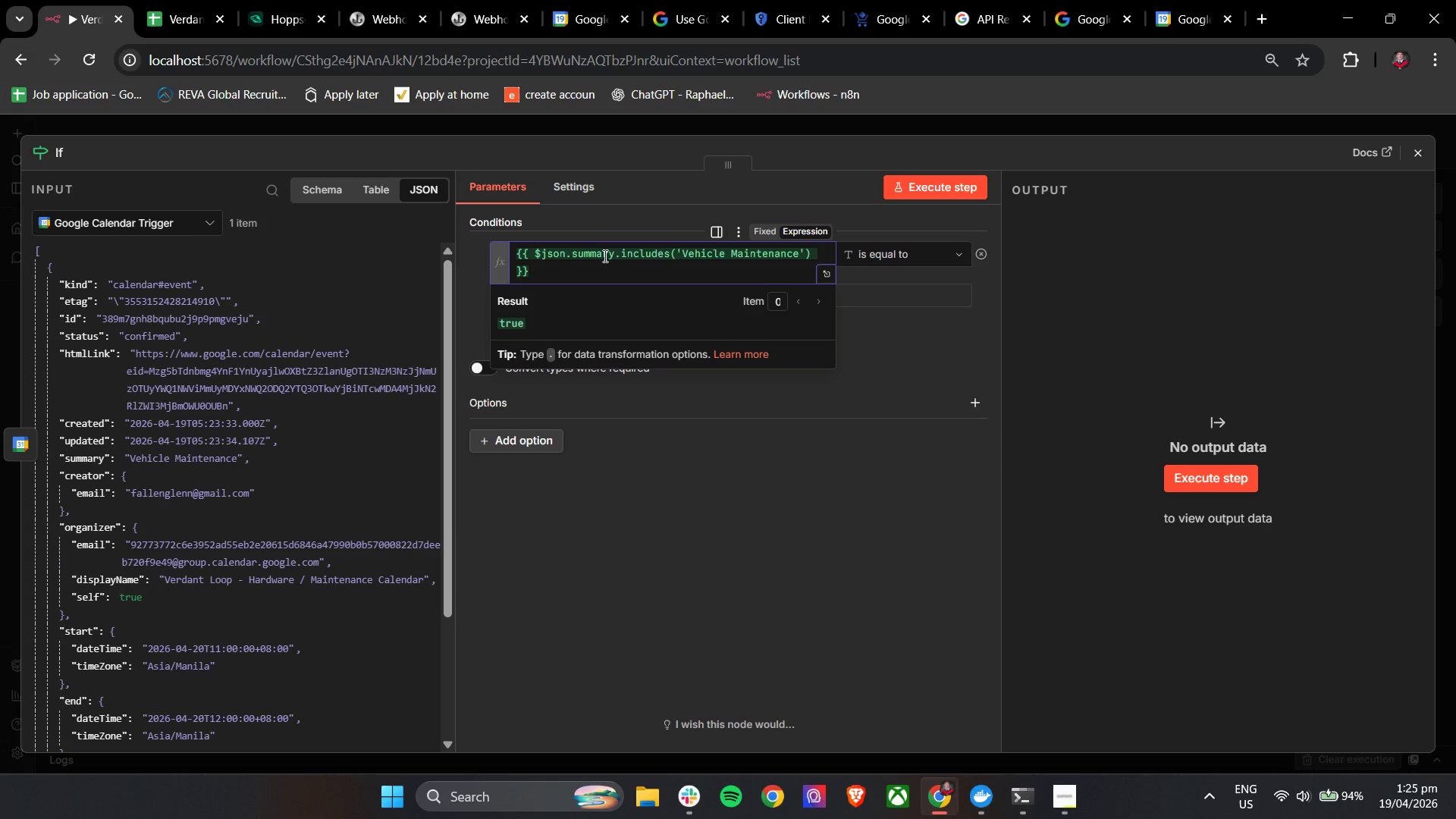 
key(Backspace)
 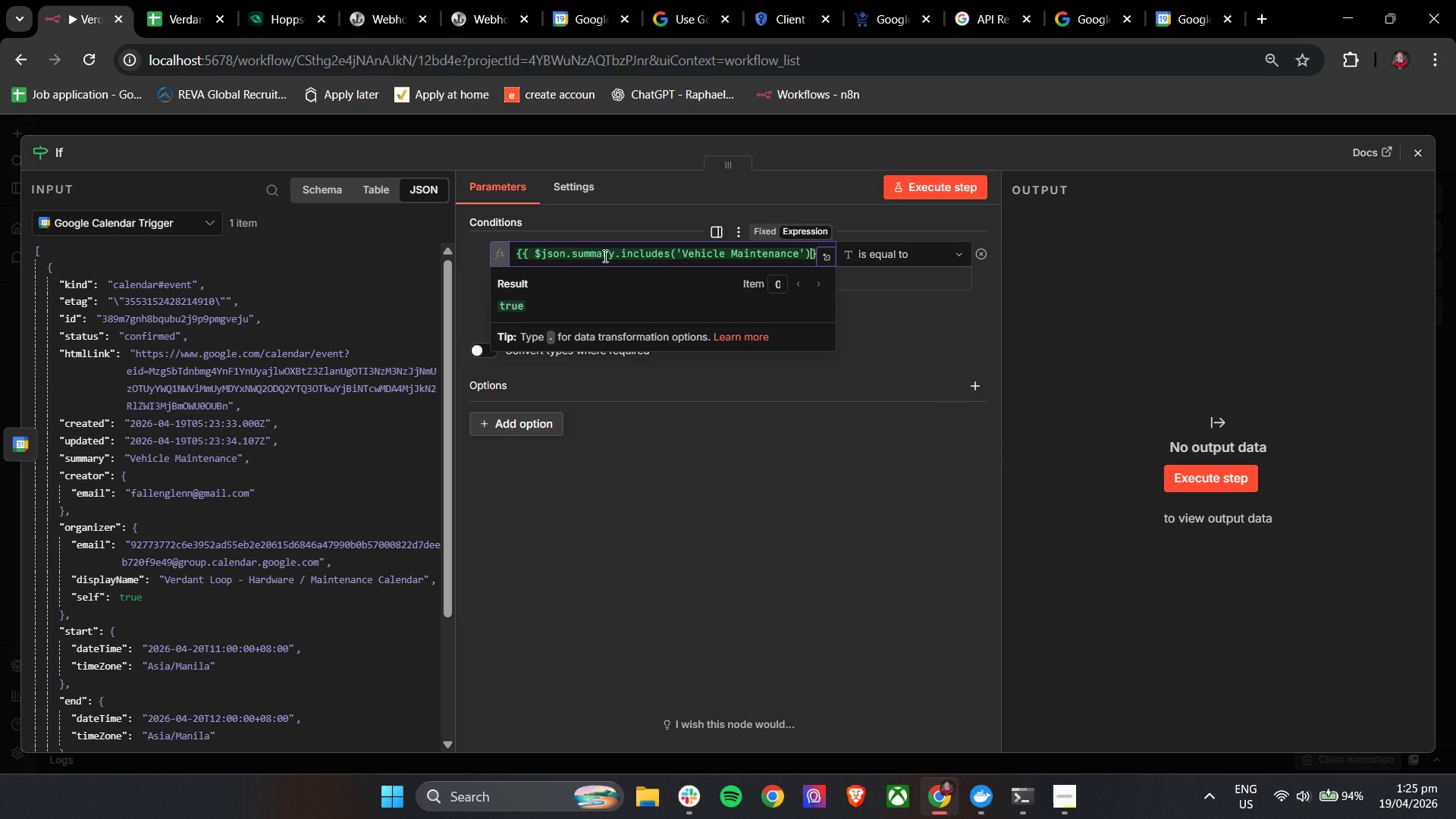 
key(Space)
 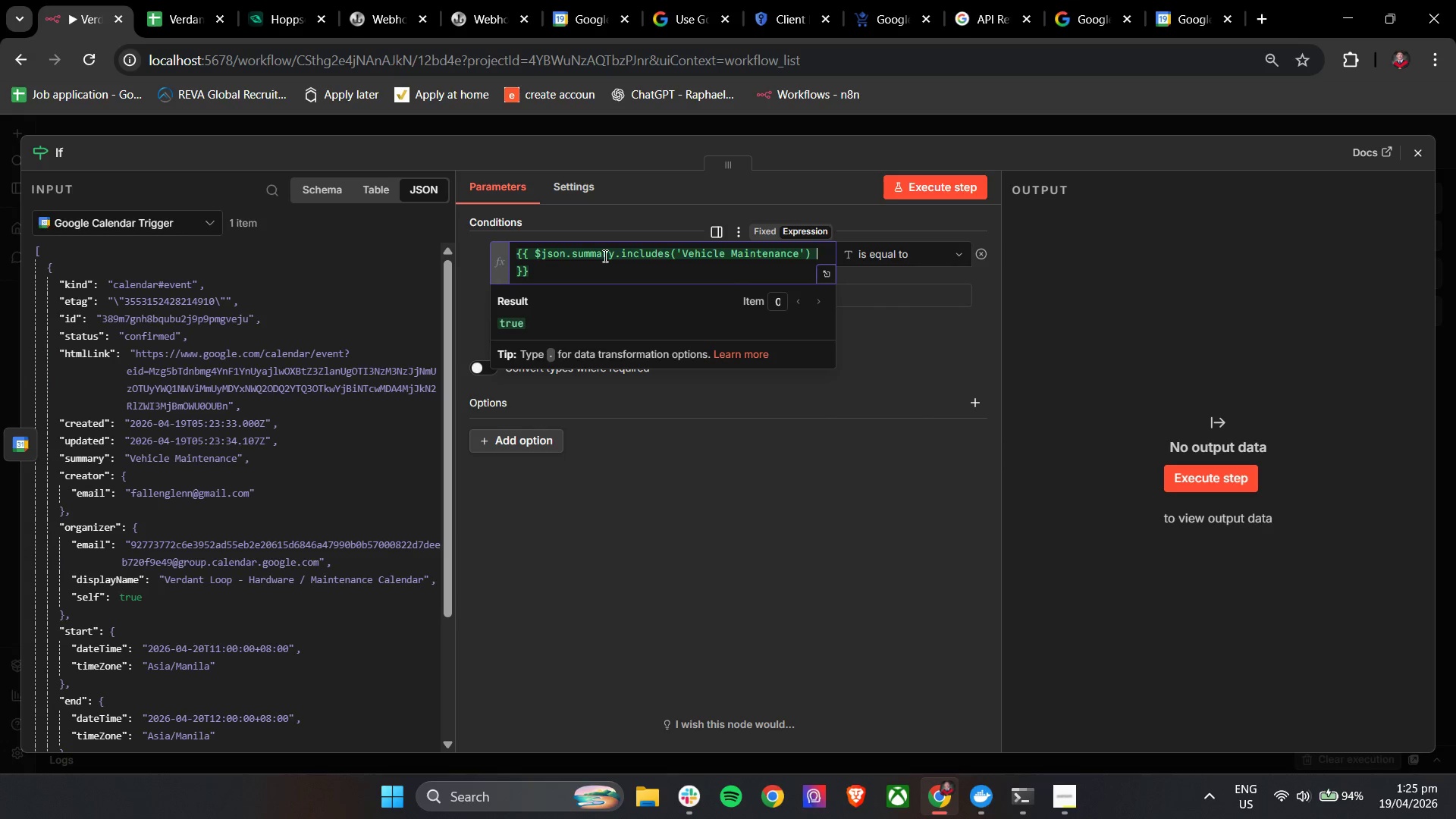 
key(Shift+Backslash)
 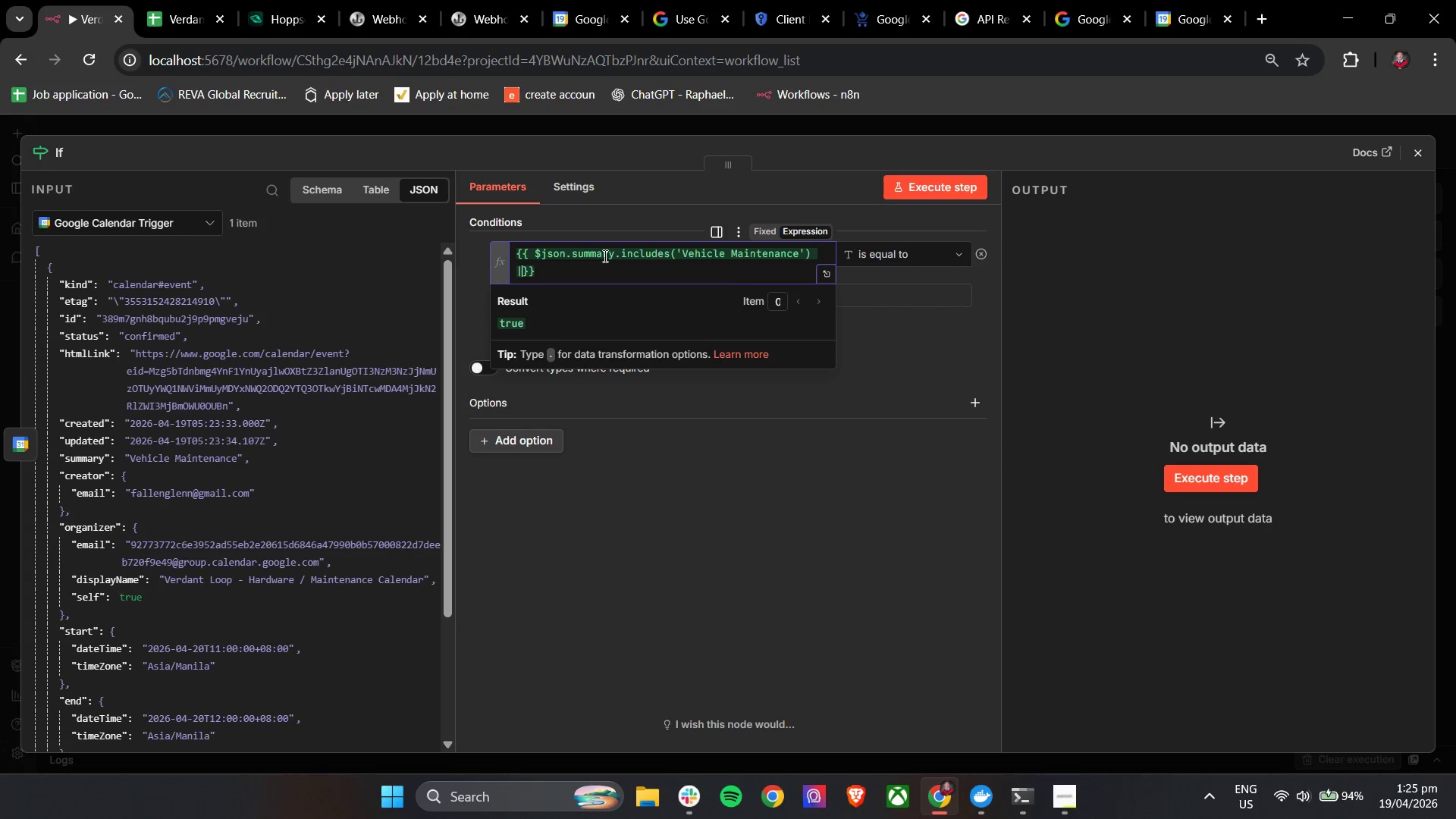 
key(Shift+Backslash)
 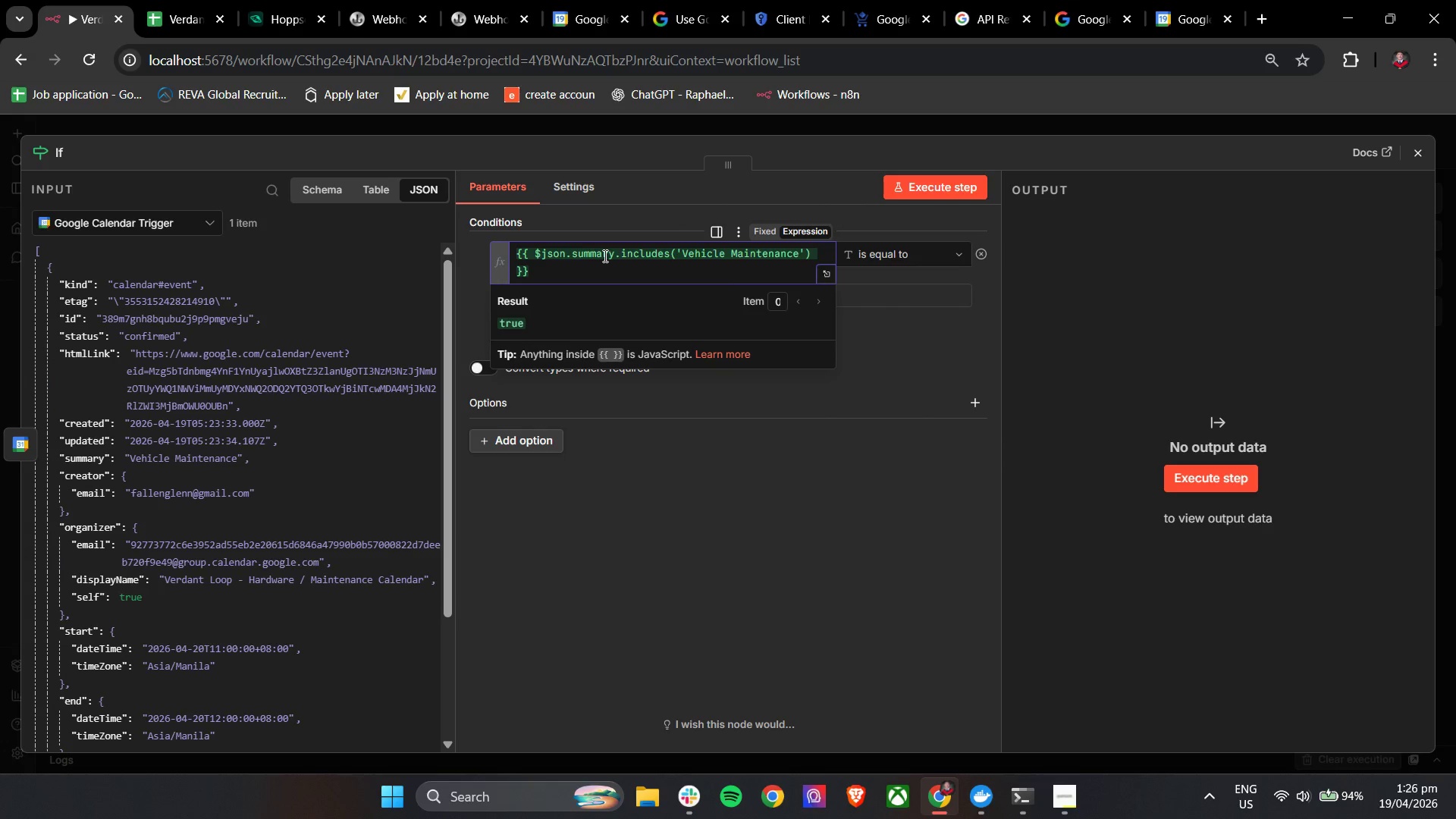 
key(ArrowDown)
 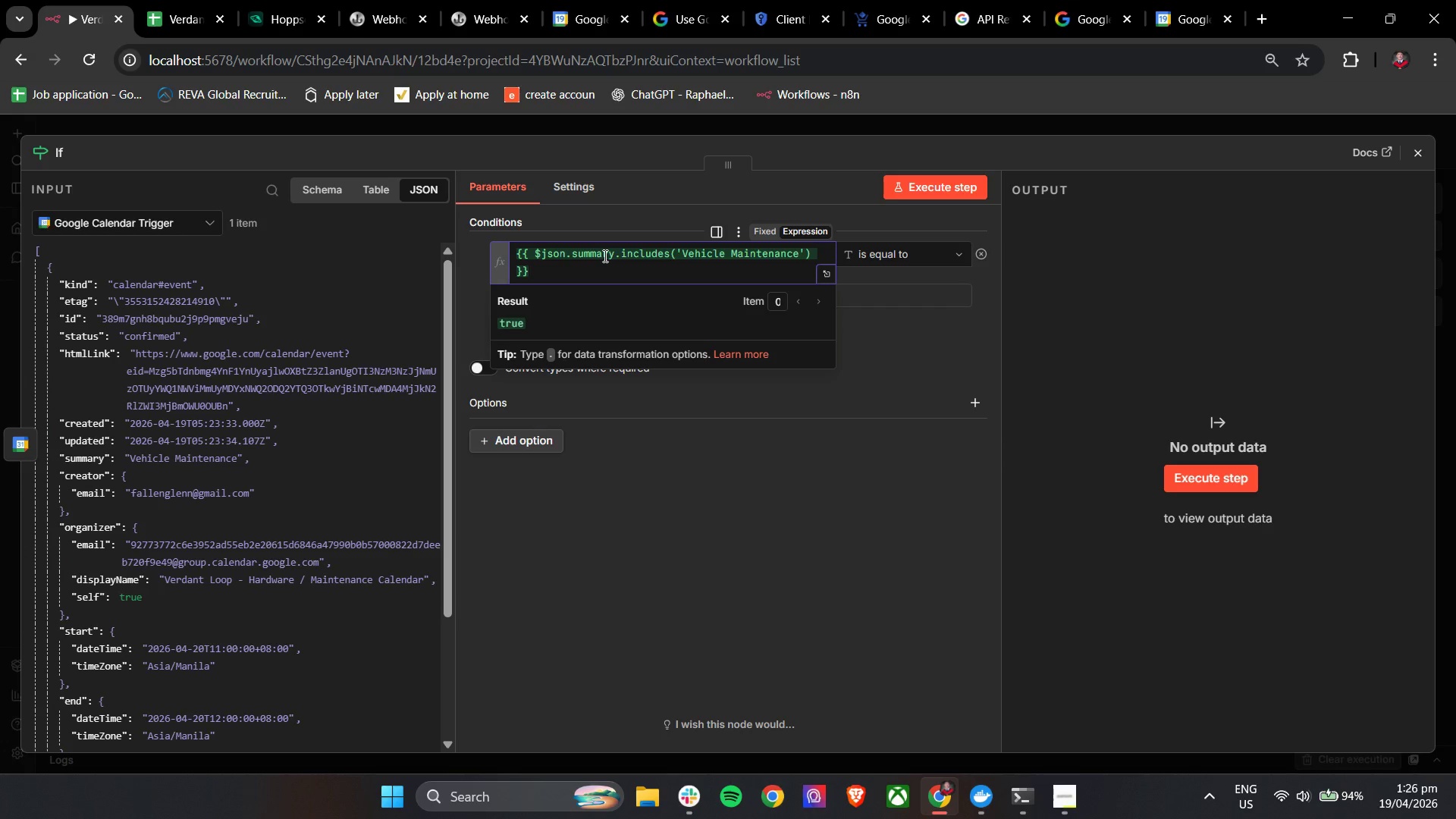 
key(Shift+Backslash)
 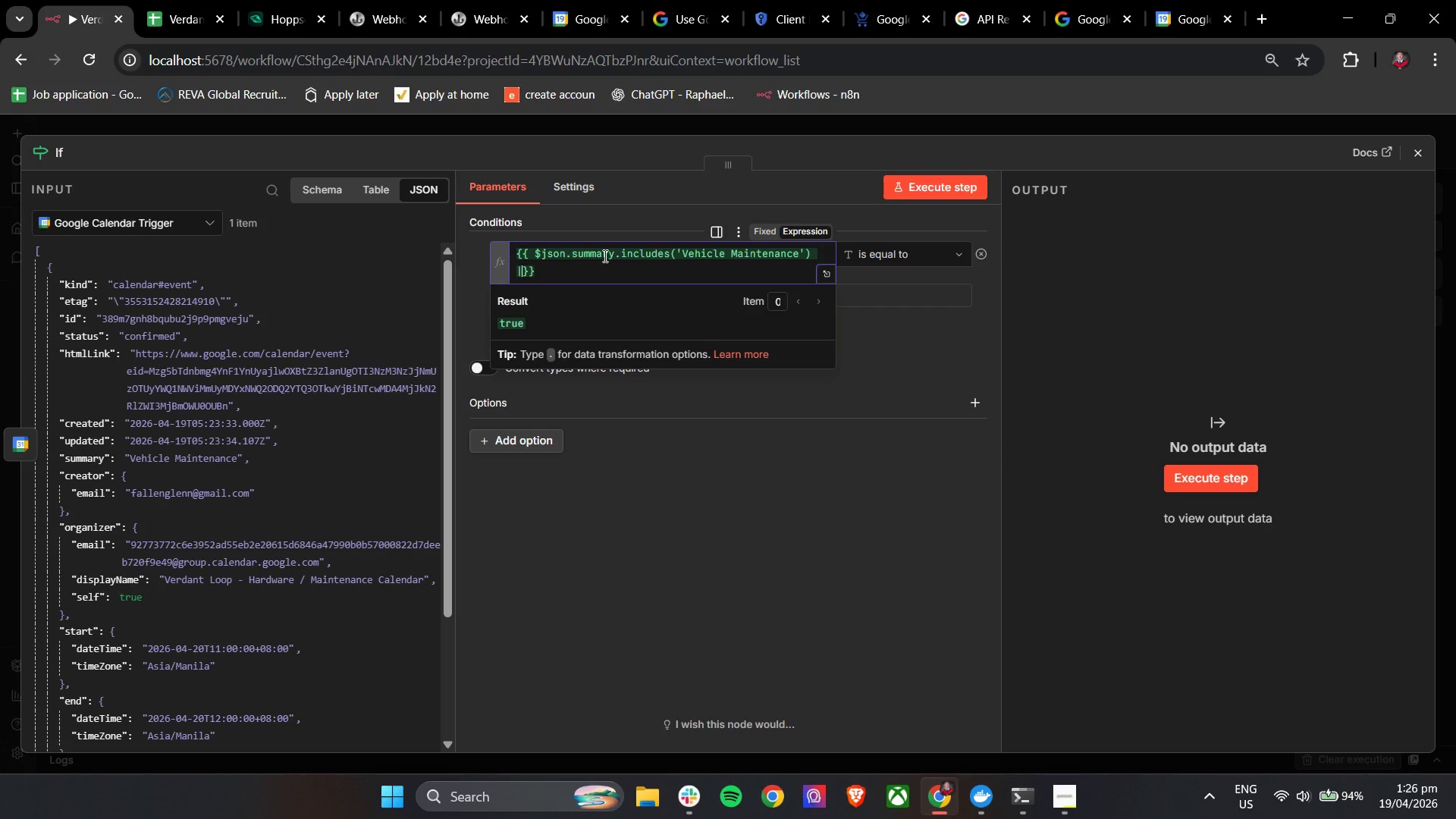 
key(Shift+Backslash)
 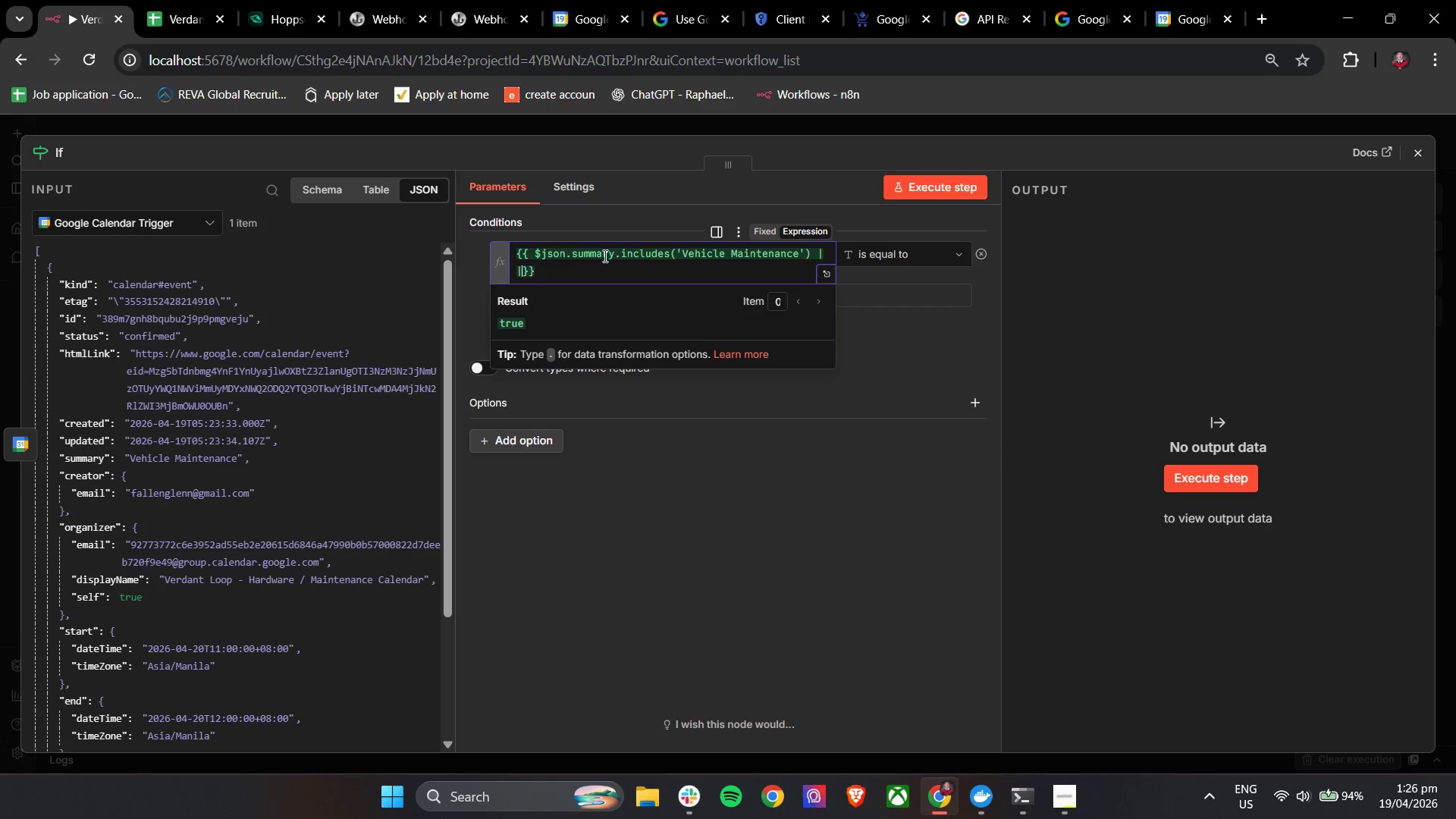 
key(Space)
 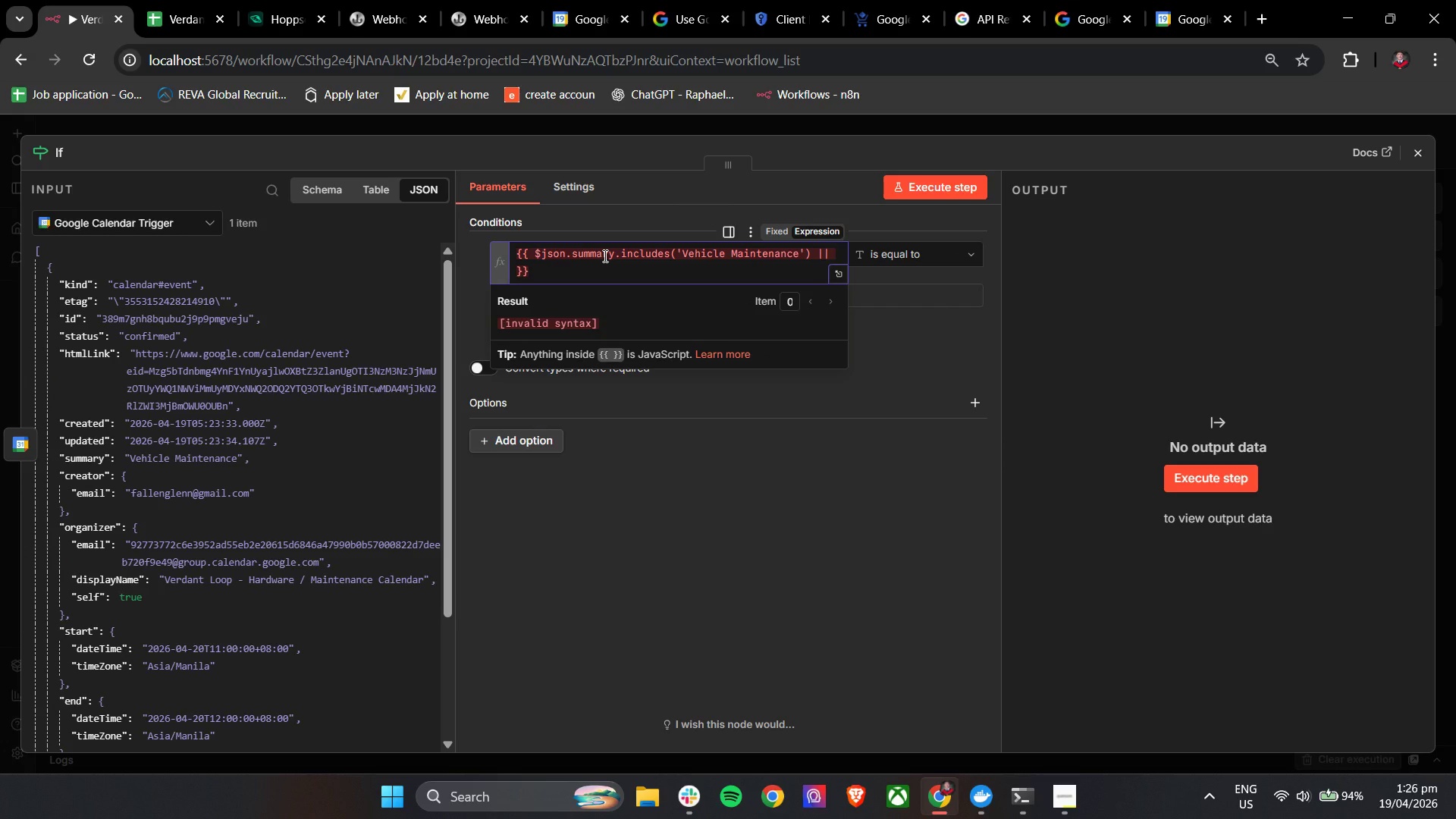 
key(Shift+4)
 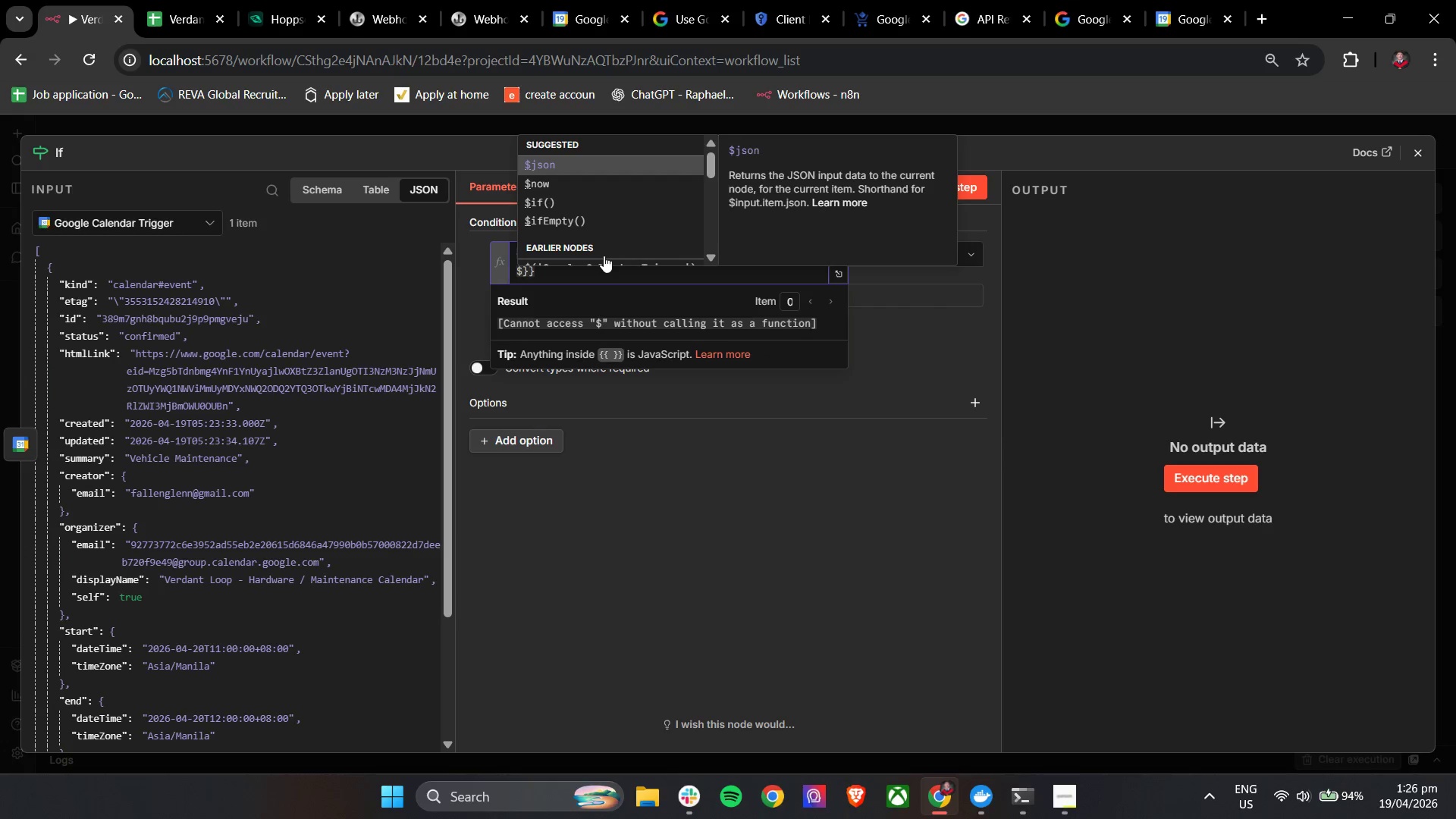 
key(Enter)
 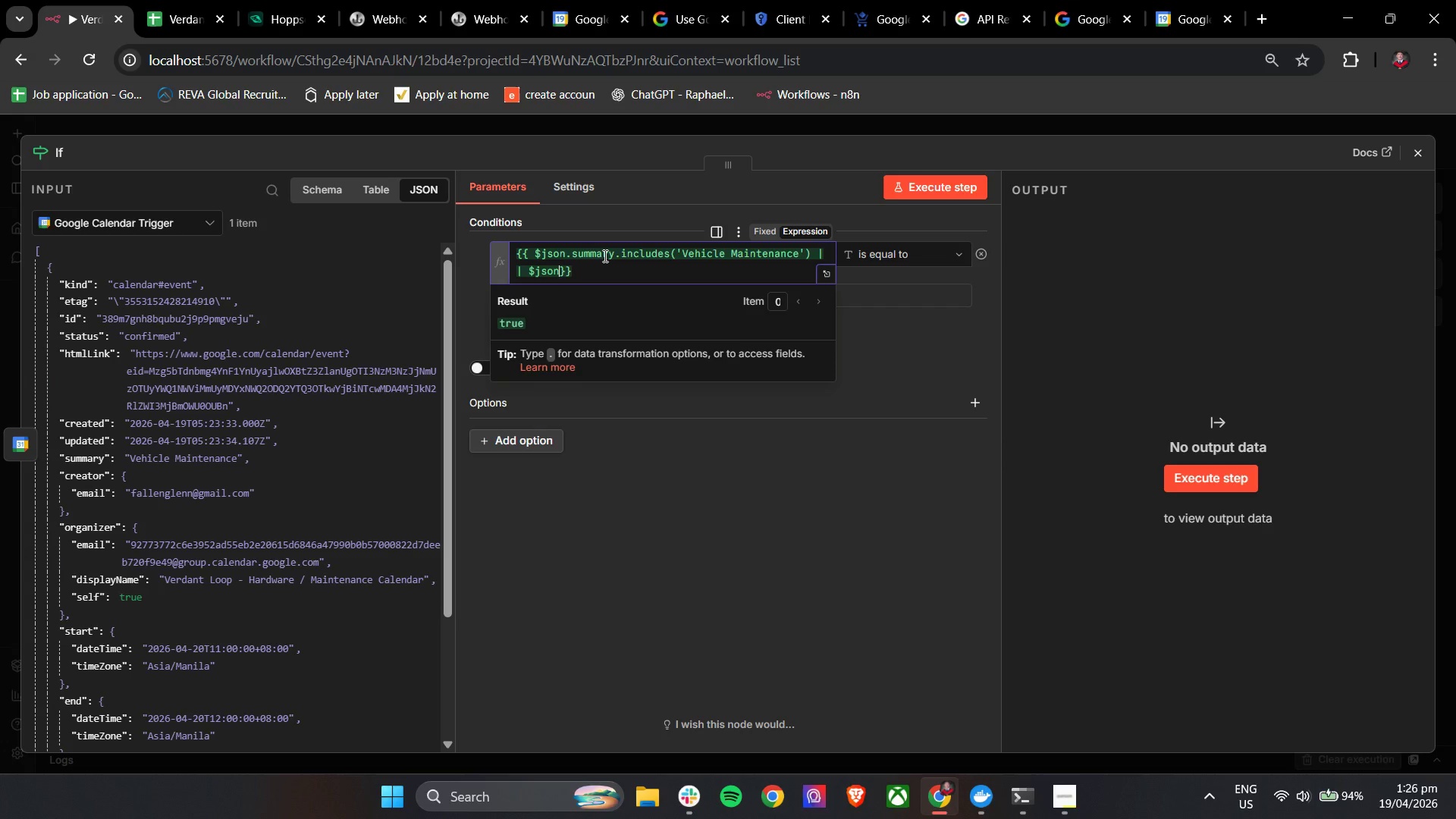 
type(.su)
 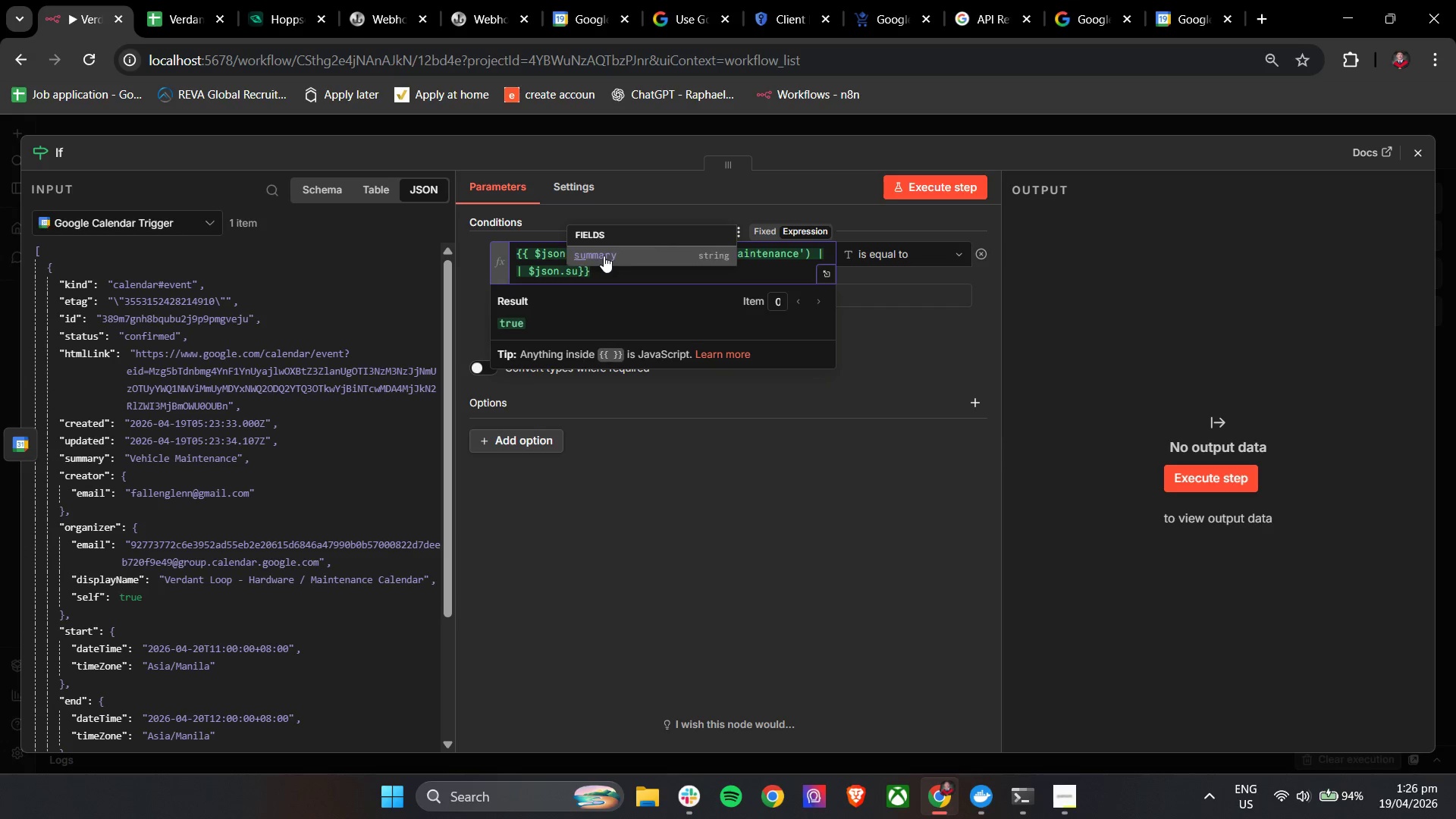 
key(Enter)
 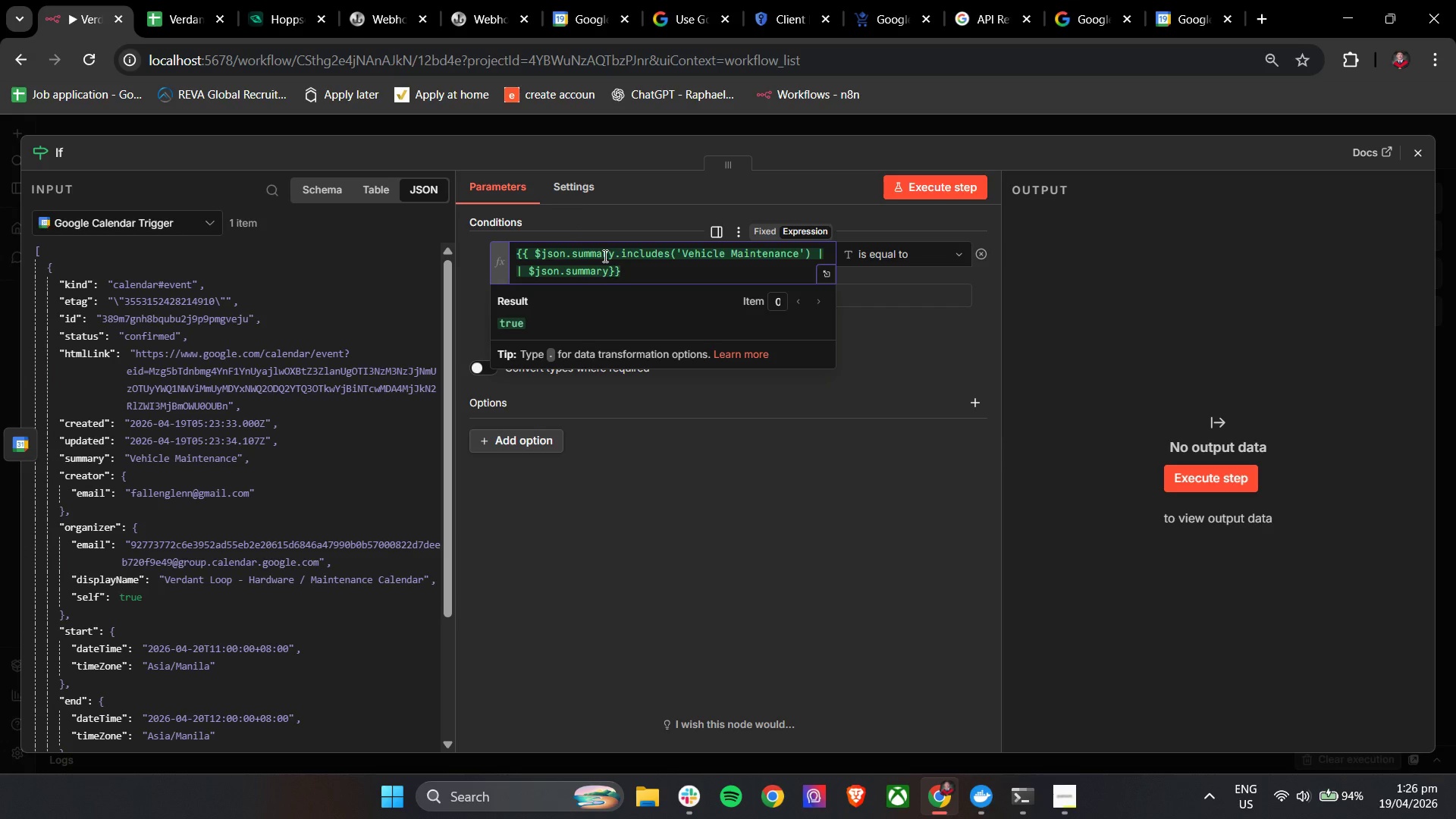 
key(Period)
 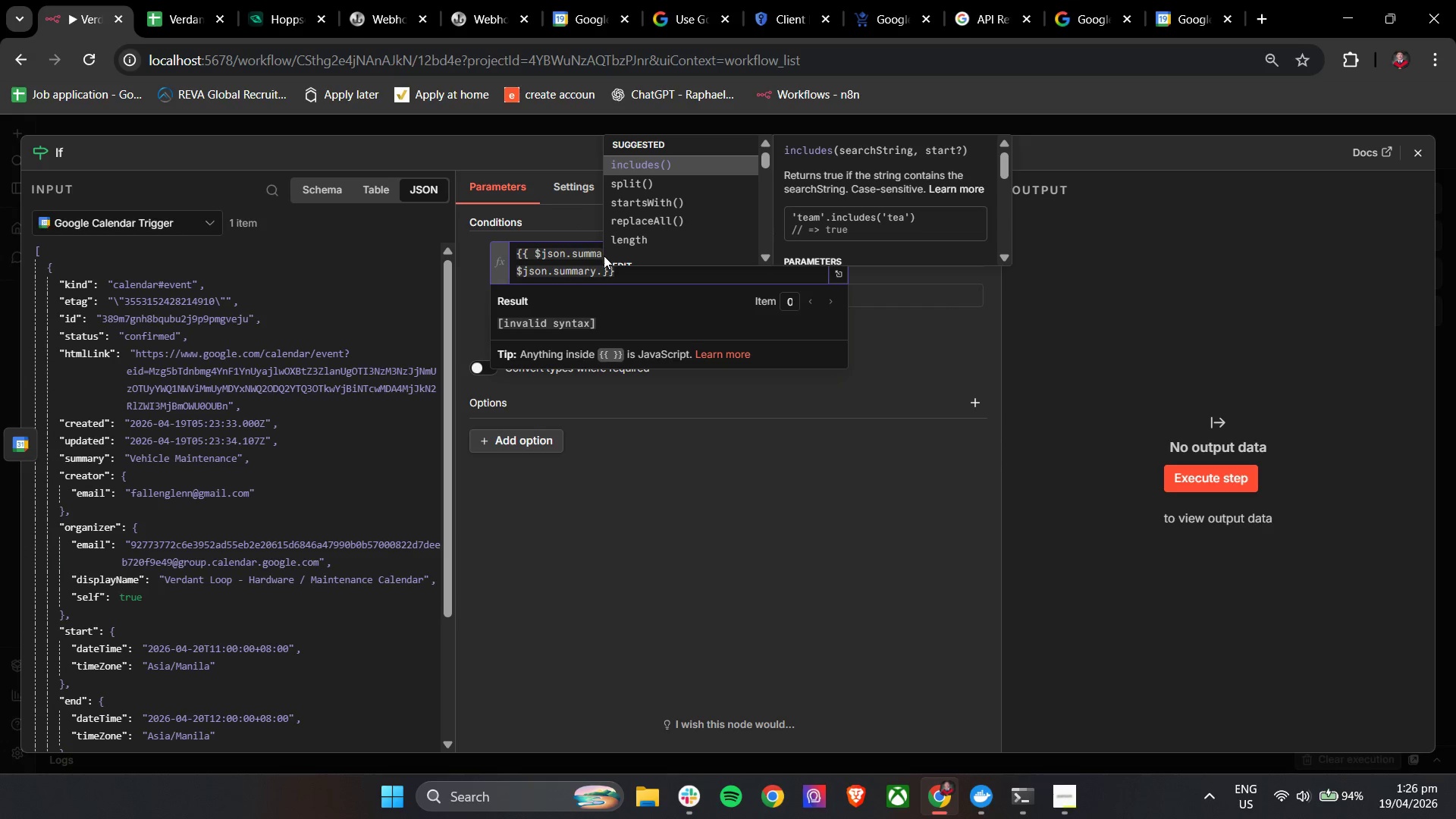 
key(Enter)
 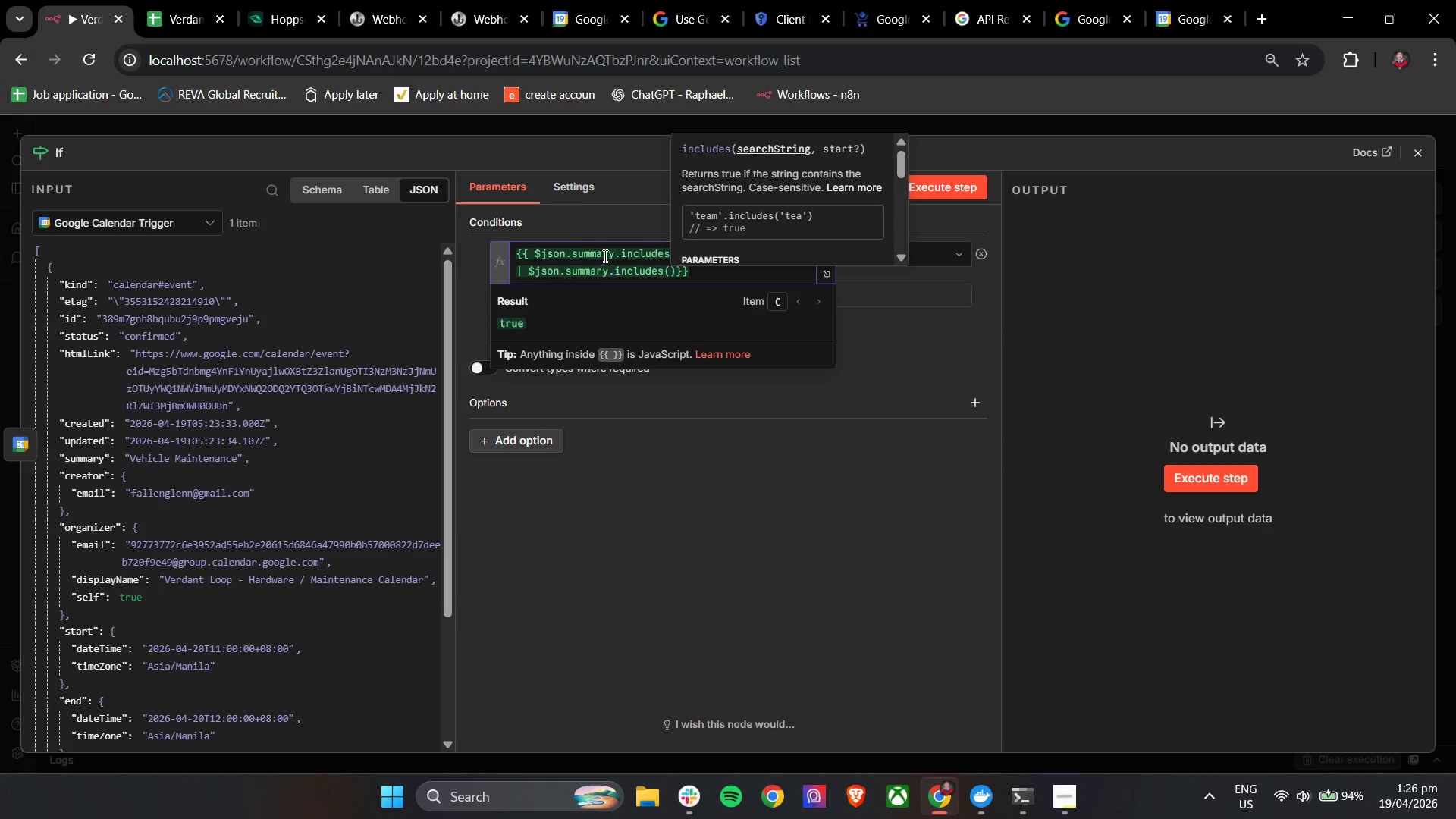 
key(Quote)
 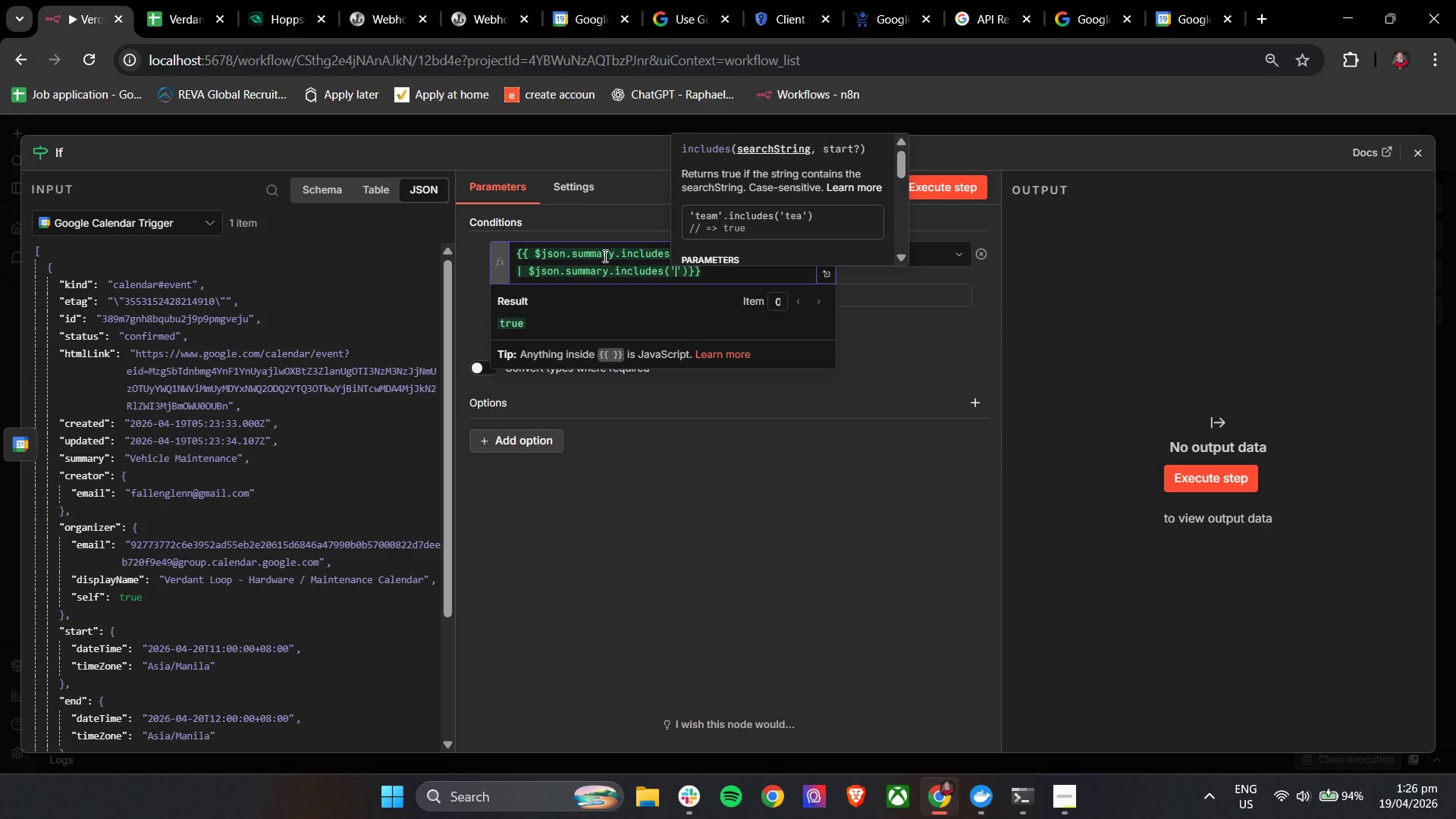 
type(Deep C)
 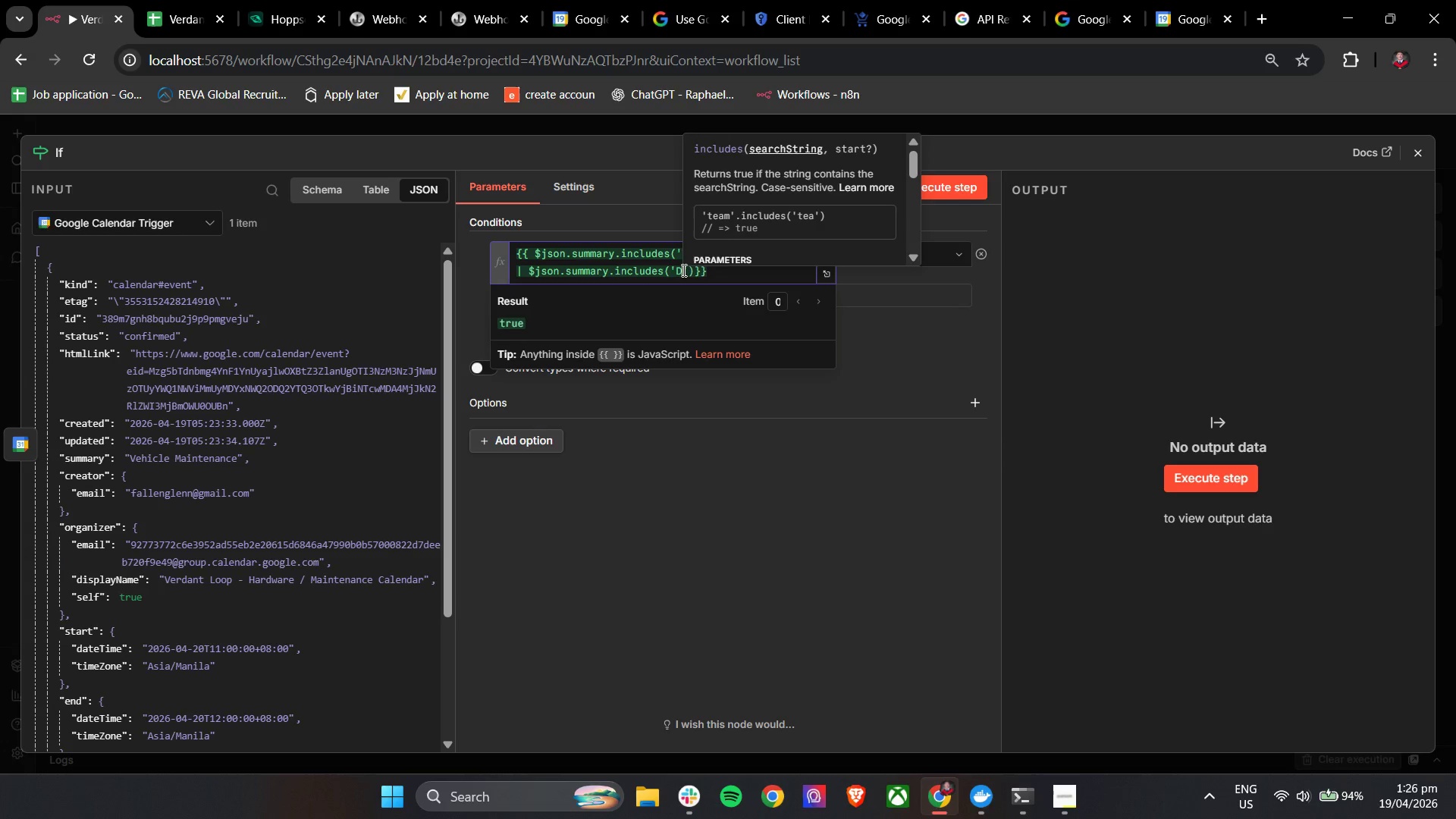 
key(Backspace)
type(Deep Clean)
 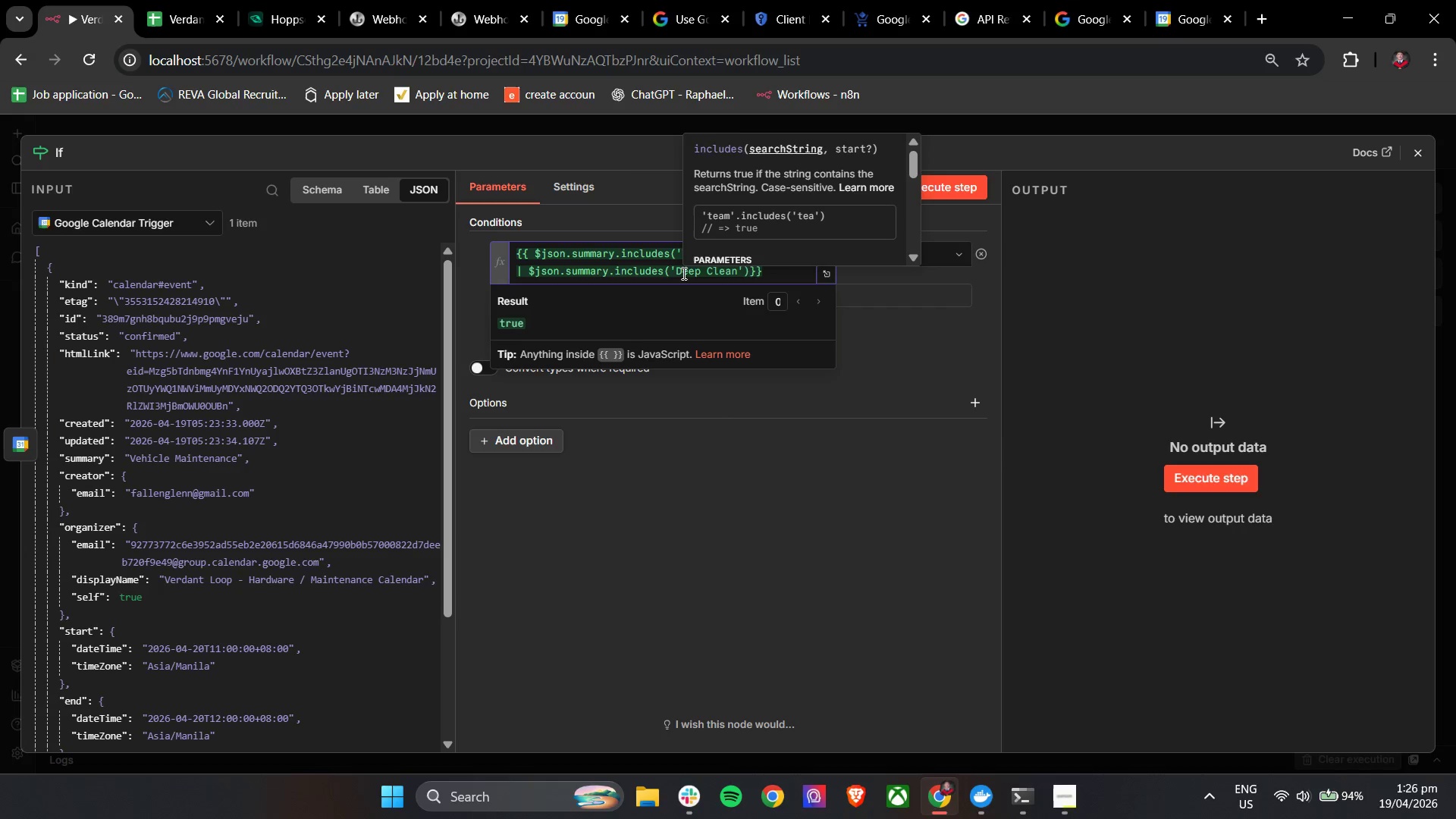 
left_click([863, 350])
 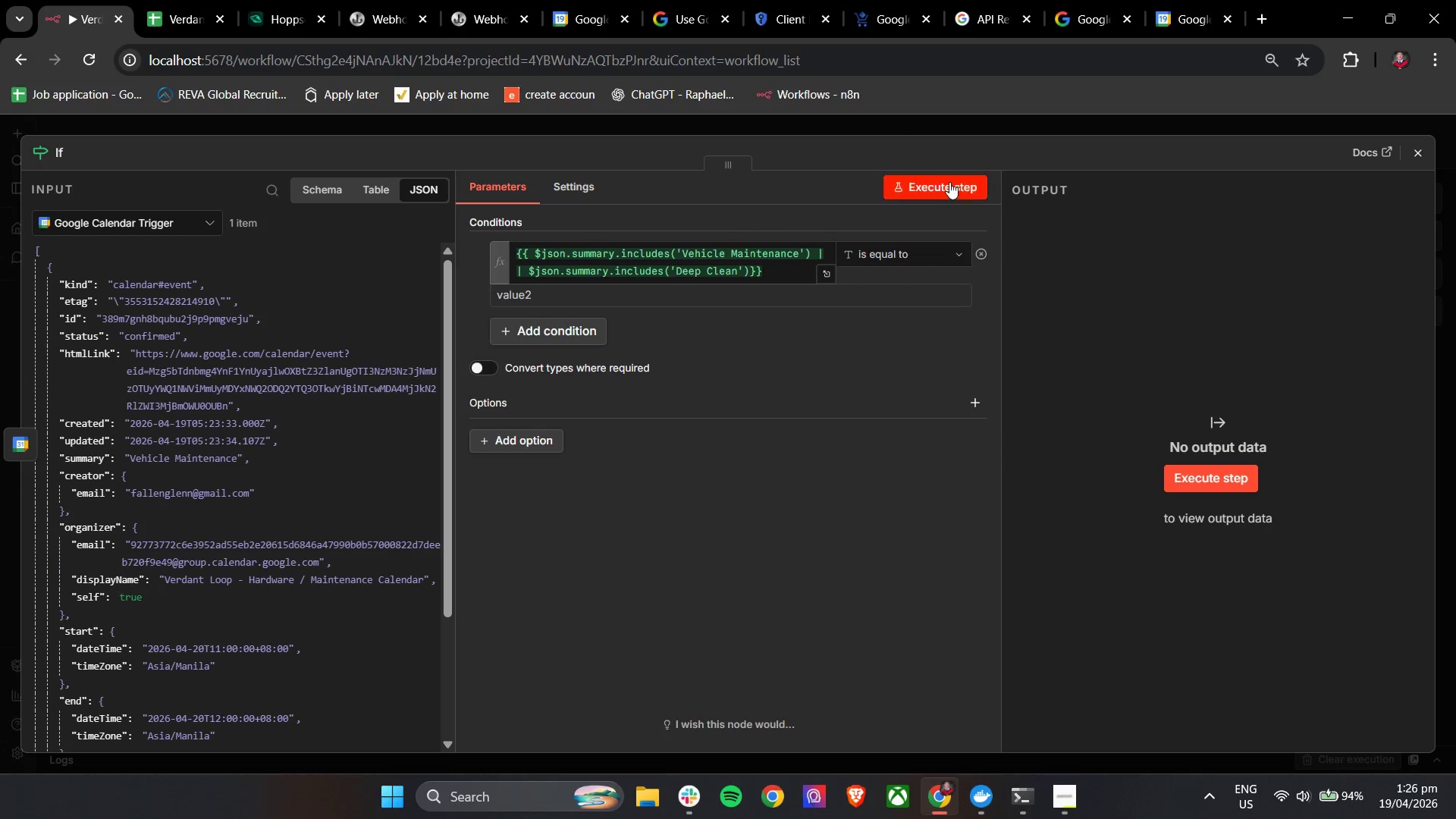 
left_click([950, 178])
 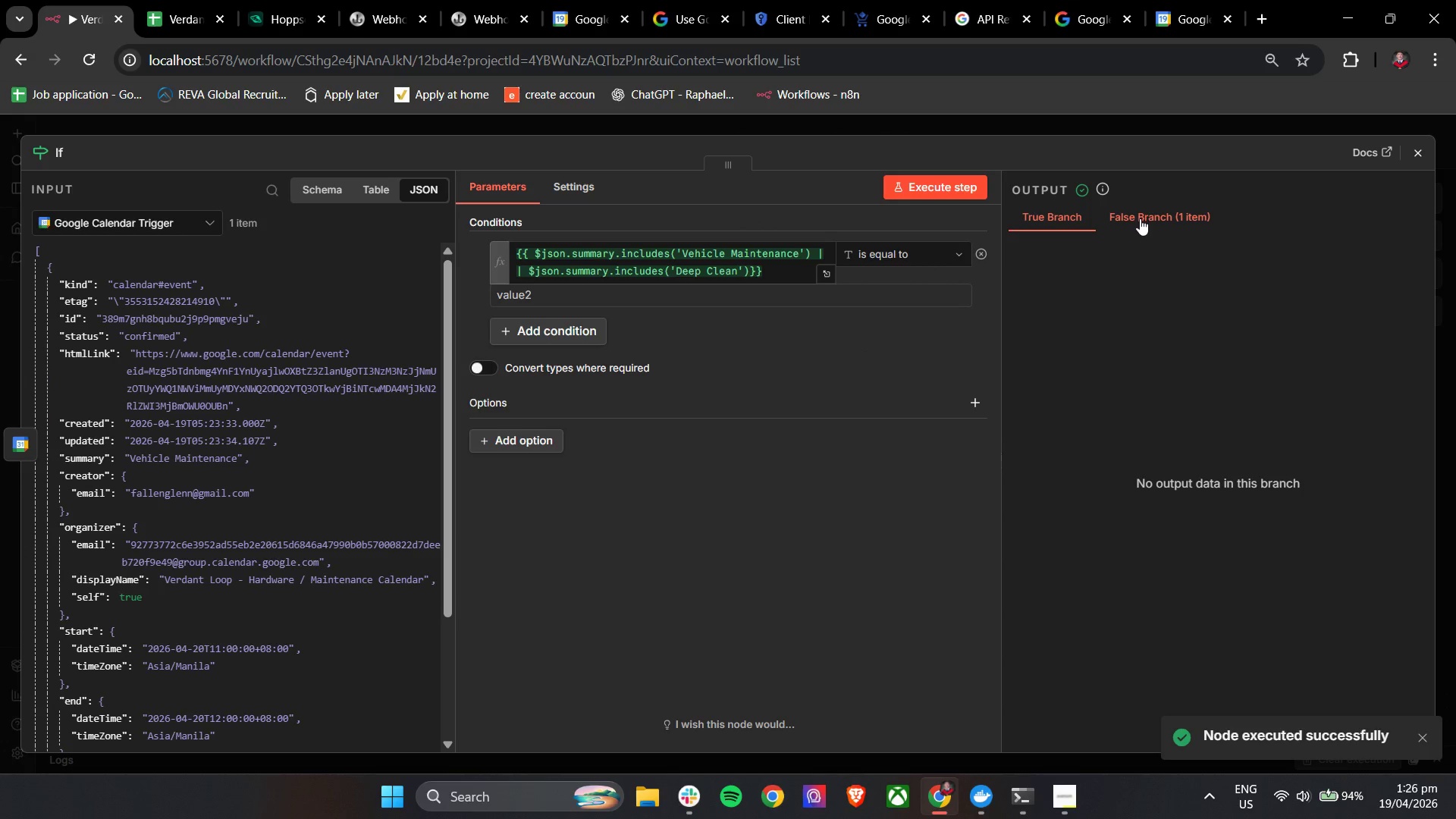 
left_click([943, 252])
 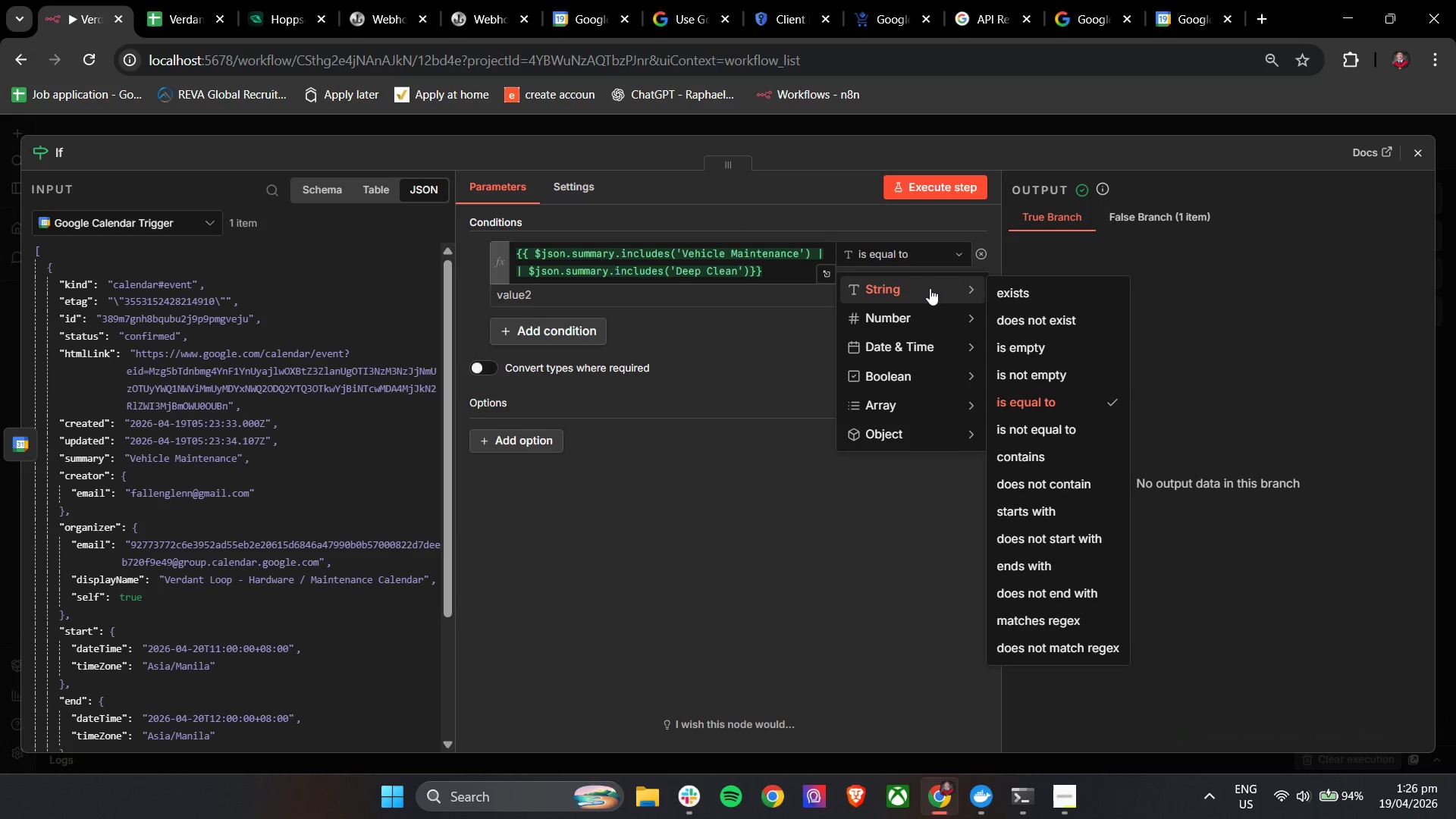 
left_click([1017, 454])
 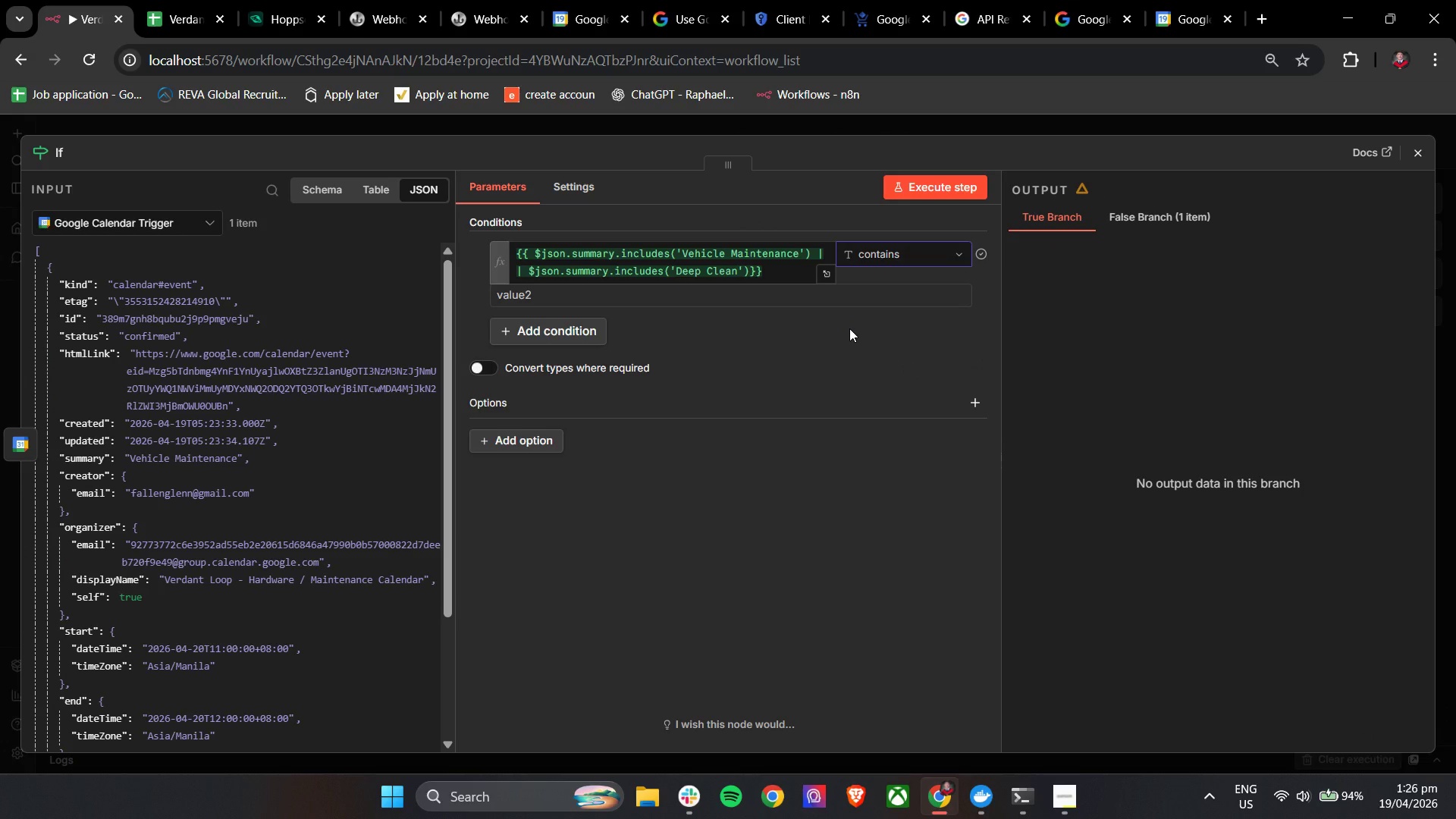 
left_click([849, 328])
 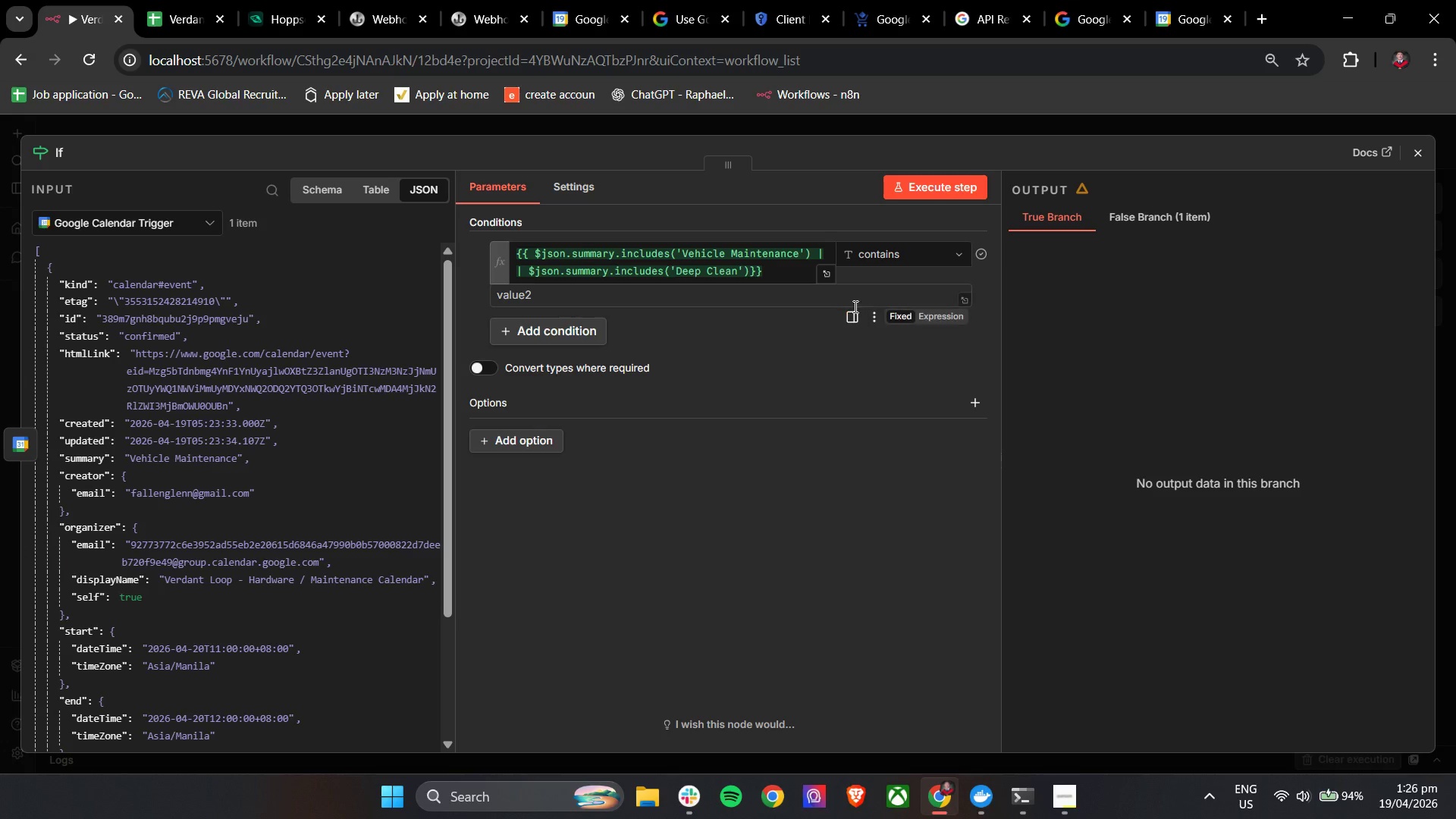 
left_click([811, 295])
 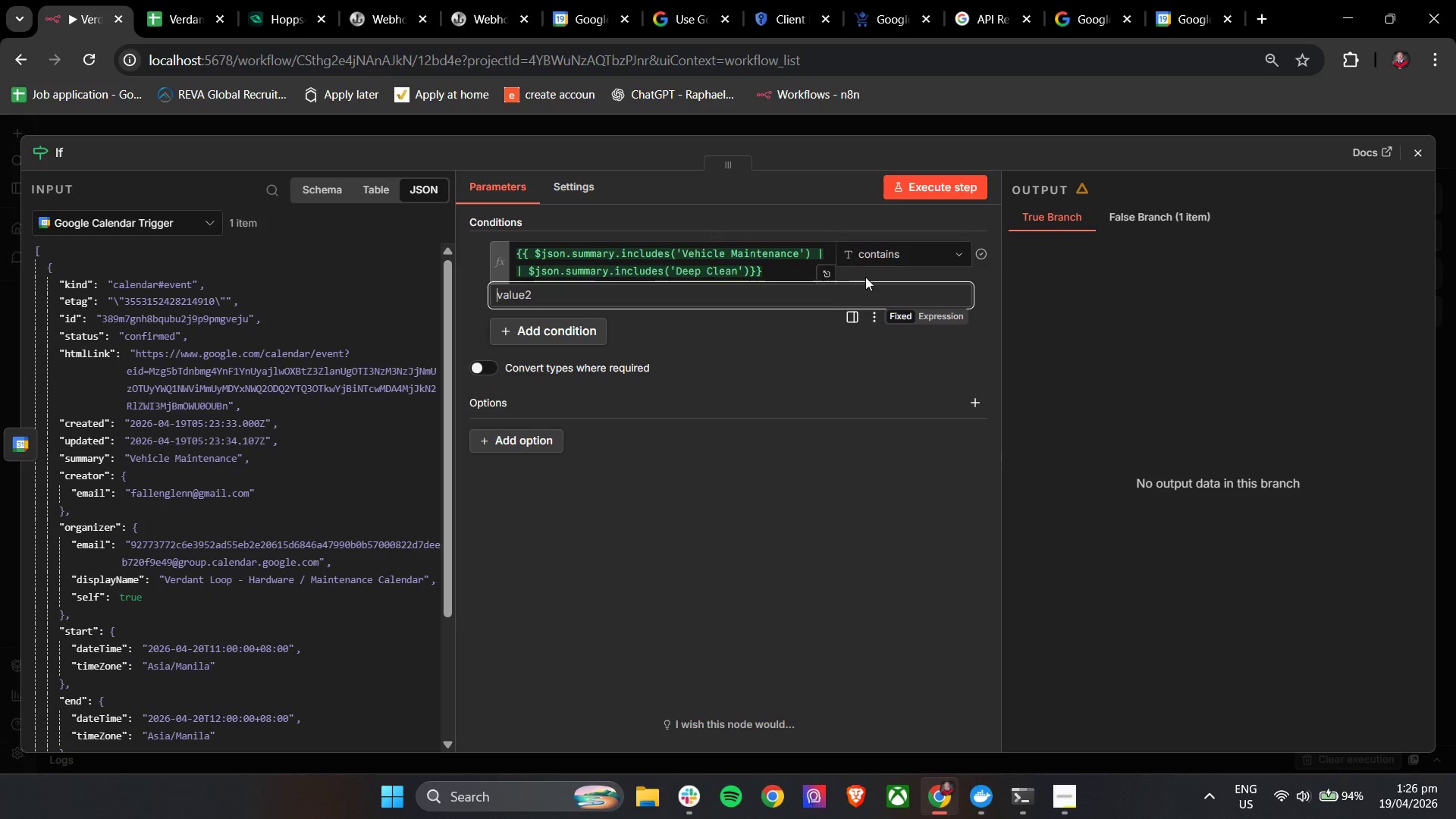 
left_click([885, 251])
 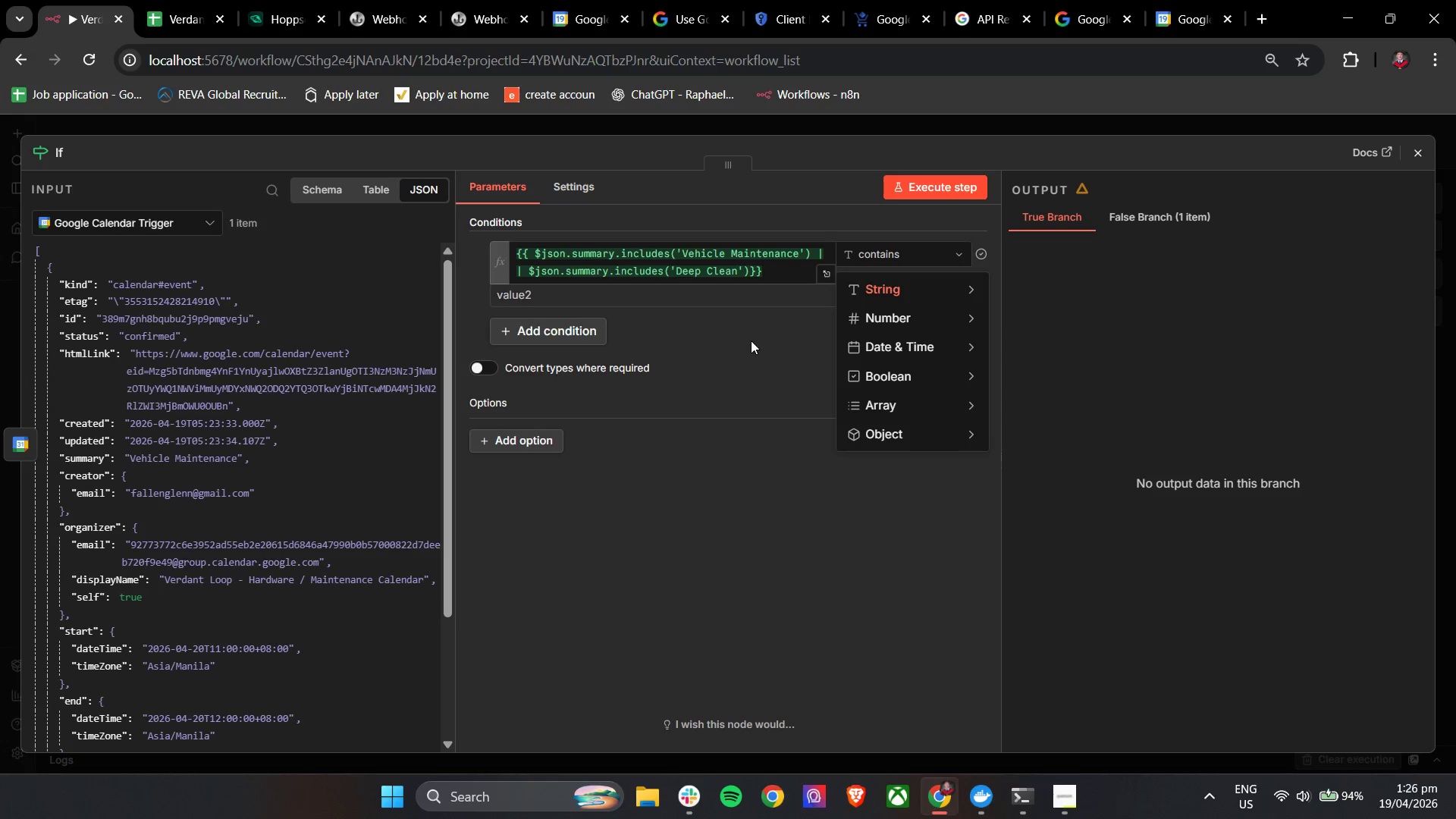 
left_click([750, 338])
 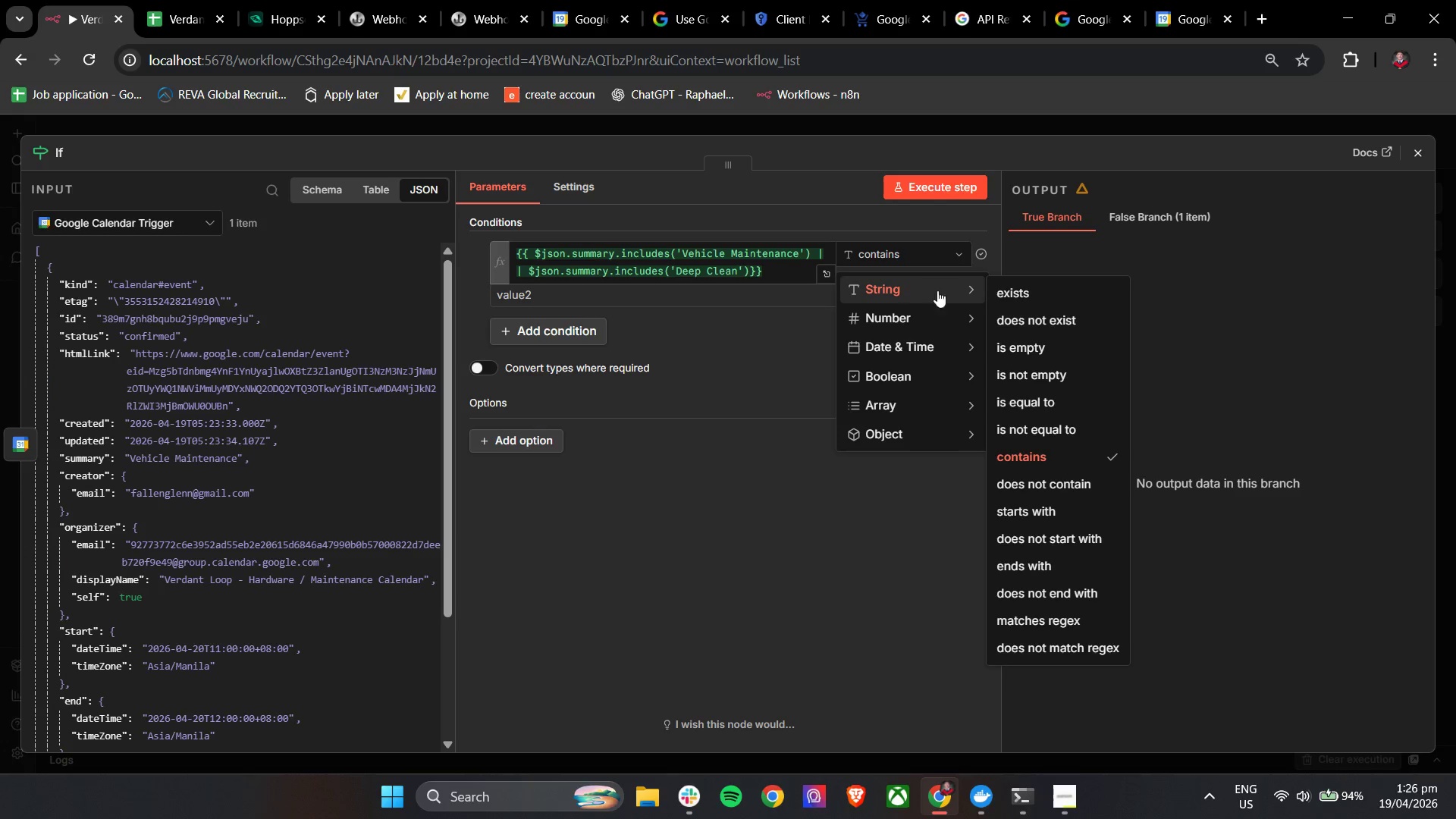 
left_click([1010, 346])
 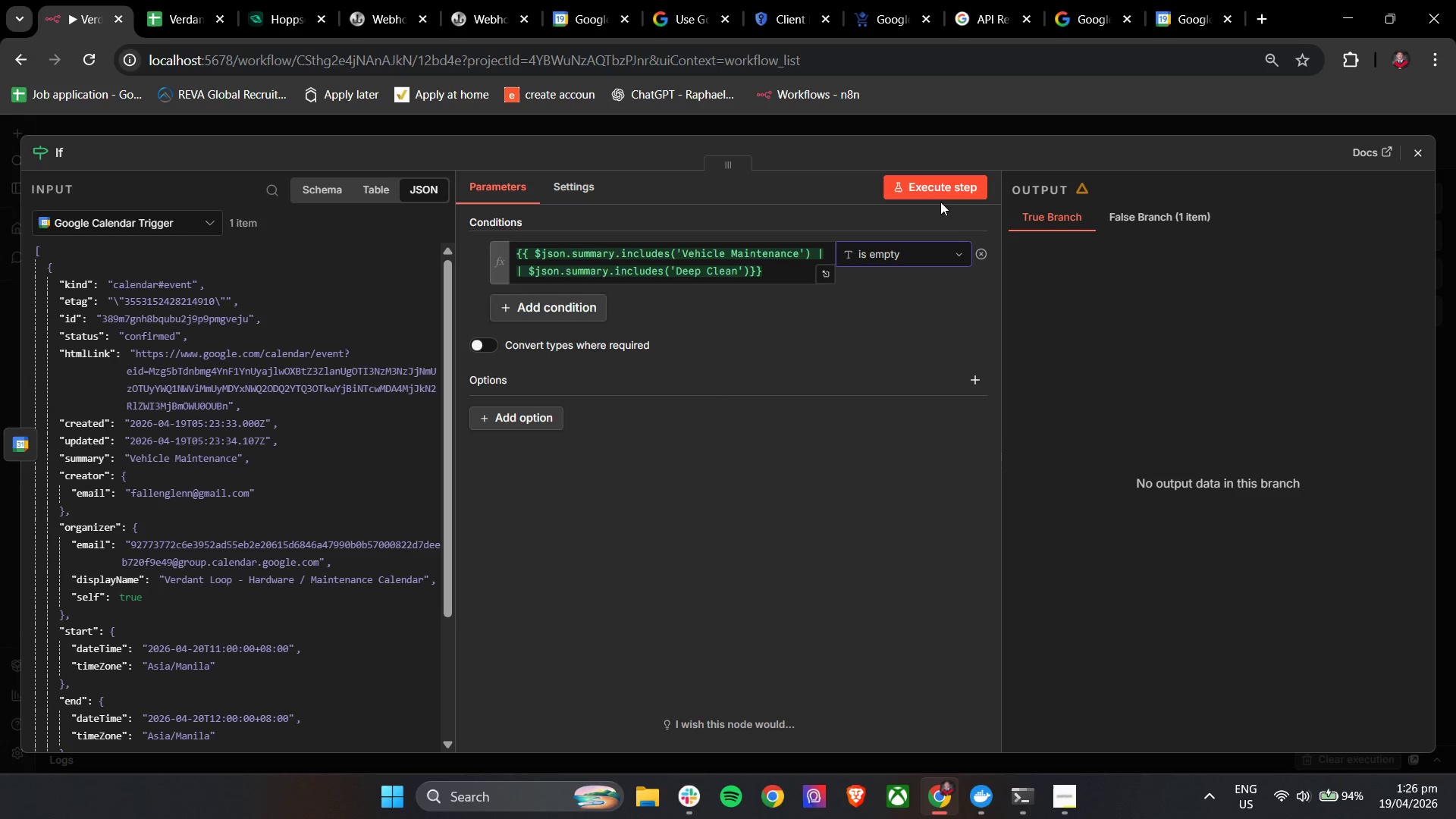 
left_click([937, 188])
 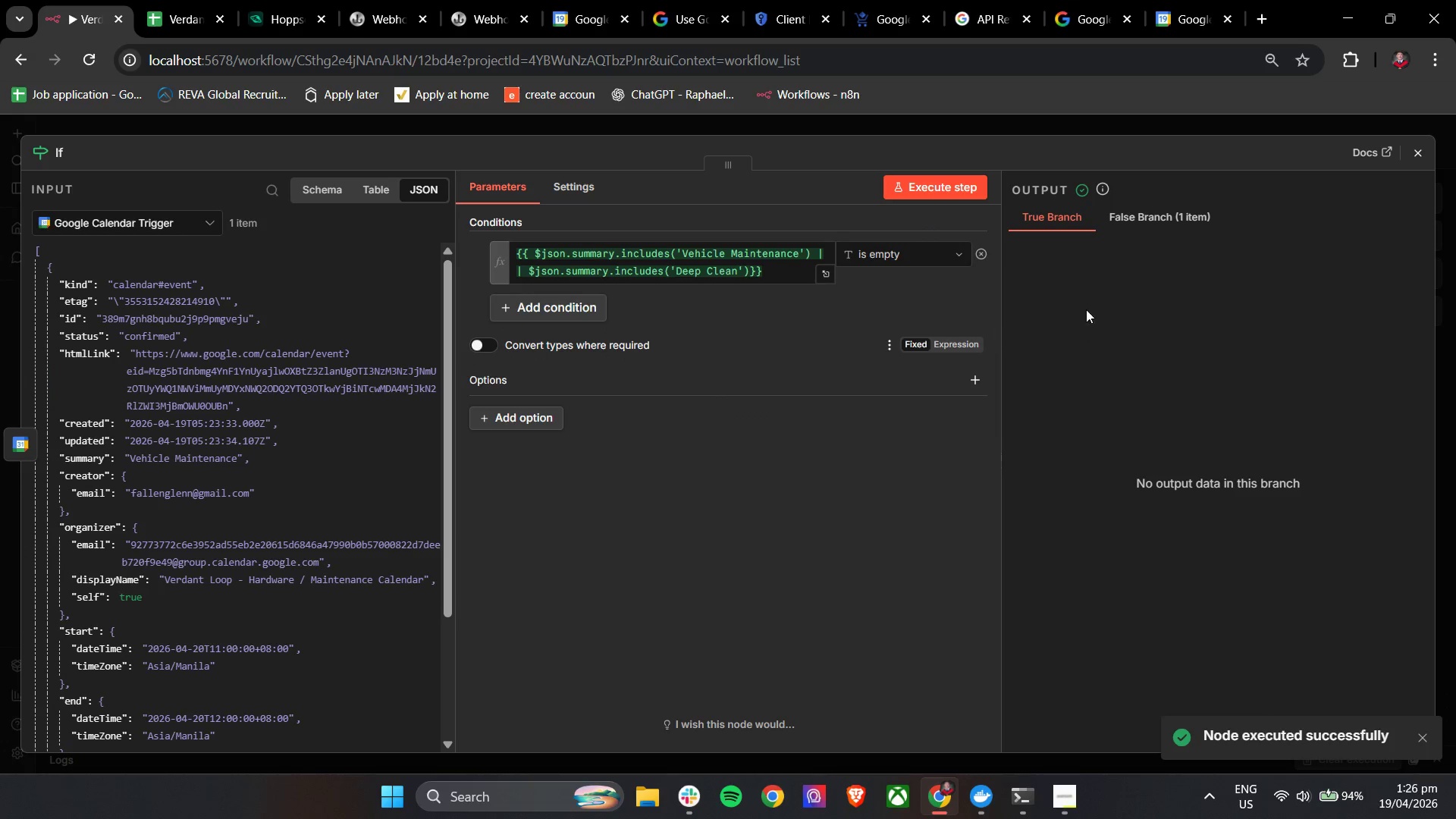 
left_click([1160, 221])
 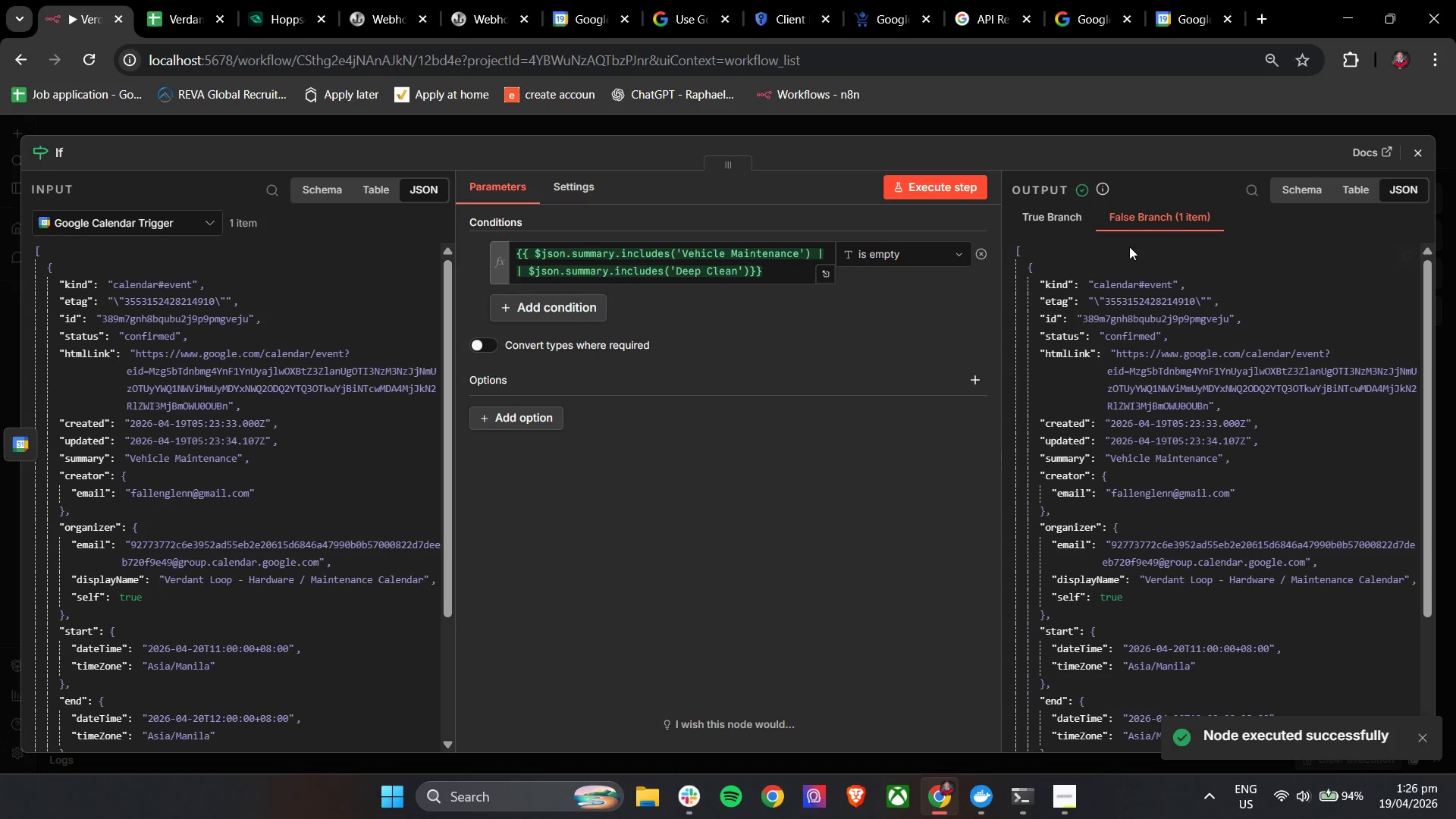 
scroll: coordinate [1134, 528], scroll_direction: down, amount: 3.0
 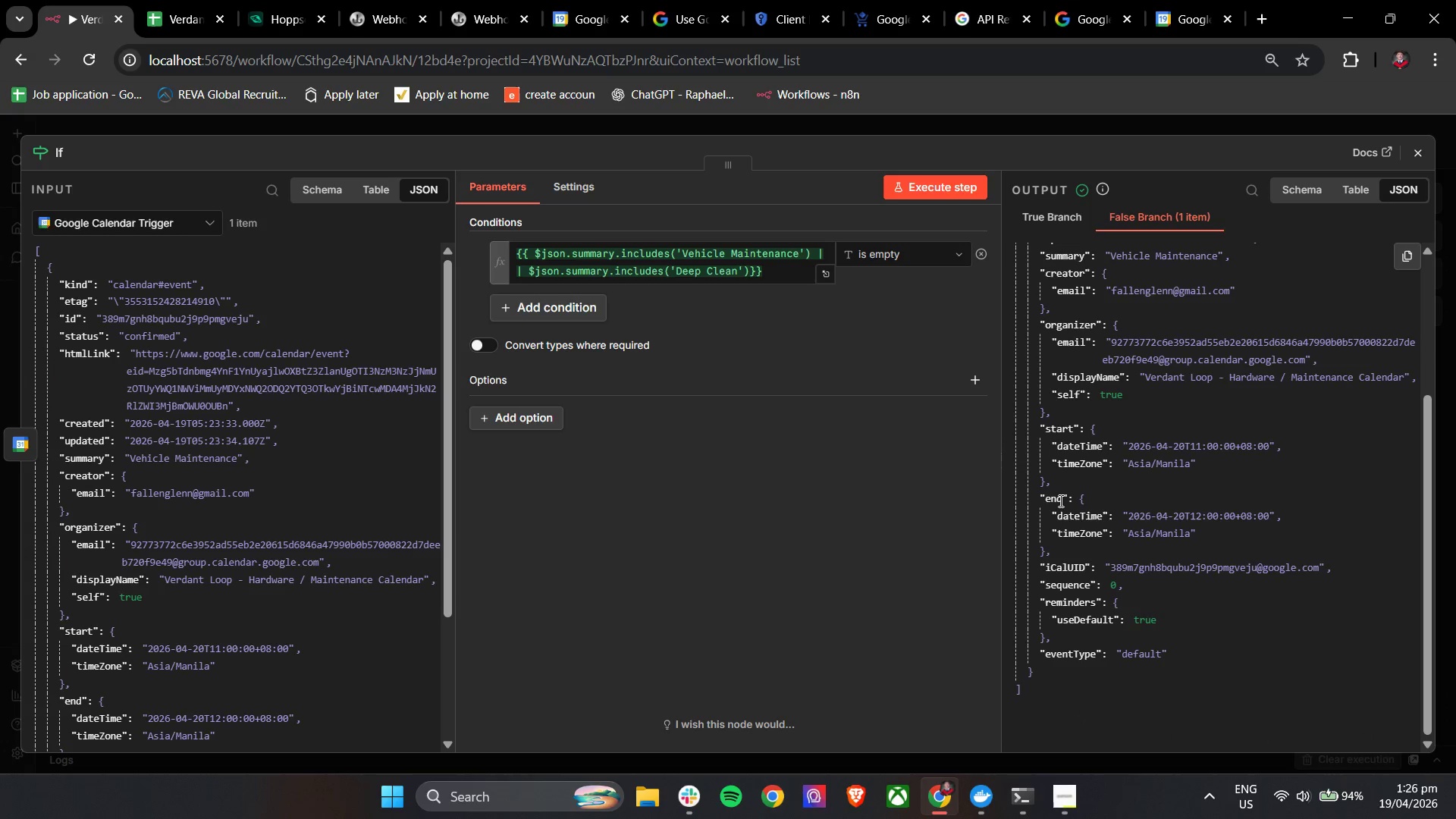 
scroll: coordinate [1060, 452], scroll_direction: up, amount: 2.0
 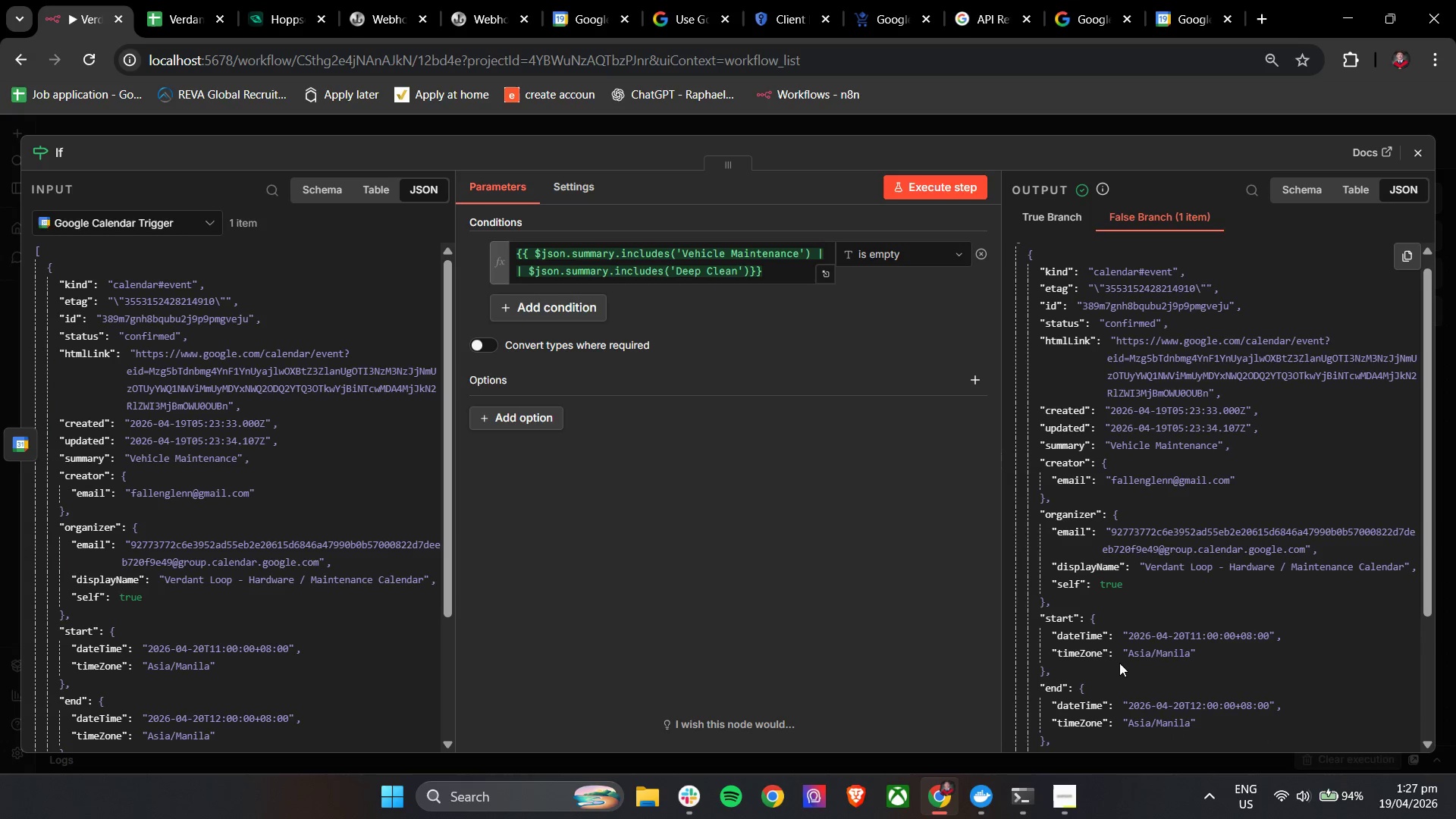 
wait(7.48)
 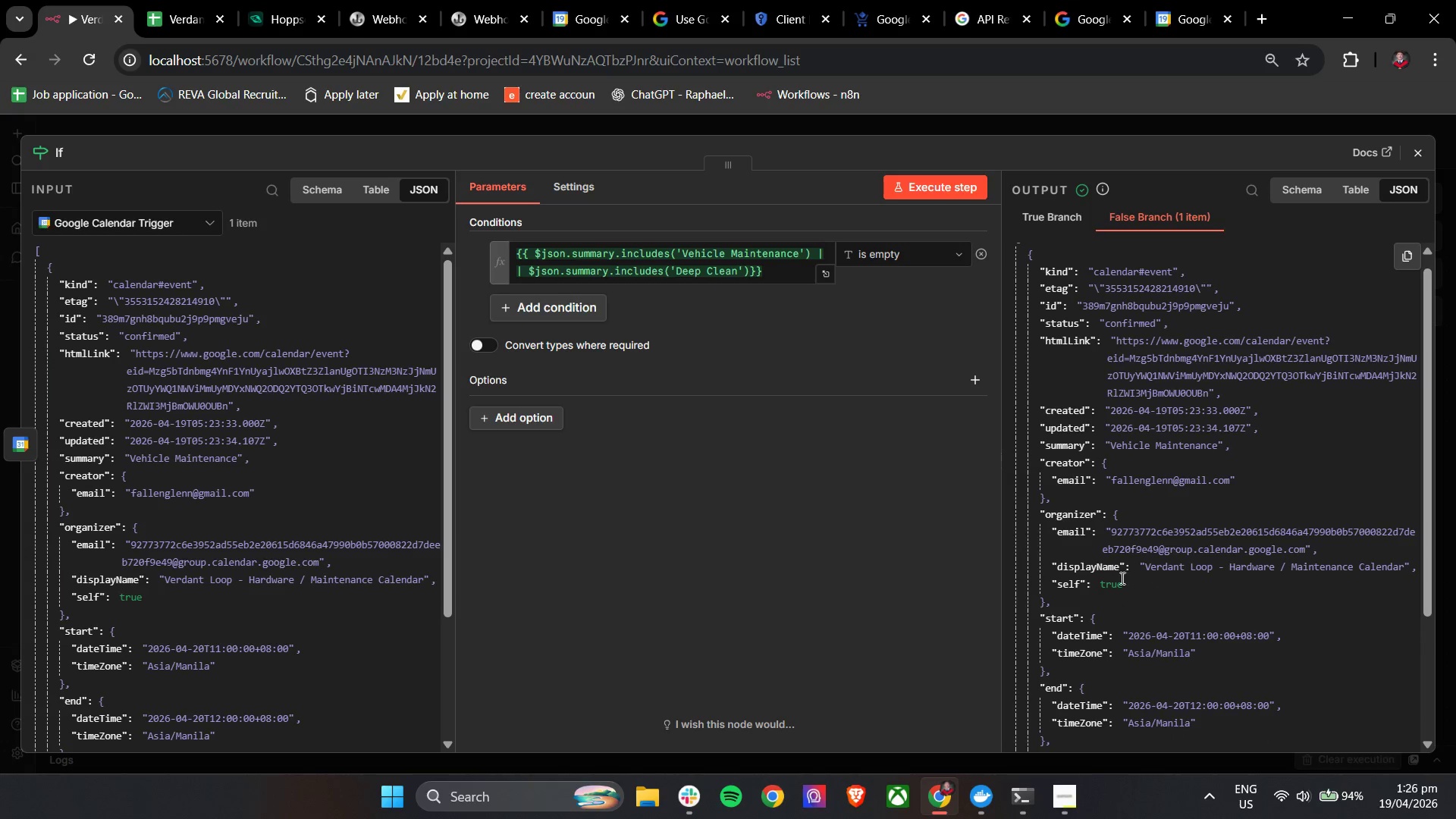 
left_click([834, 312])
 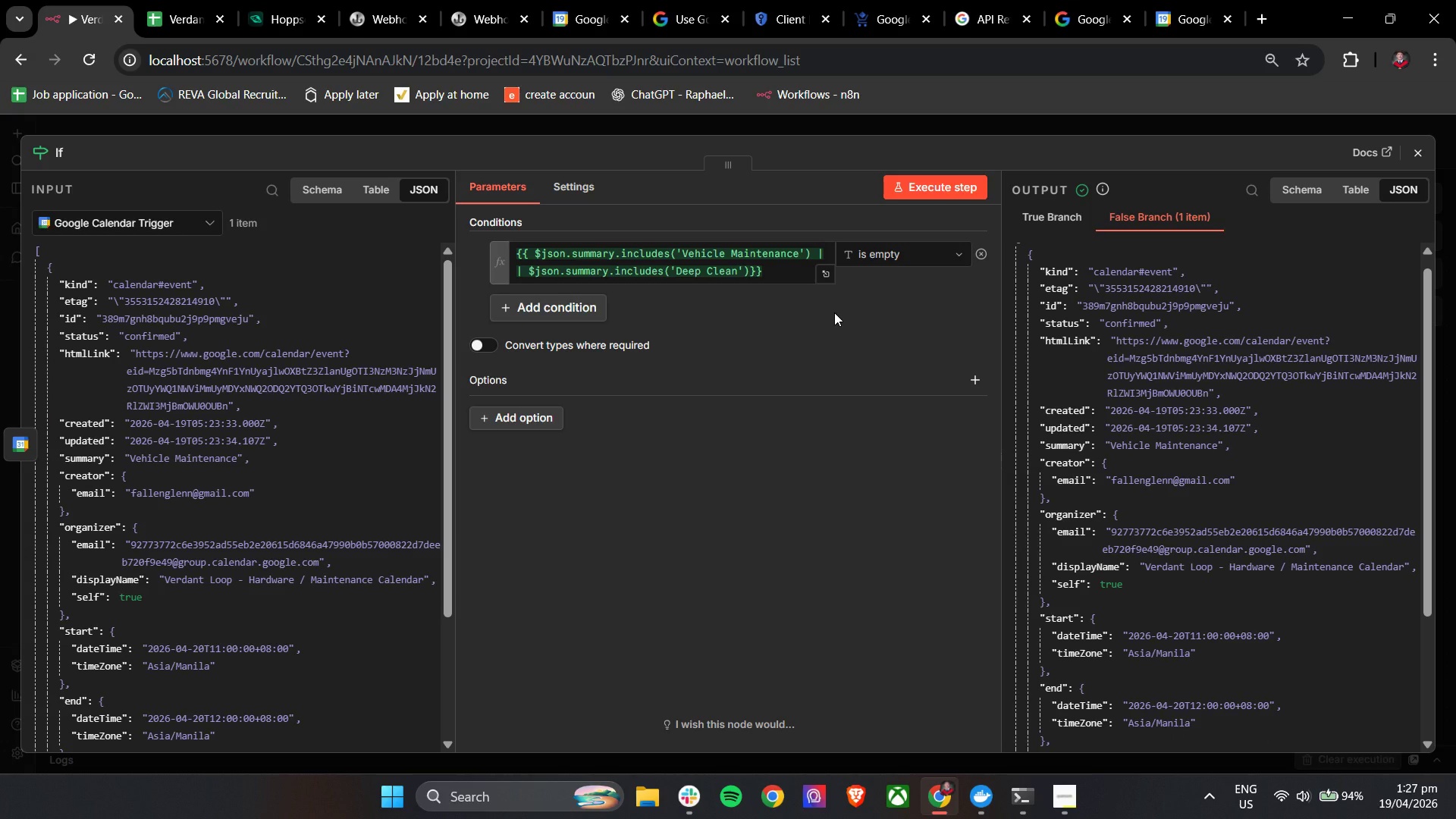 
wait(40.08)
 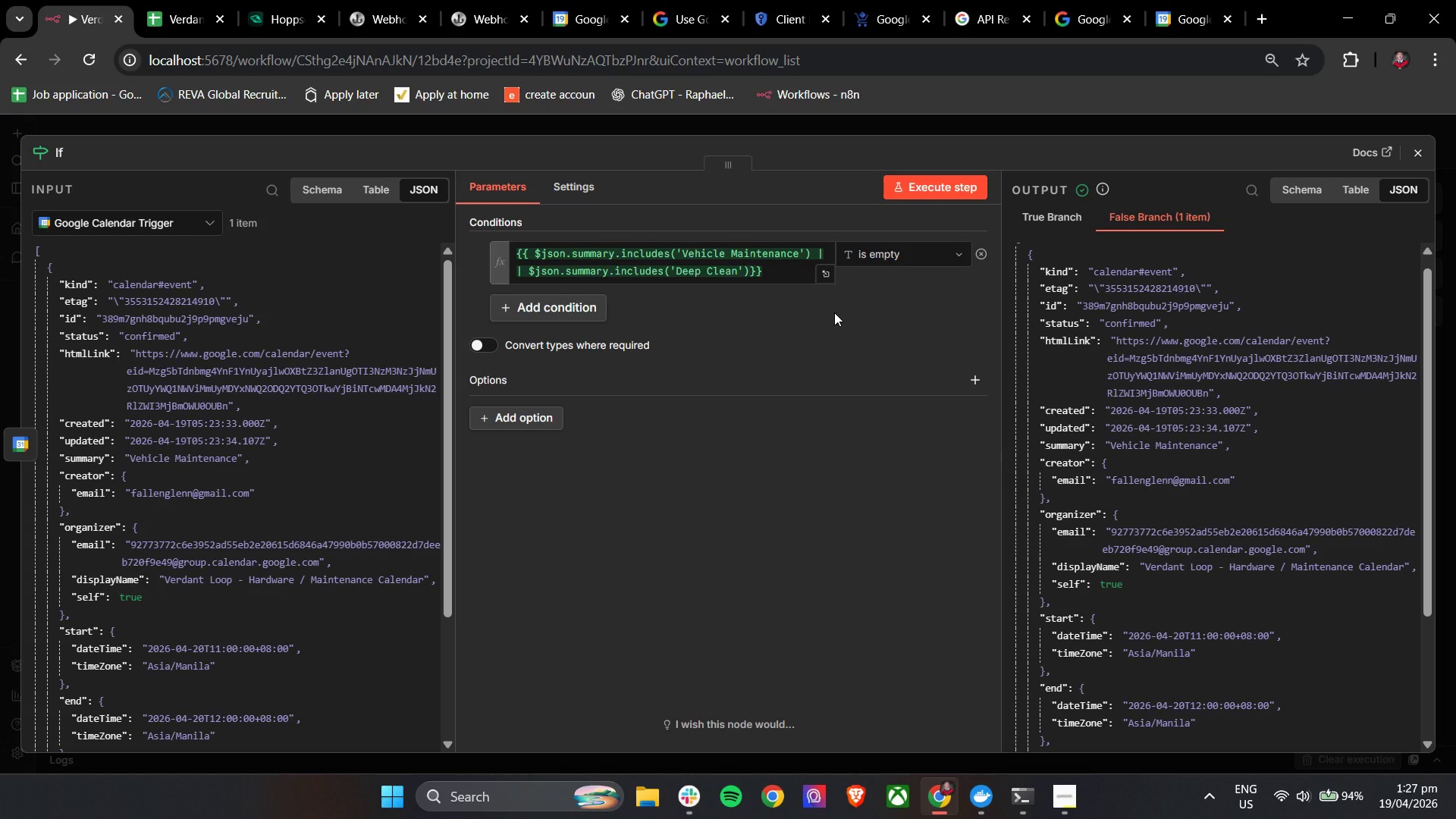 
left_click([893, 248])
 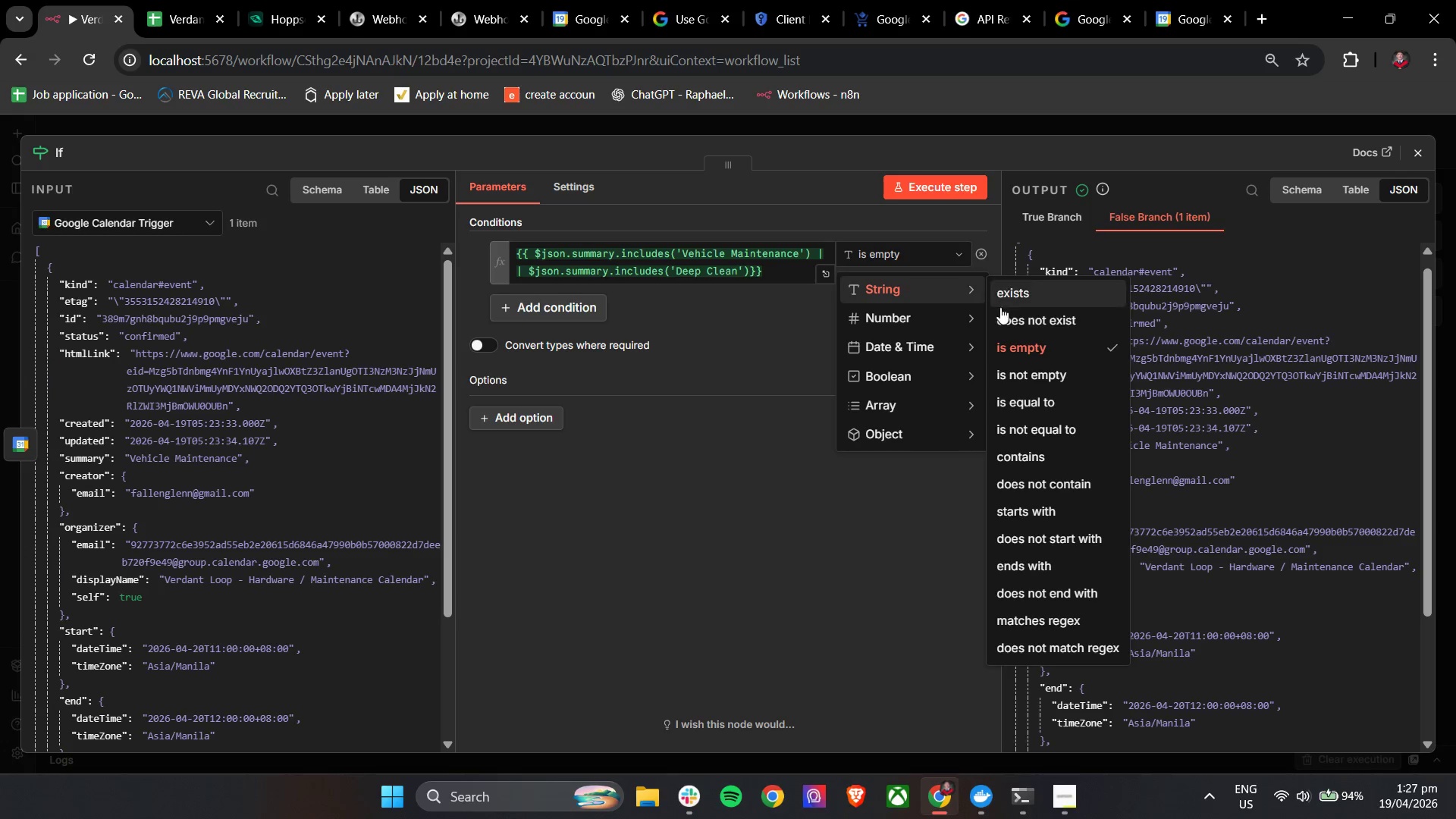 
left_click([1034, 384])
 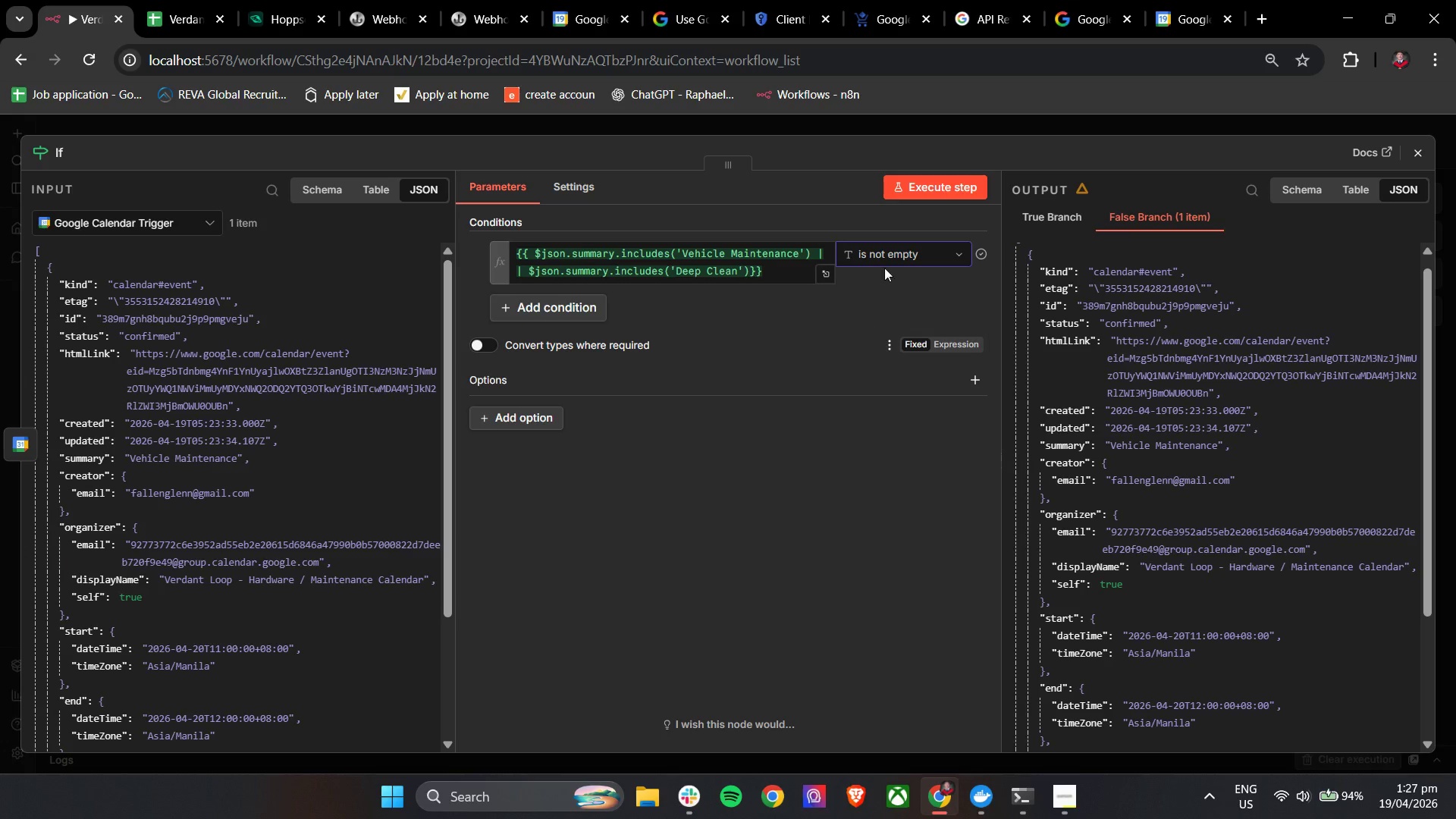 
left_click([896, 251])
 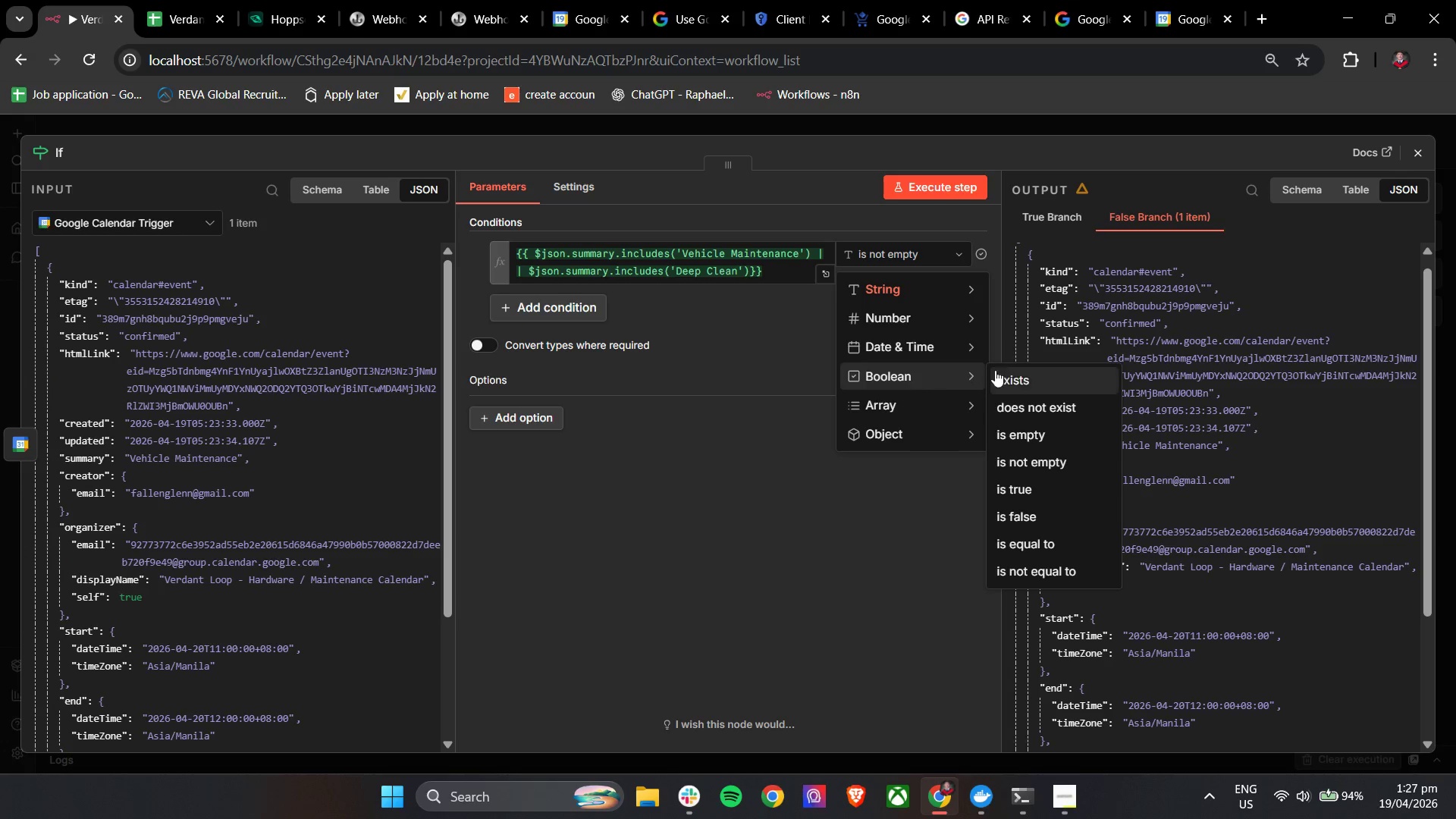 
left_click([1001, 488])
 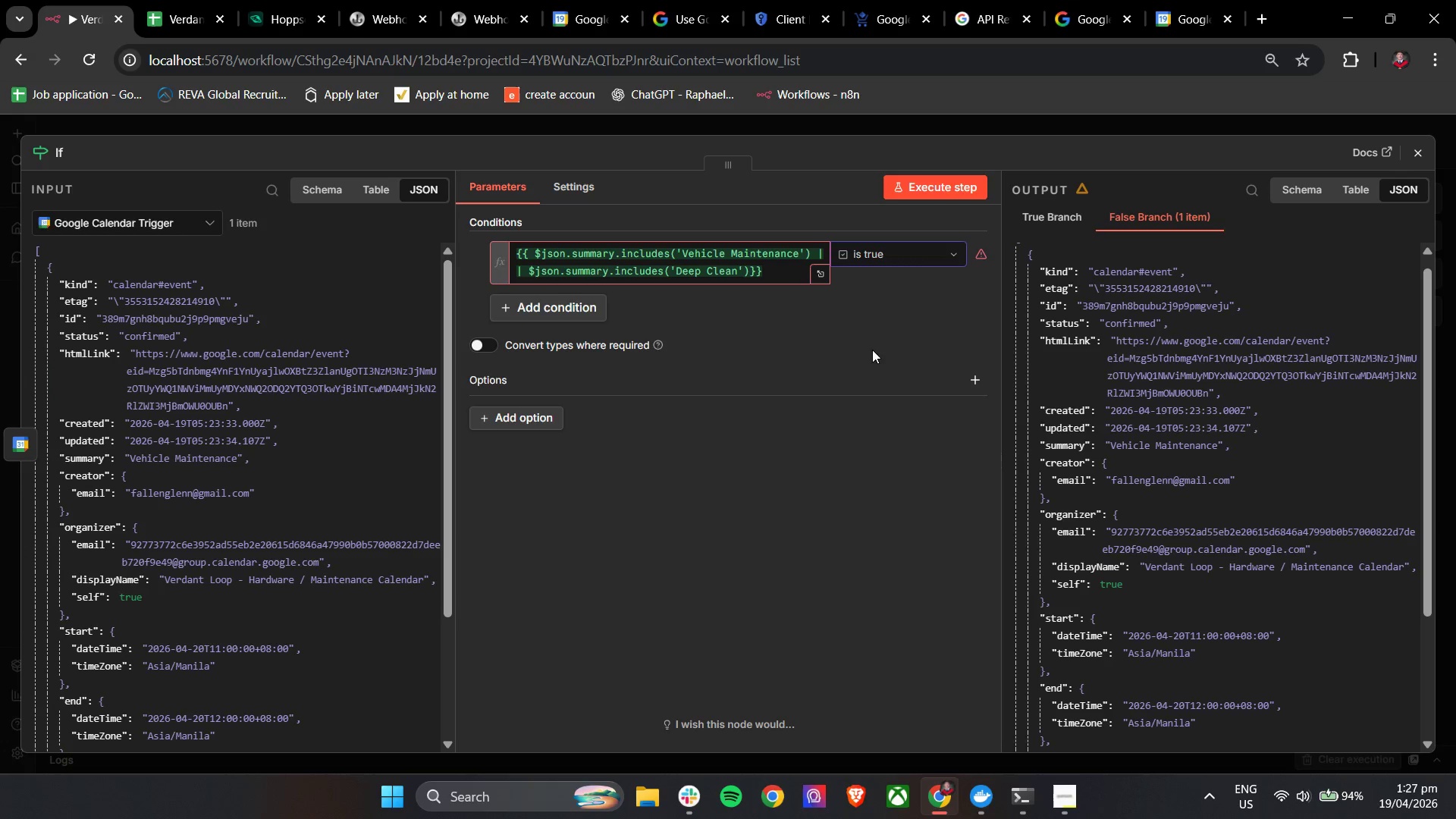 
left_click([879, 339])
 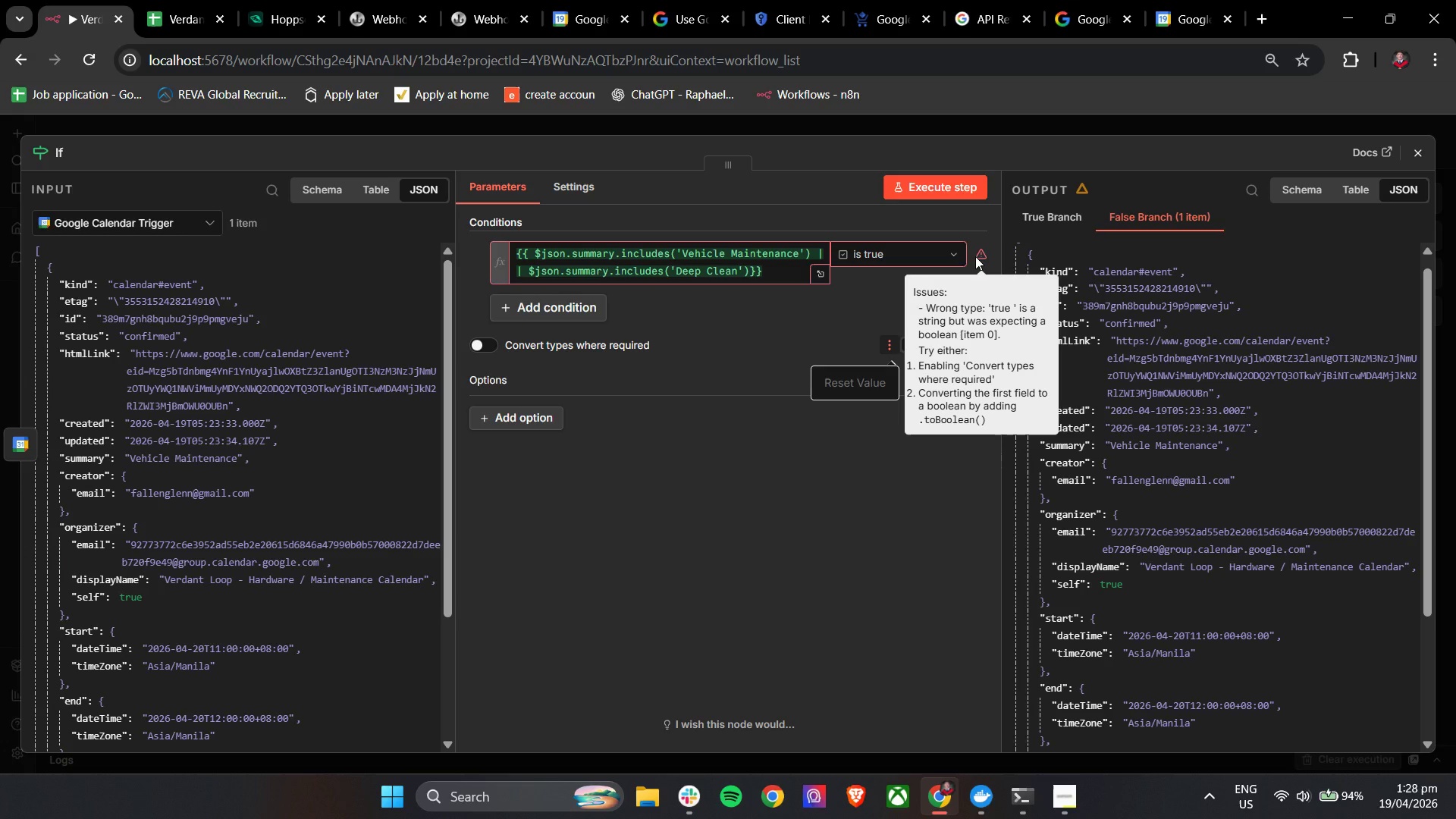 
wait(35.41)
 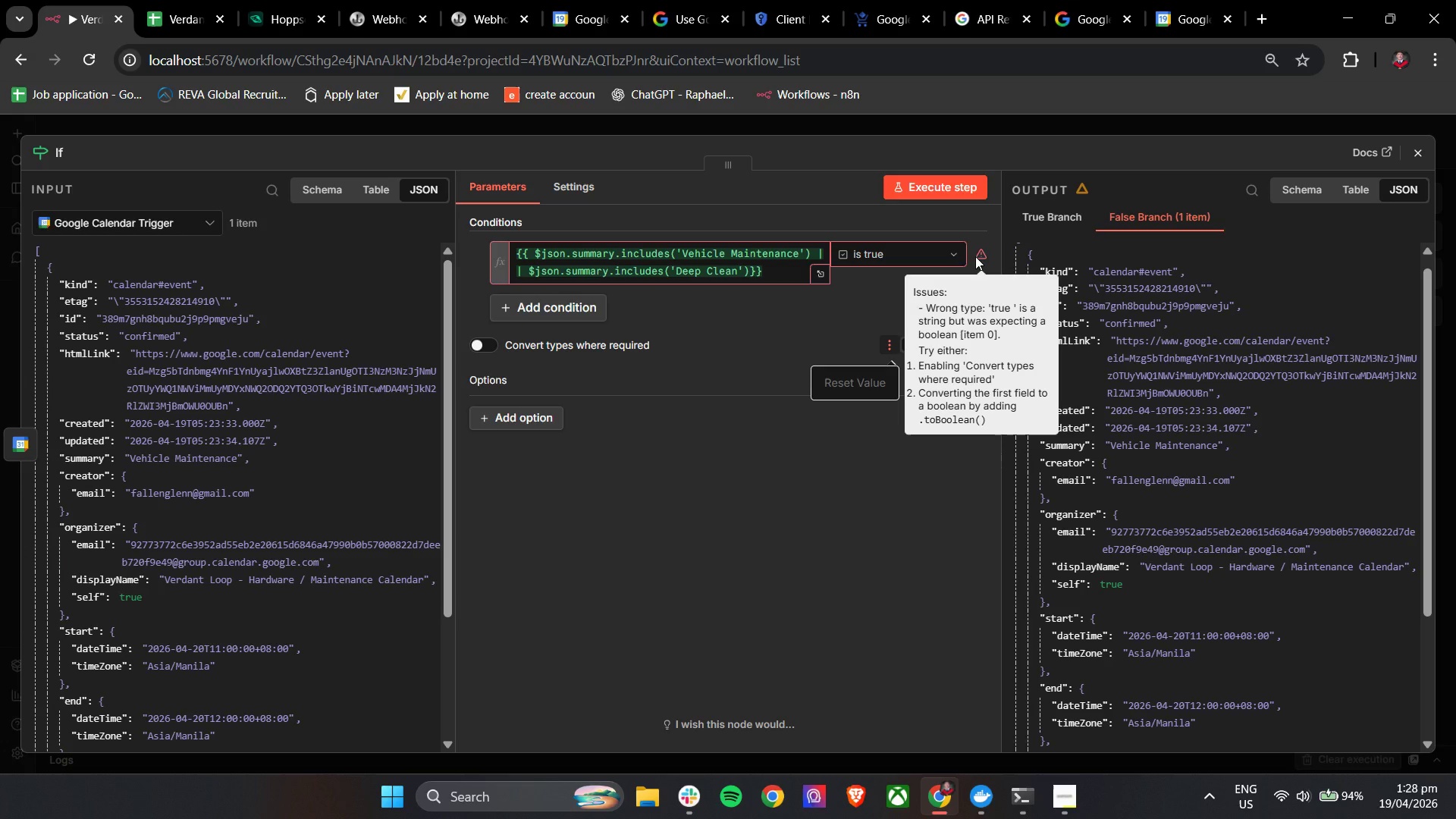 
left_click([693, 808])
 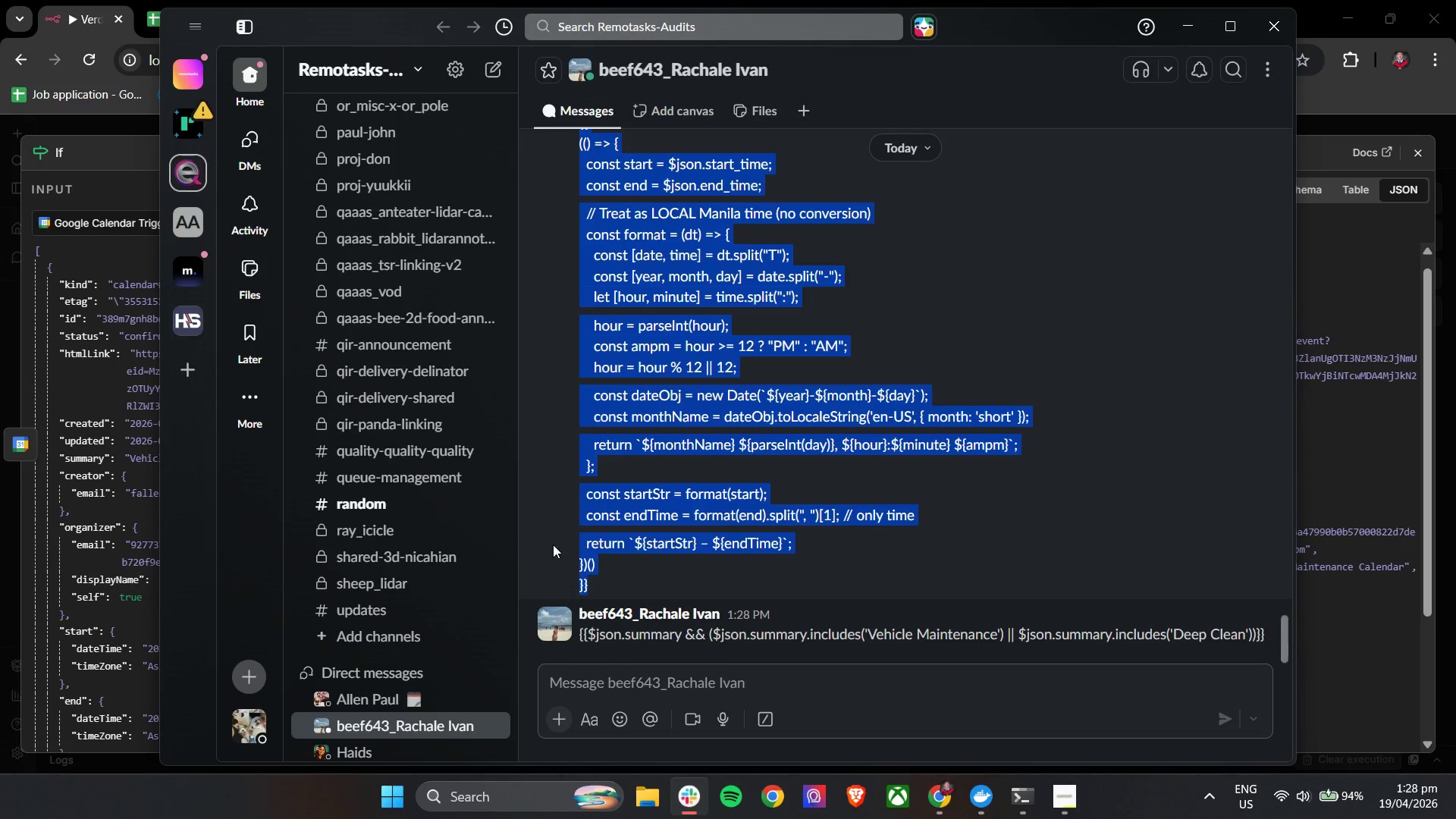 
scroll: coordinate [634, 555], scroll_direction: down, amount: 3.0
 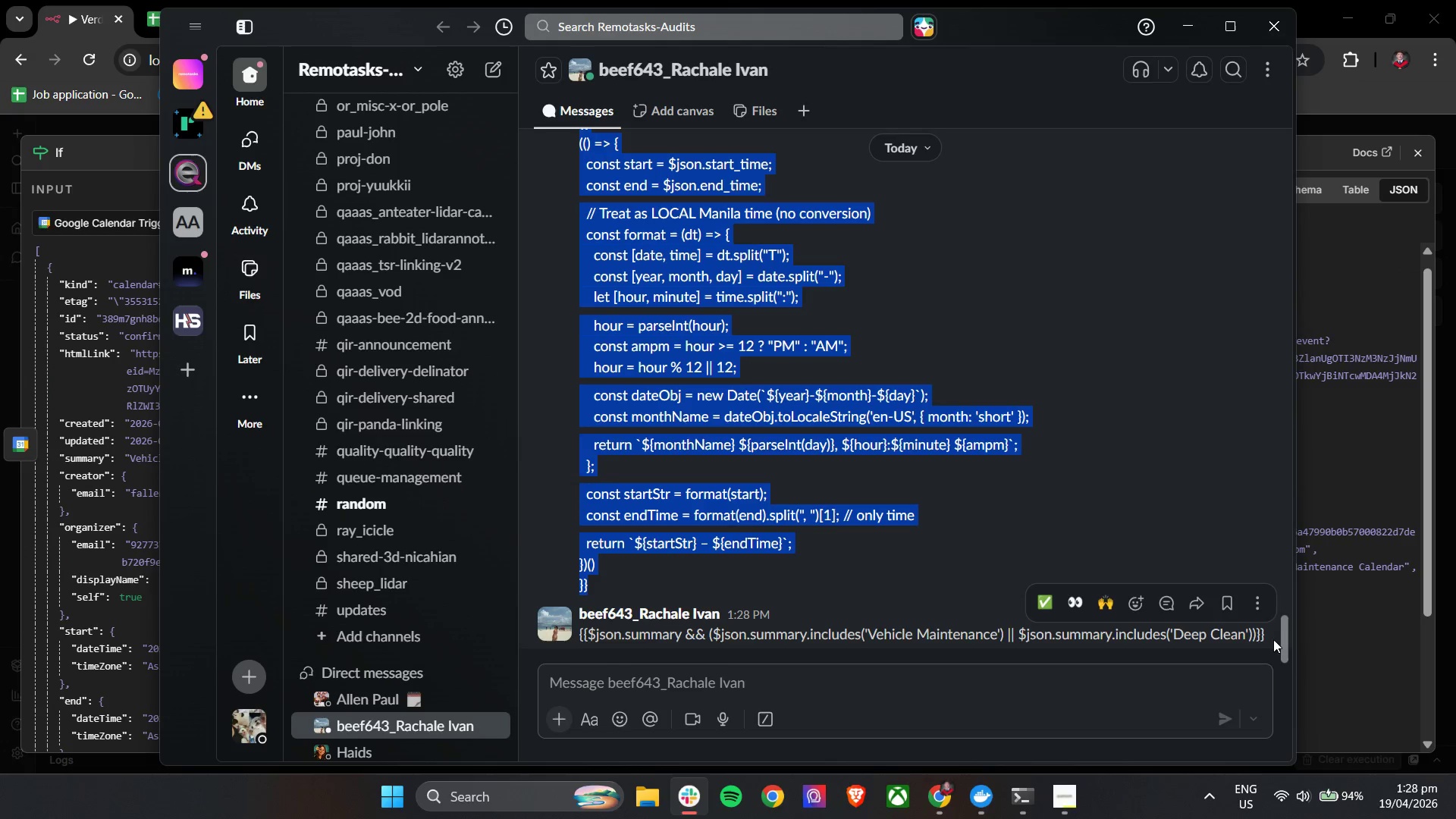 
left_click_drag(start_coordinate=[1268, 635], to_coordinate=[578, 637])
 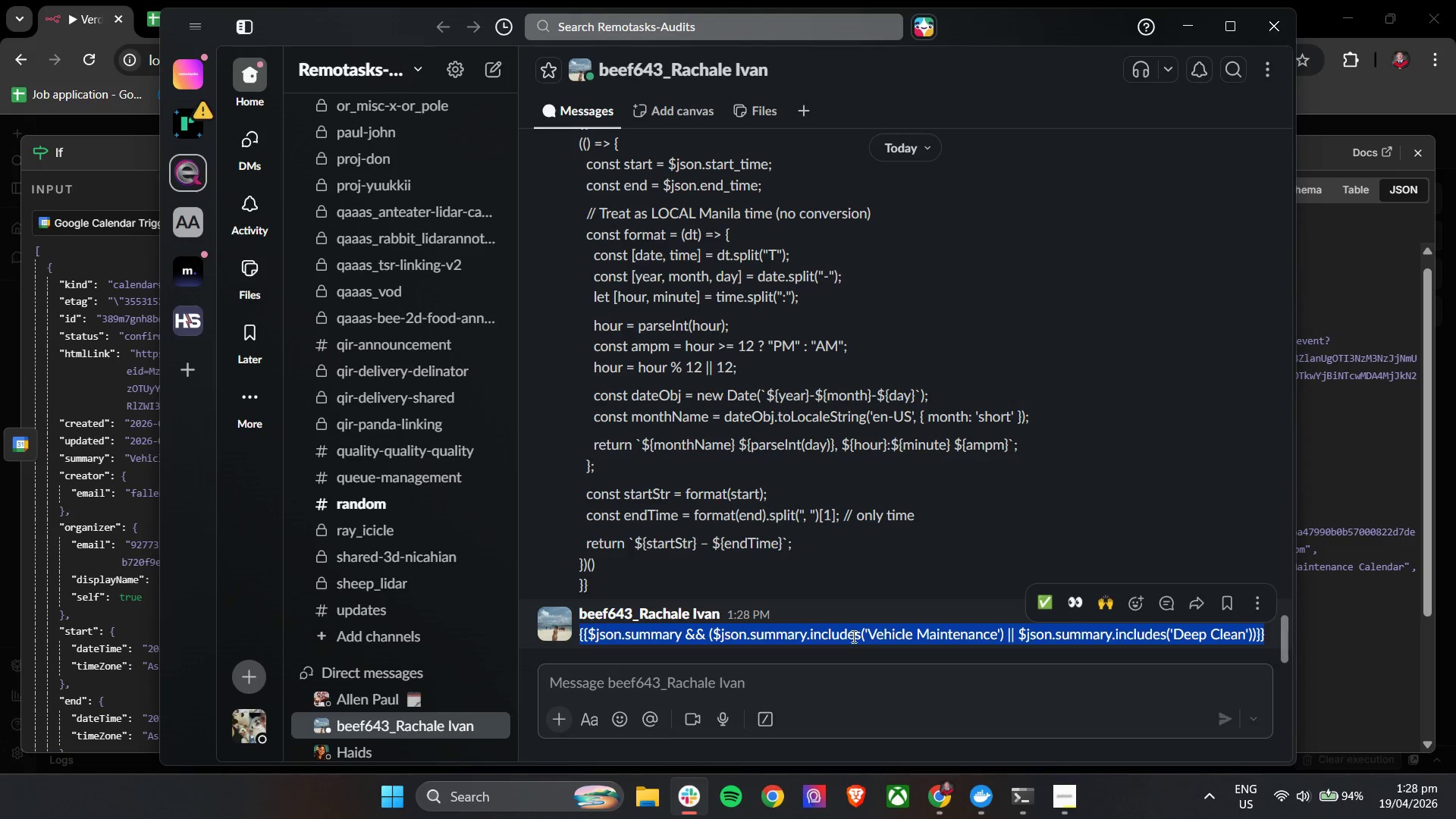 
key(Control+C)
 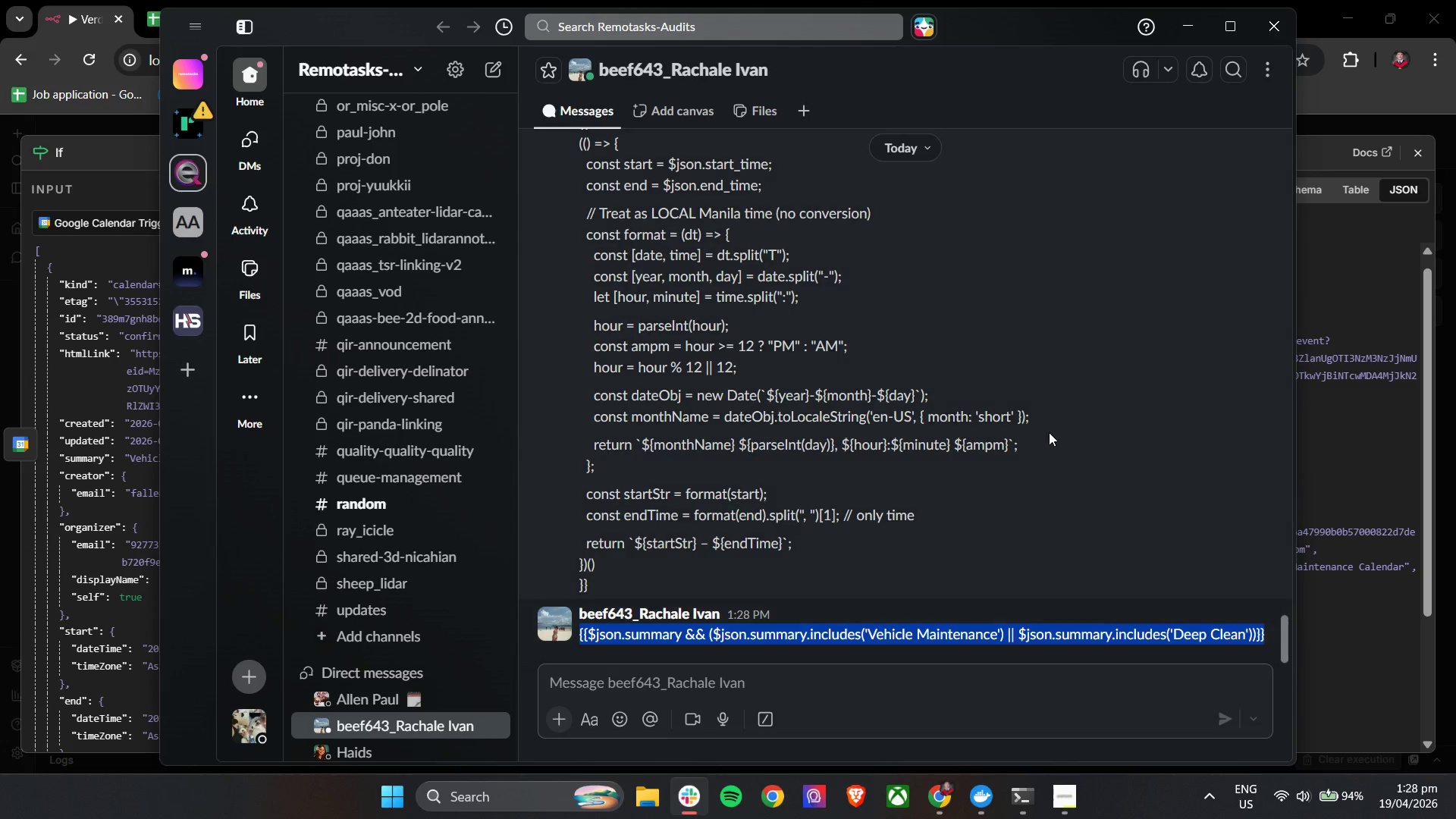 
key(Control+C)
 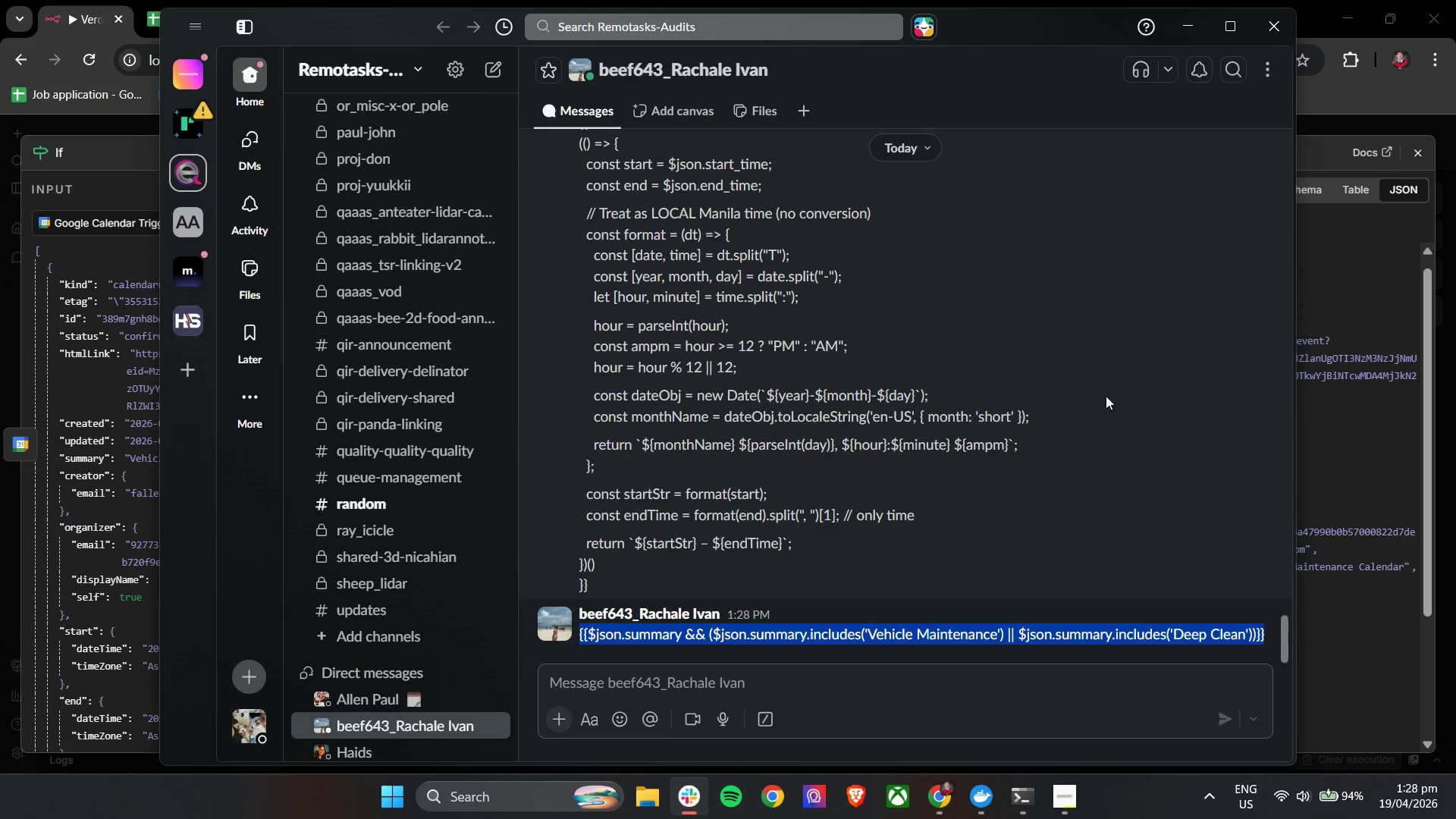 
key(Control+C)
 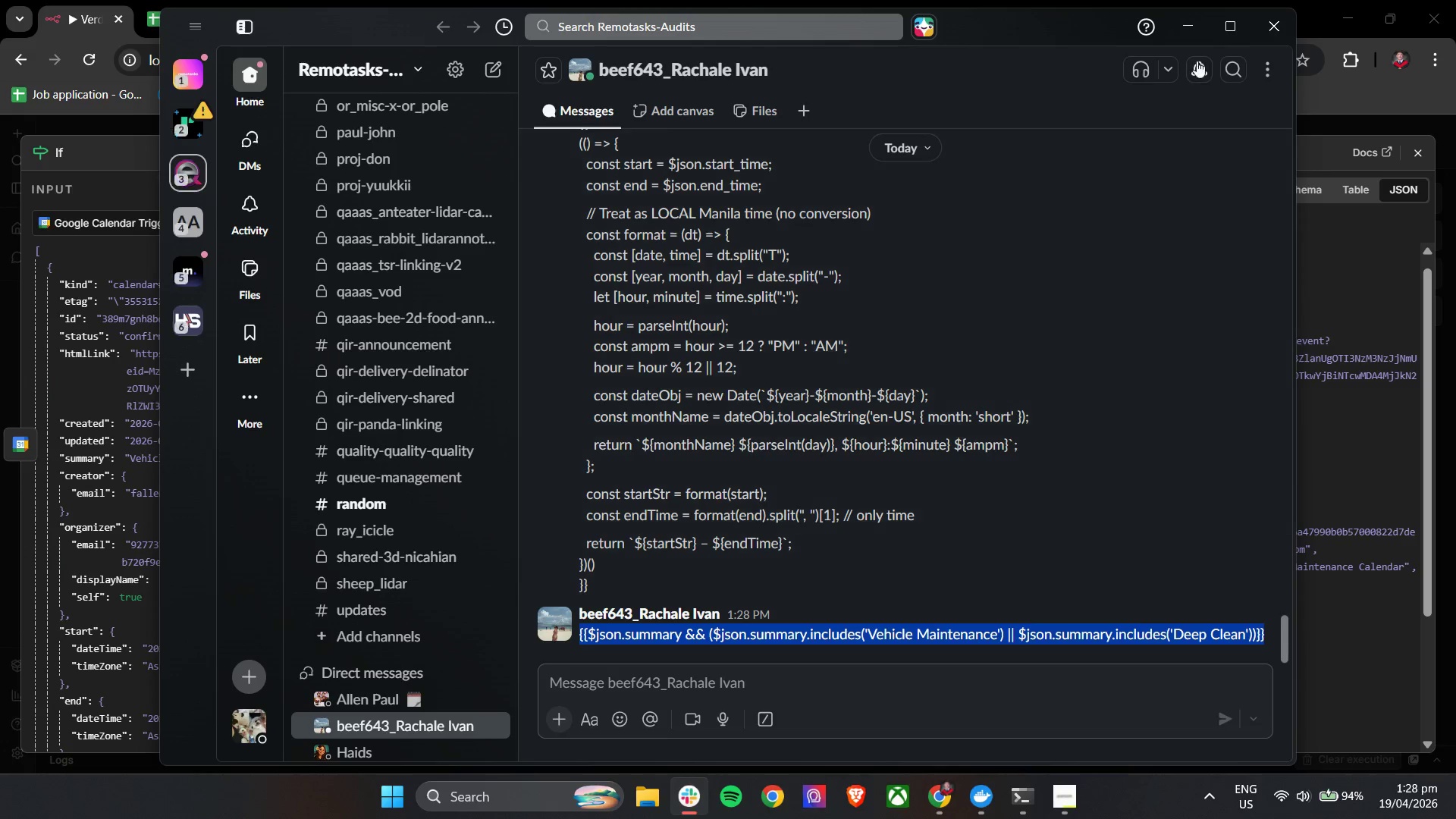 
key(Control+C)
 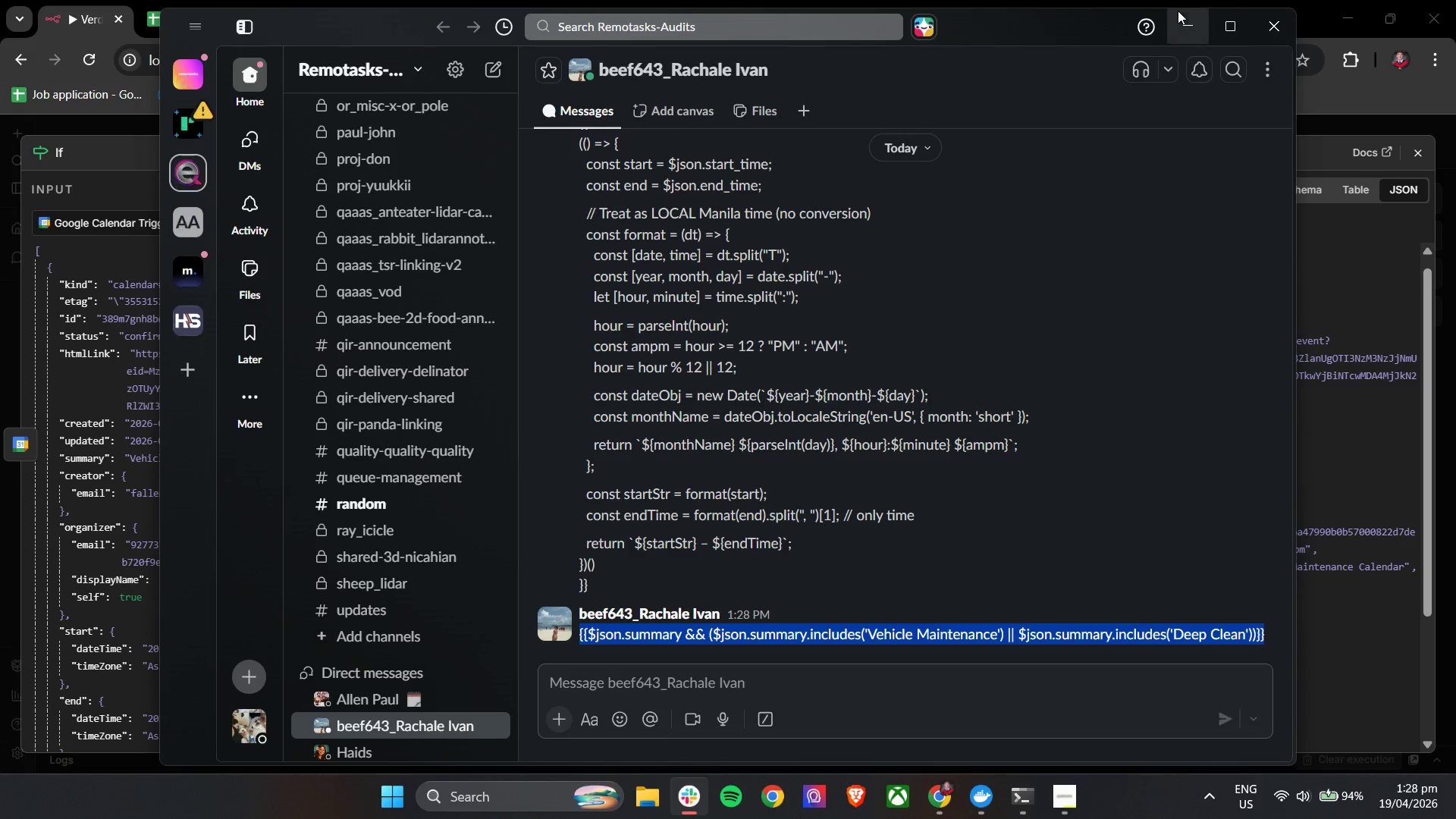 
left_click([1180, 17])
 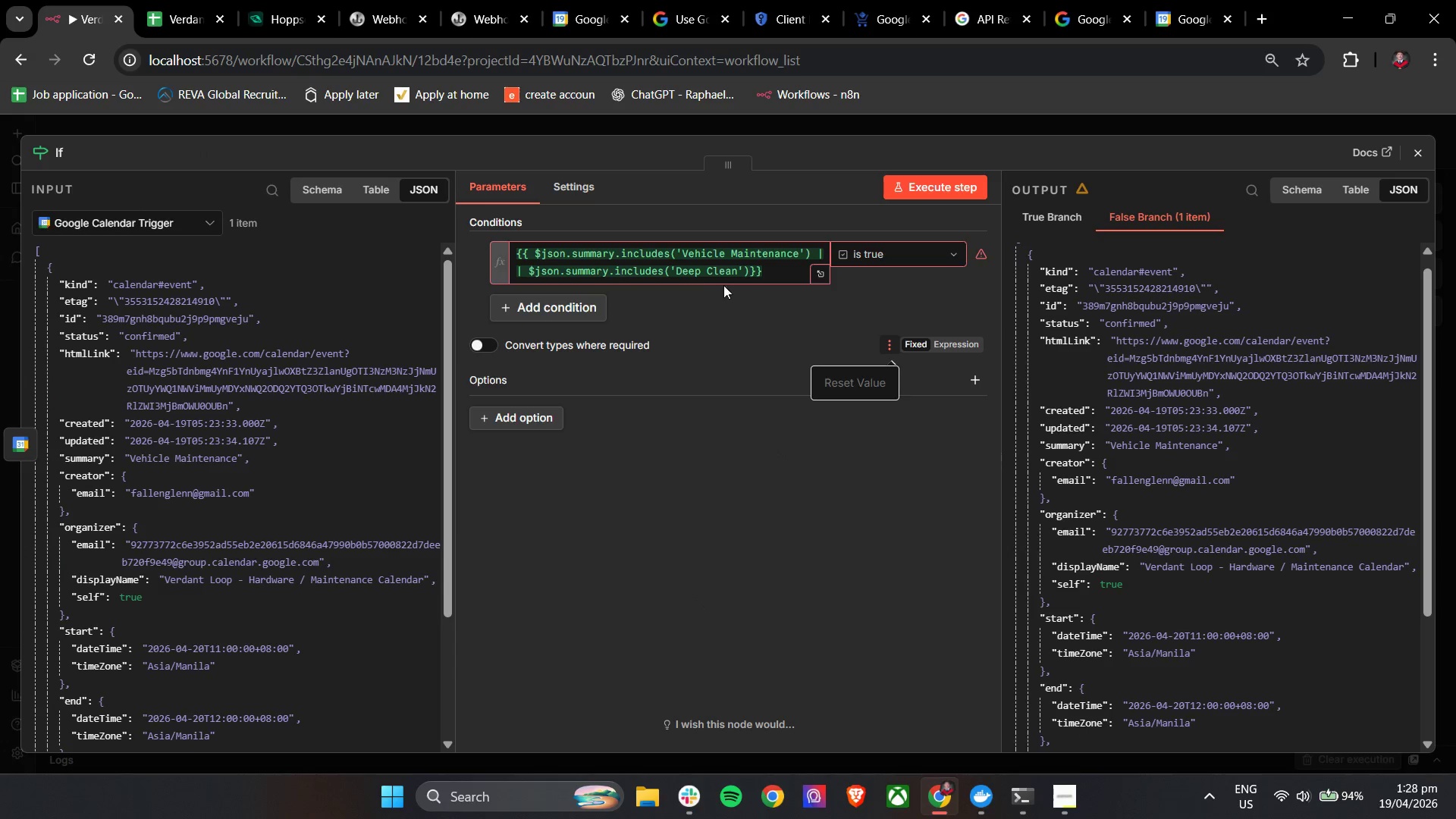 
double_click([730, 275])
 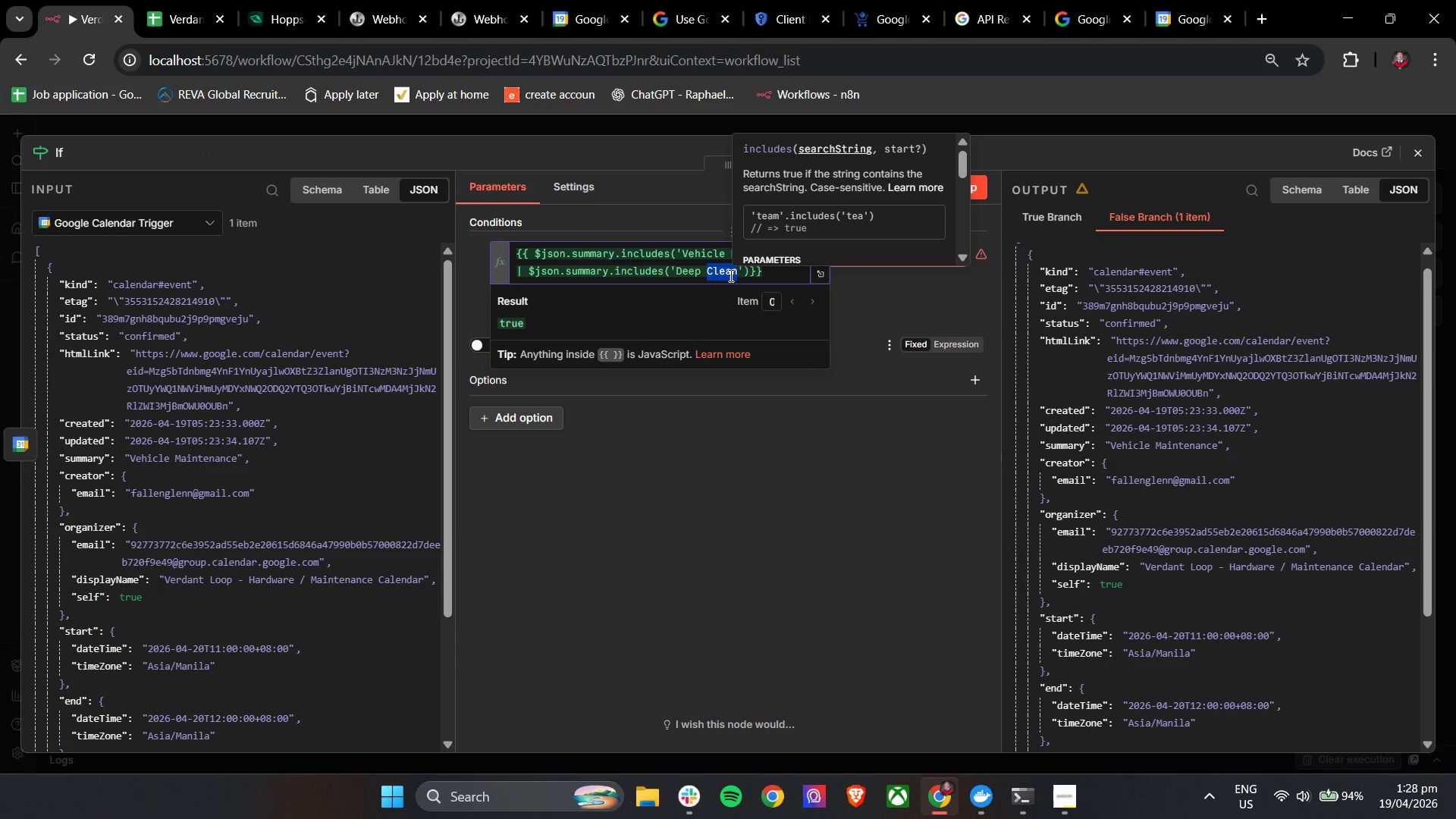 
key(Control+A)
 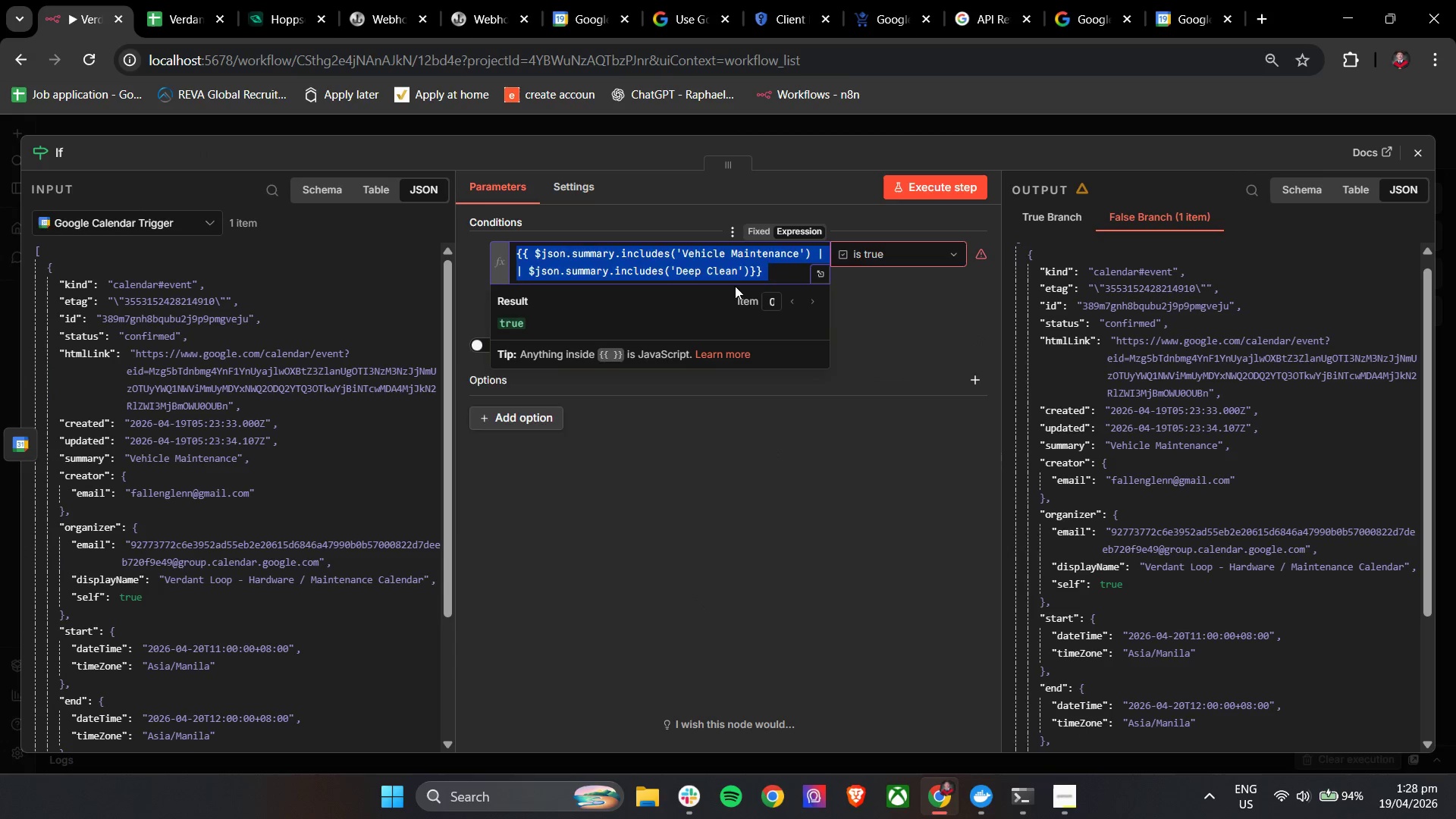 
key(Control+V)
 